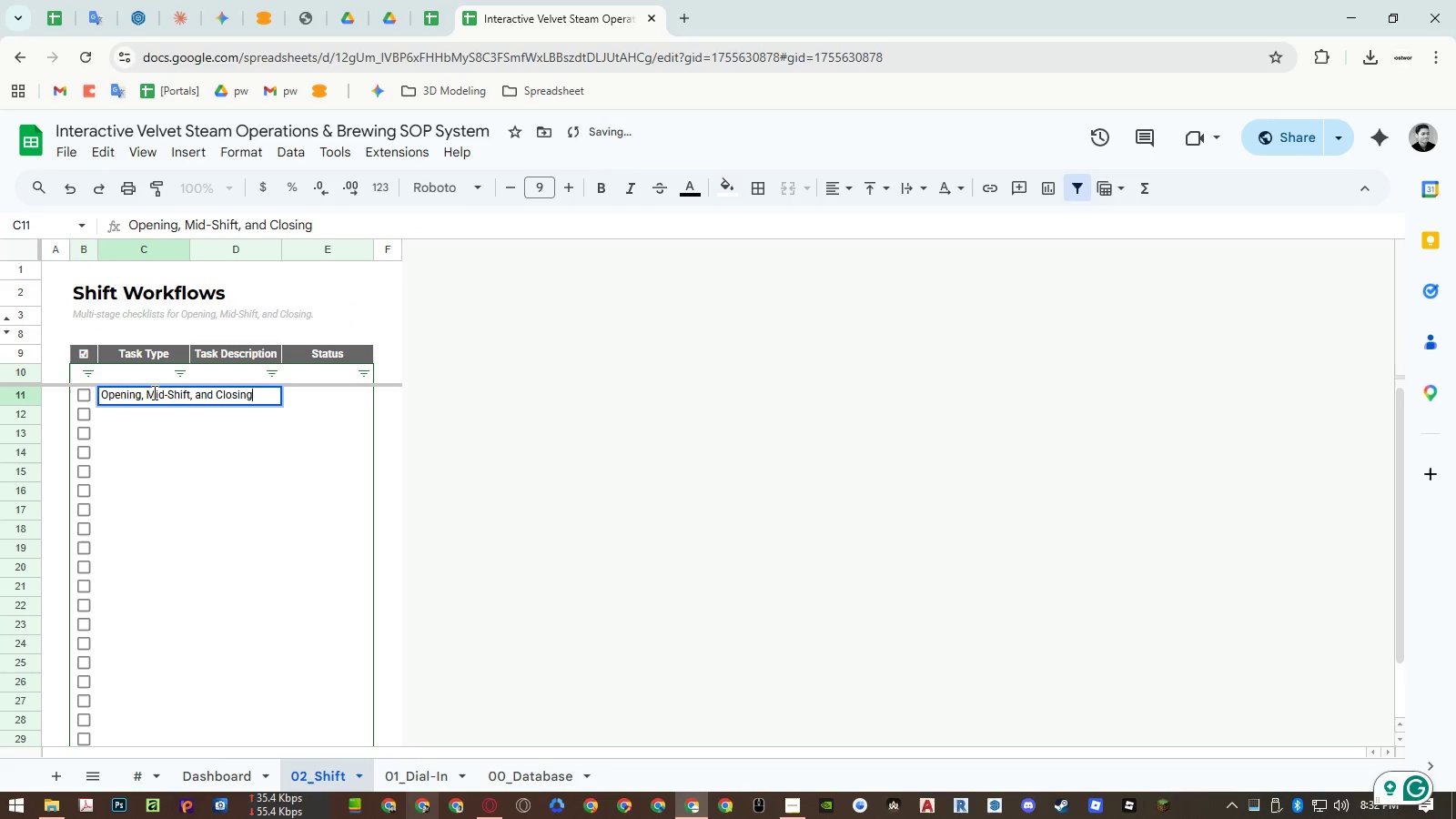 
triple_click([153, 392])
 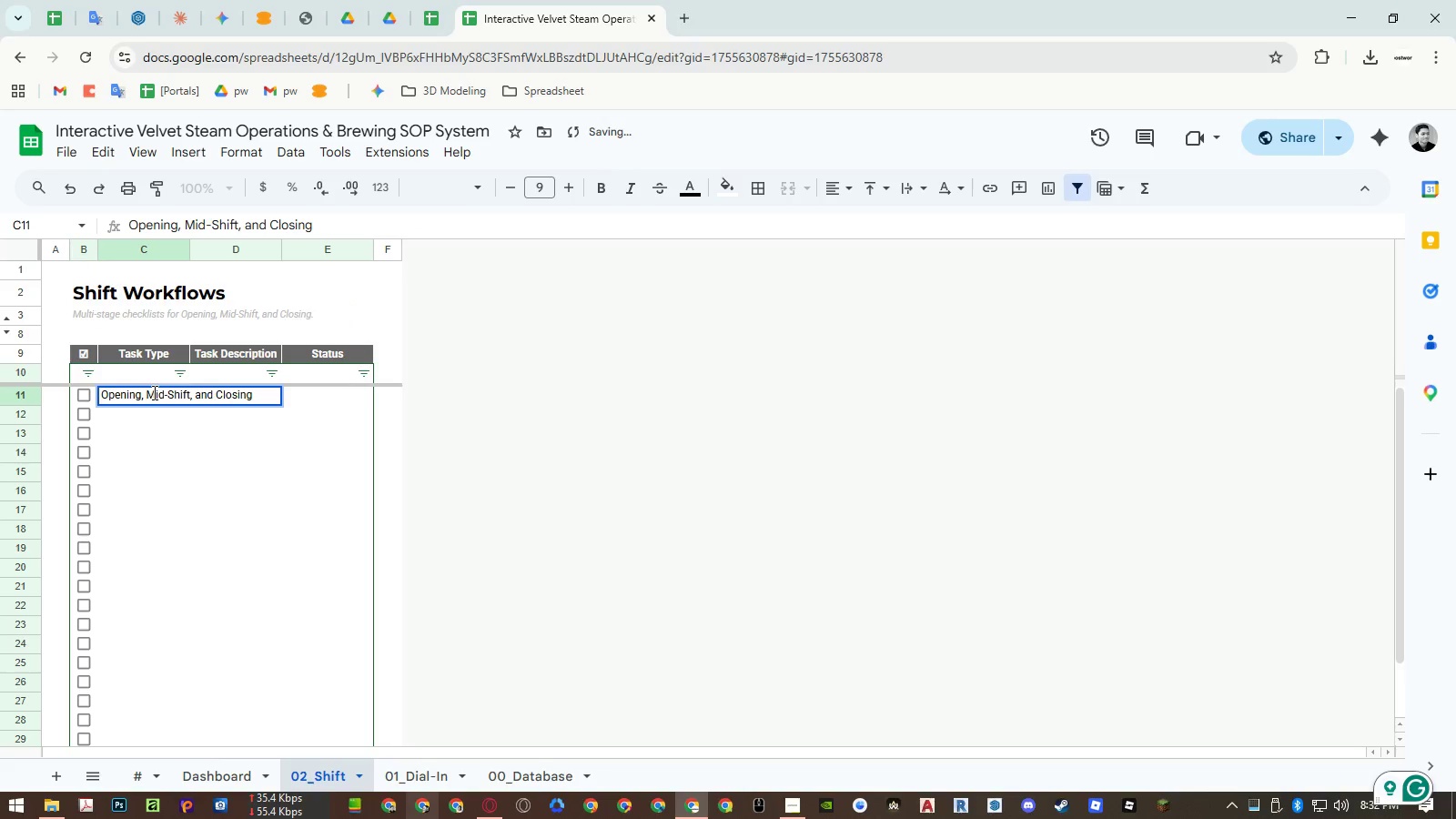 
left_click_drag(start_coordinate=[153, 392], to_coordinate=[467, 397])
 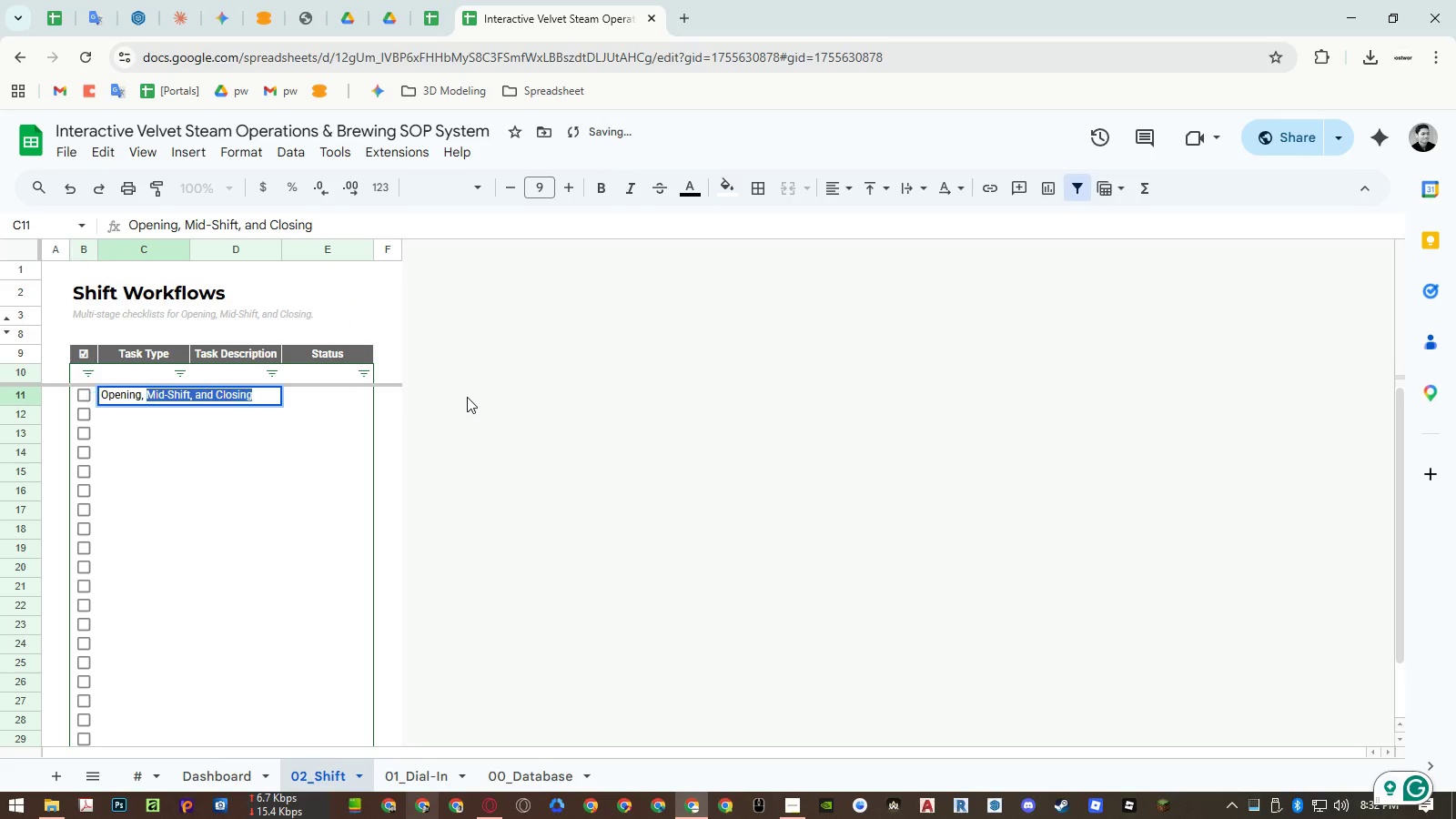 
key(Control+X)
 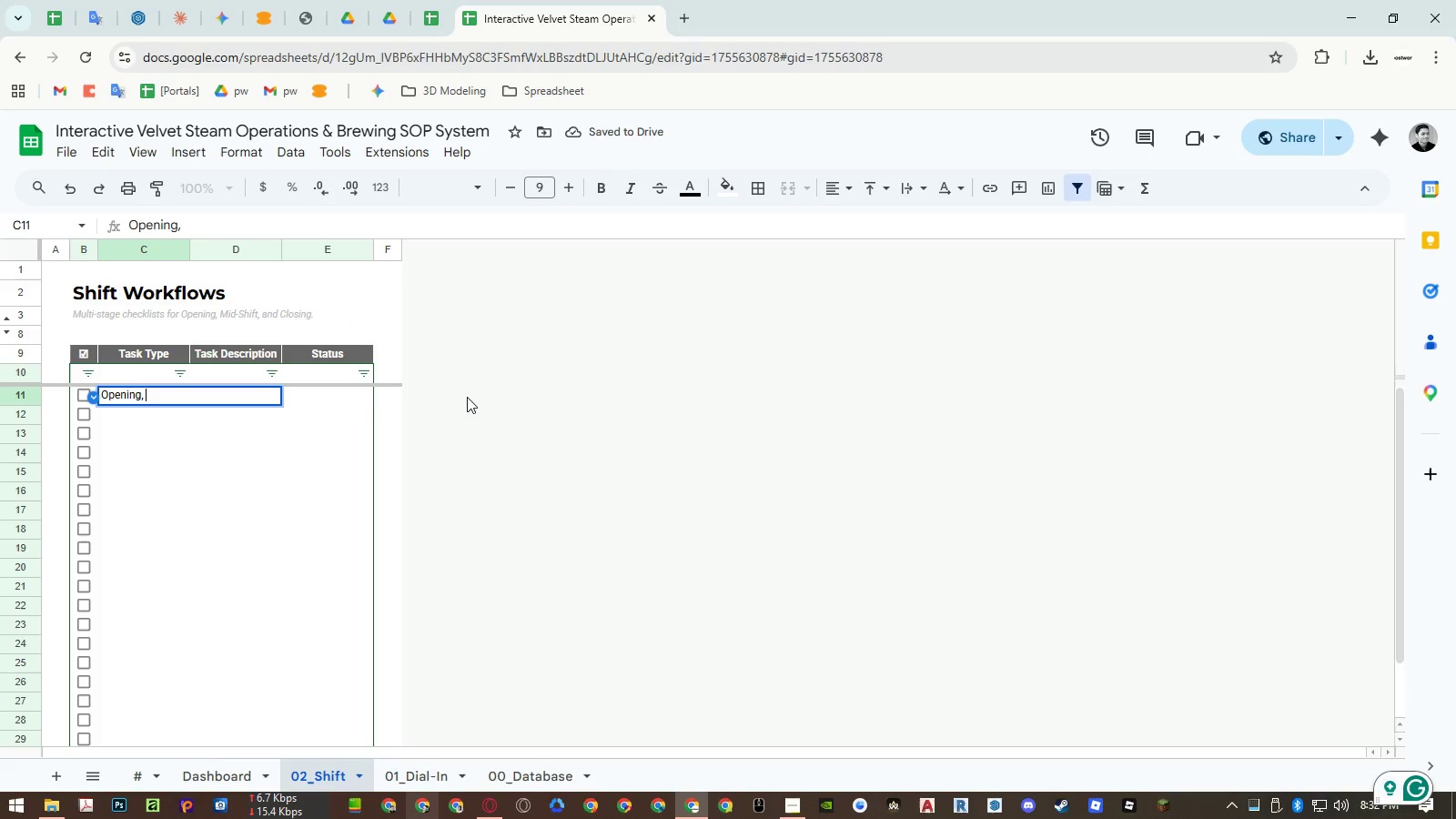 
key(Backspace)
 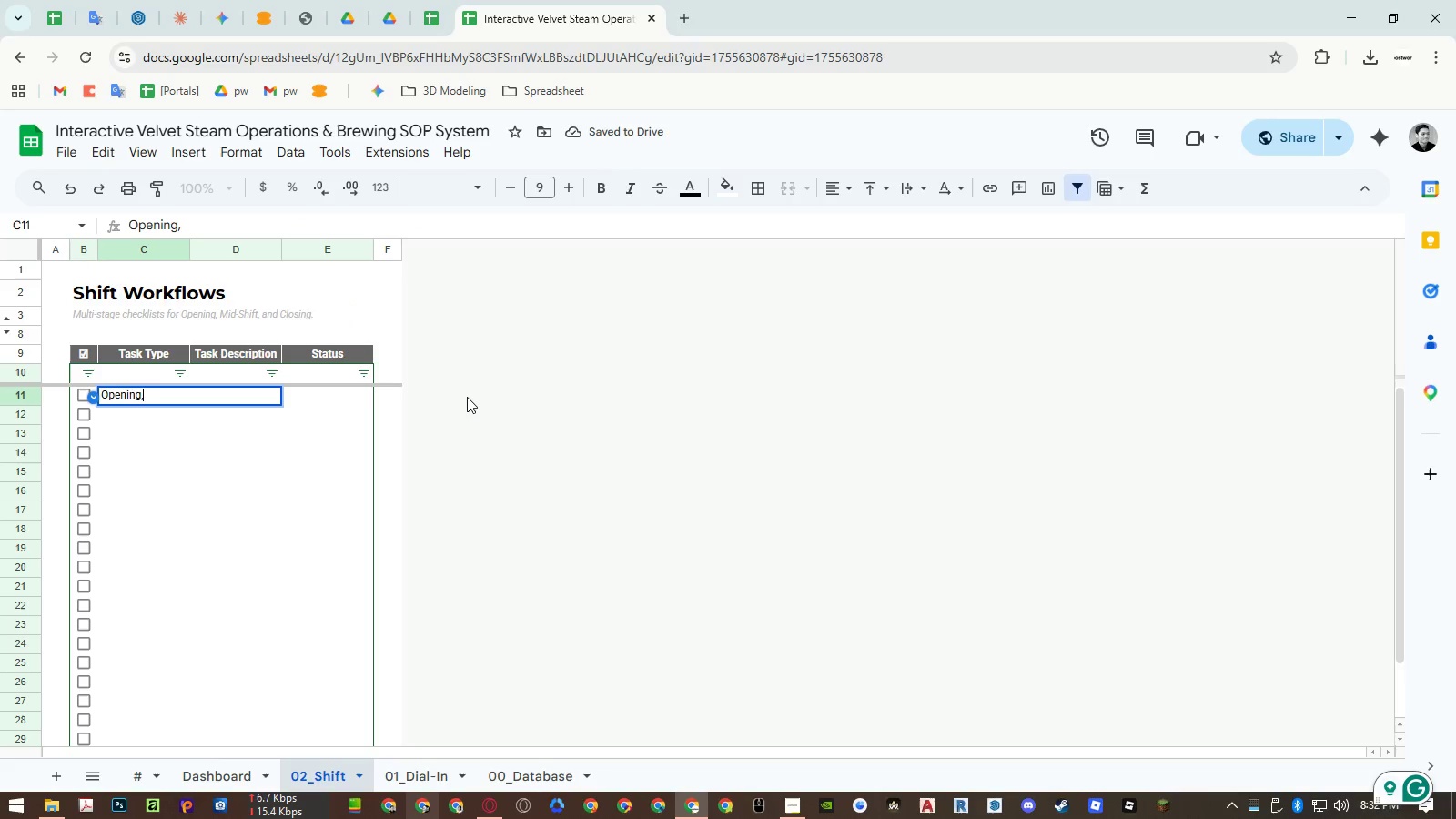 
key(Backspace)
 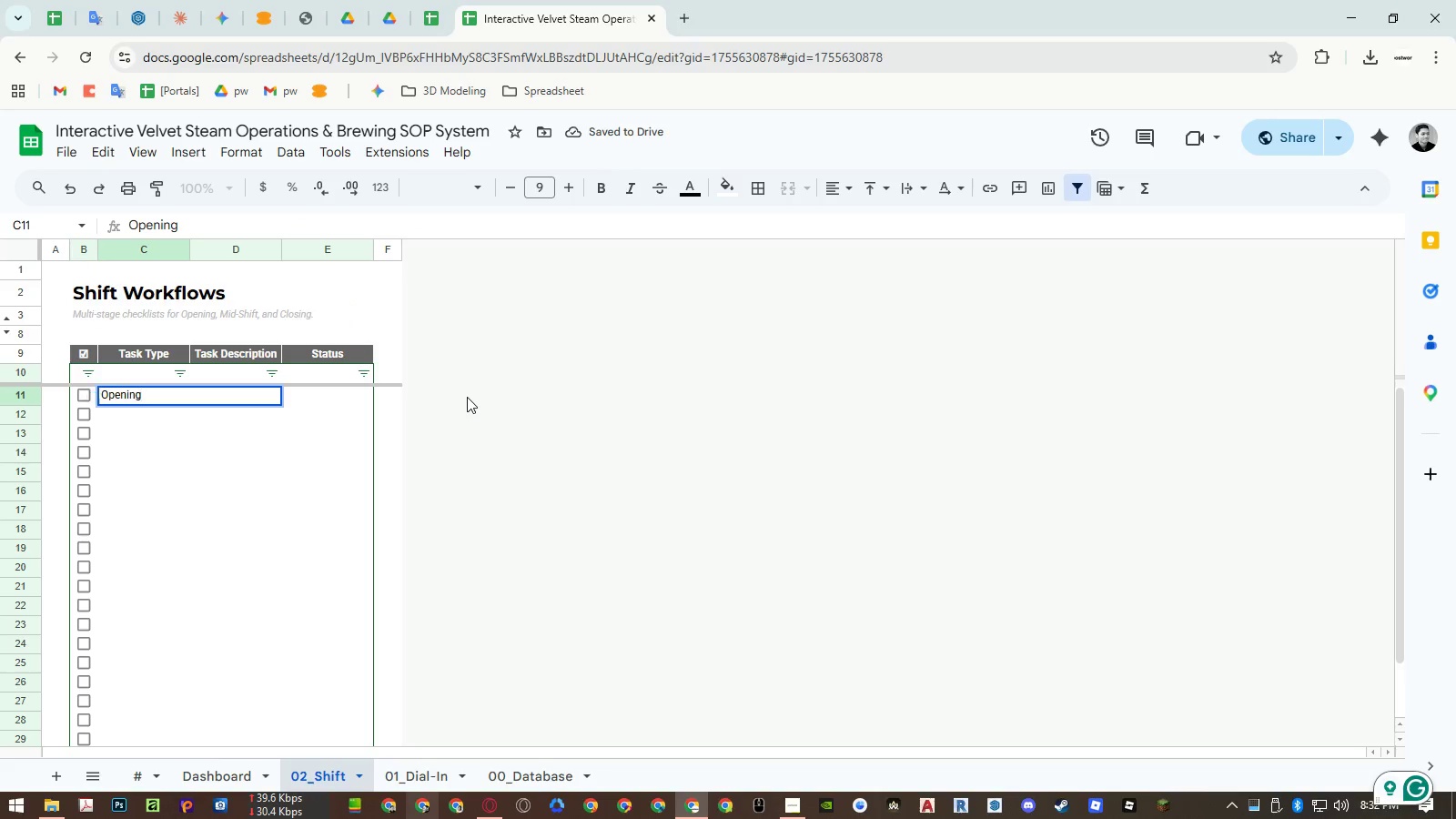 
key(Enter)
 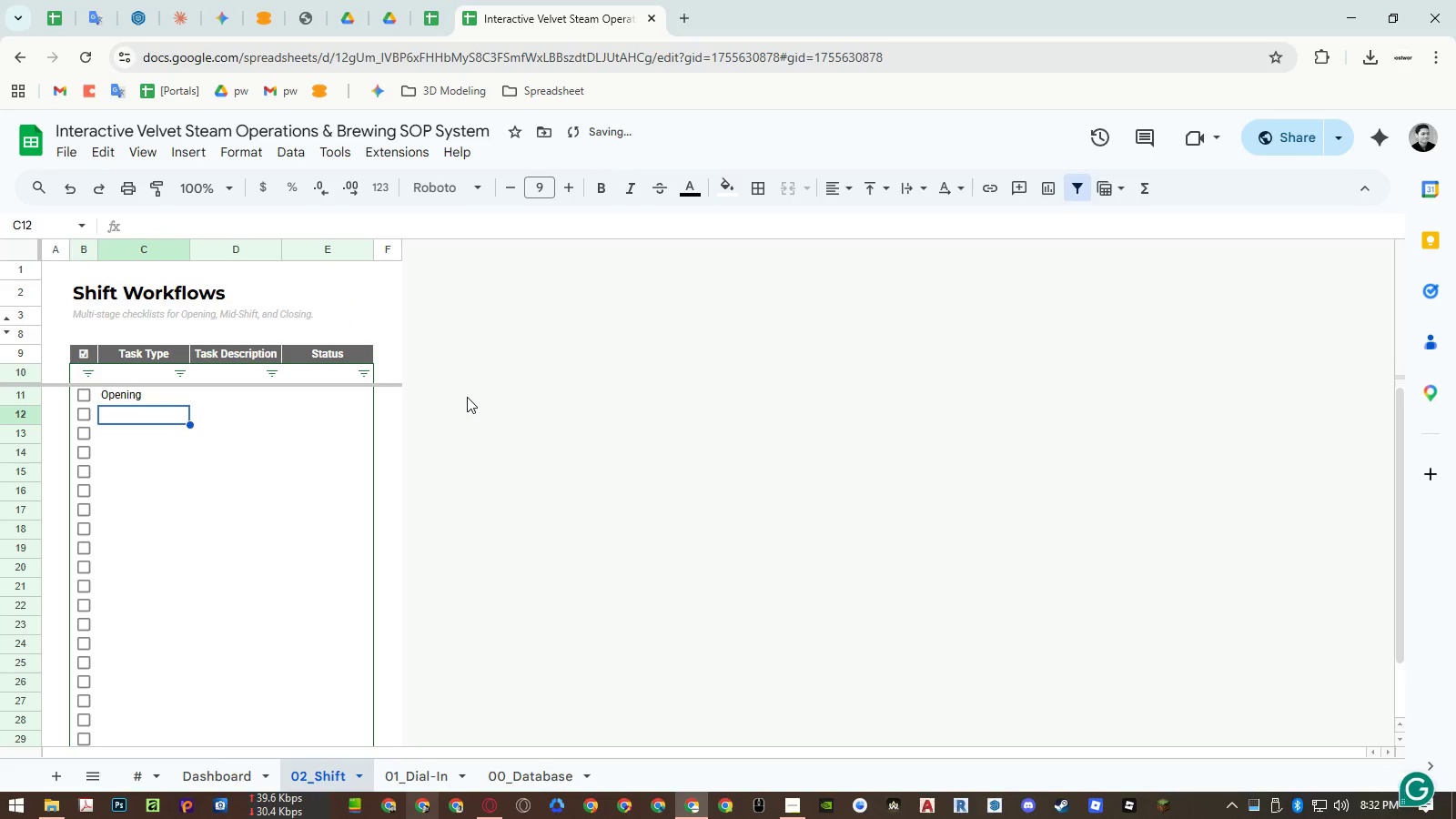 
key(Control+Shift+V)
 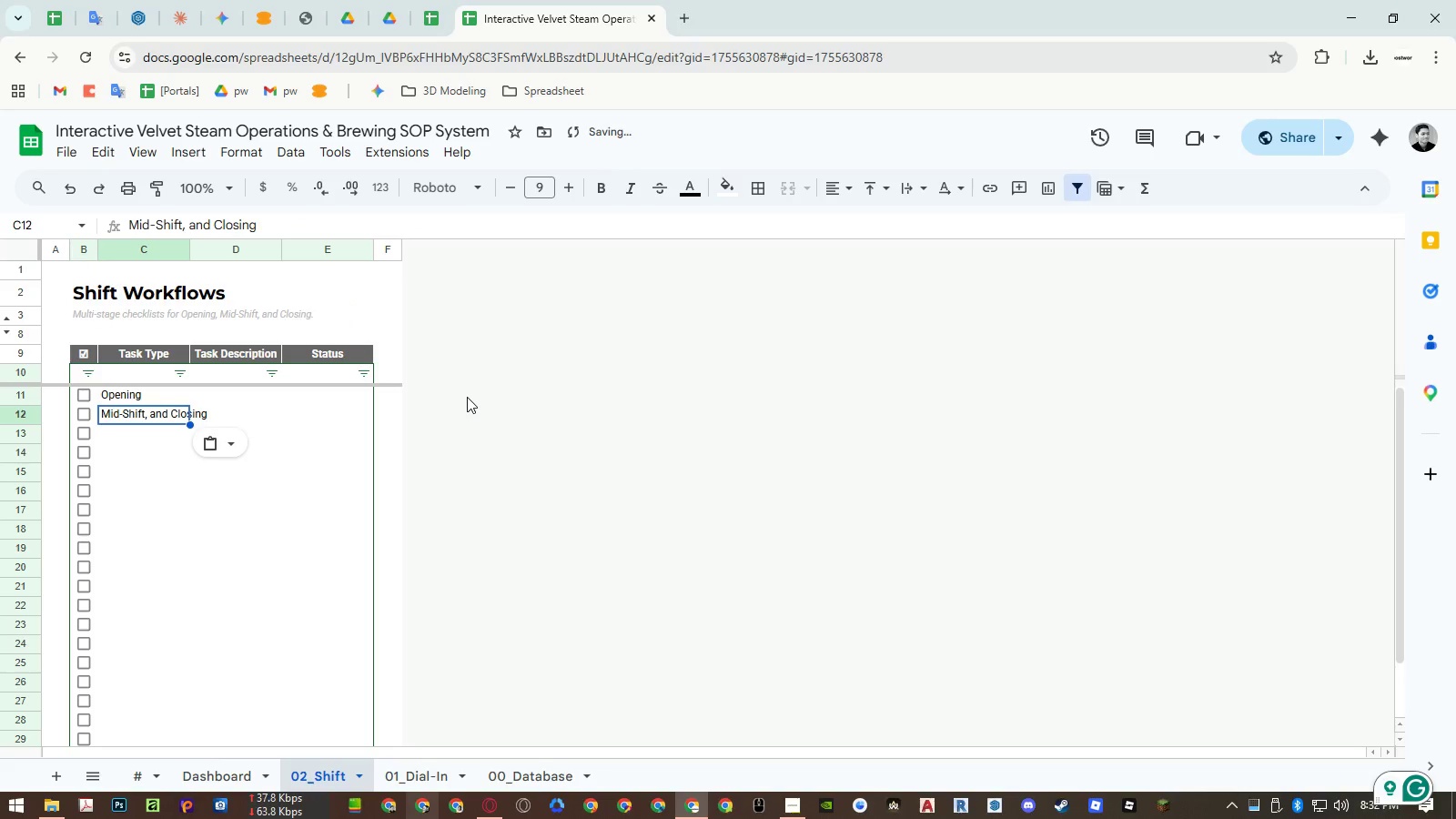 
key(Enter)
 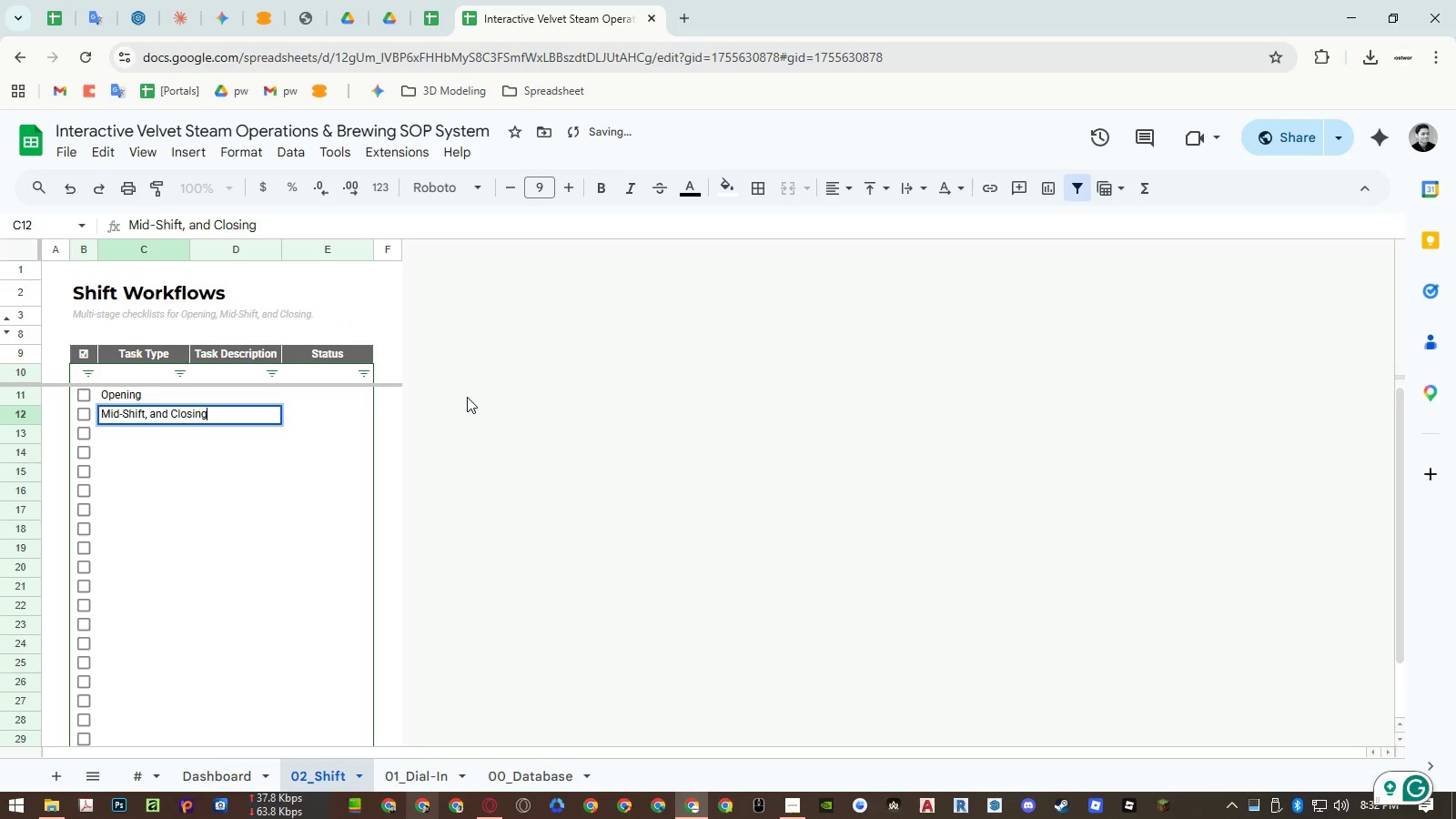 
key(Control+Shift+ArrowLeft)
 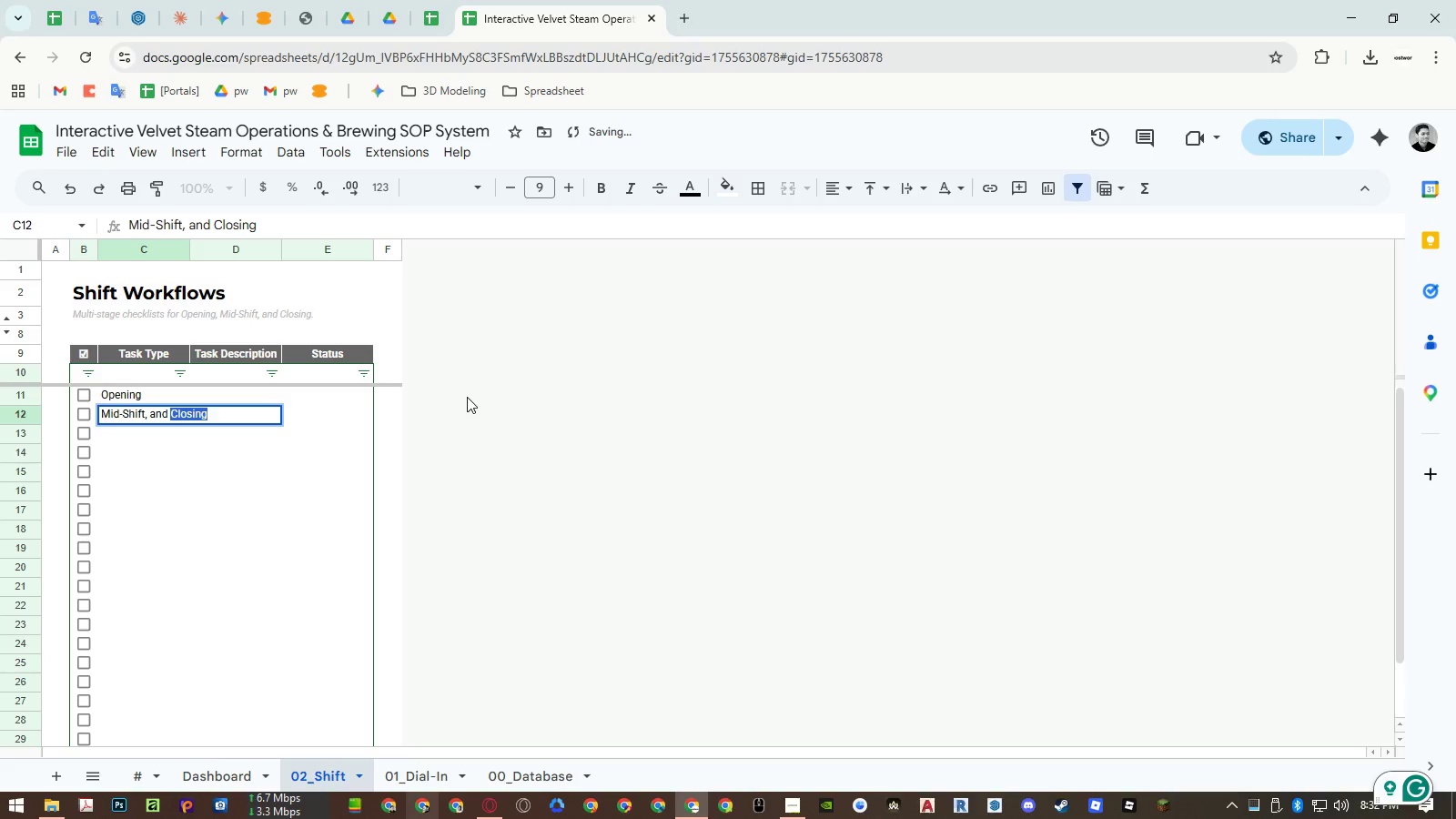 
key(Control+X)
 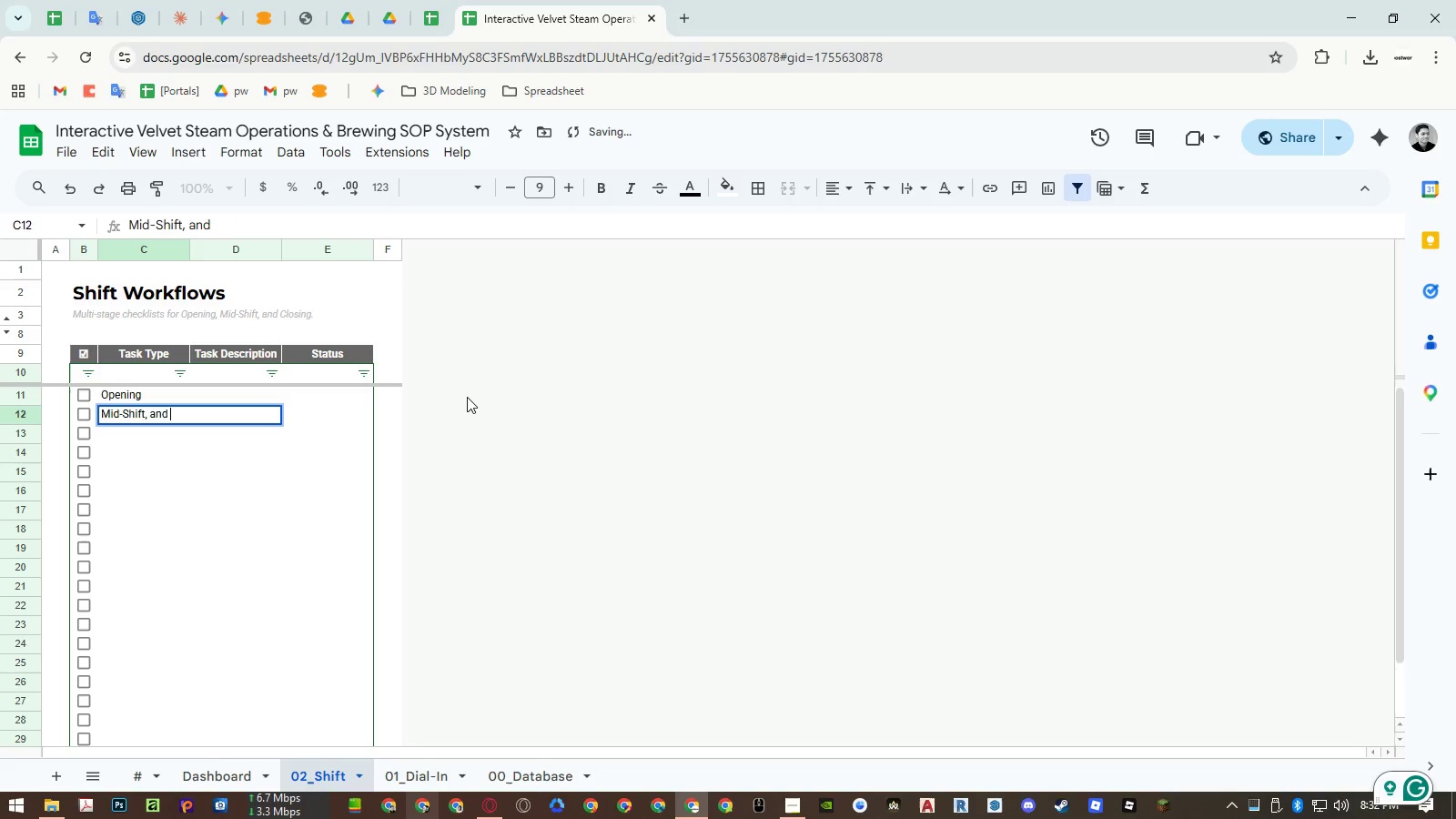 
key(Backspace)
 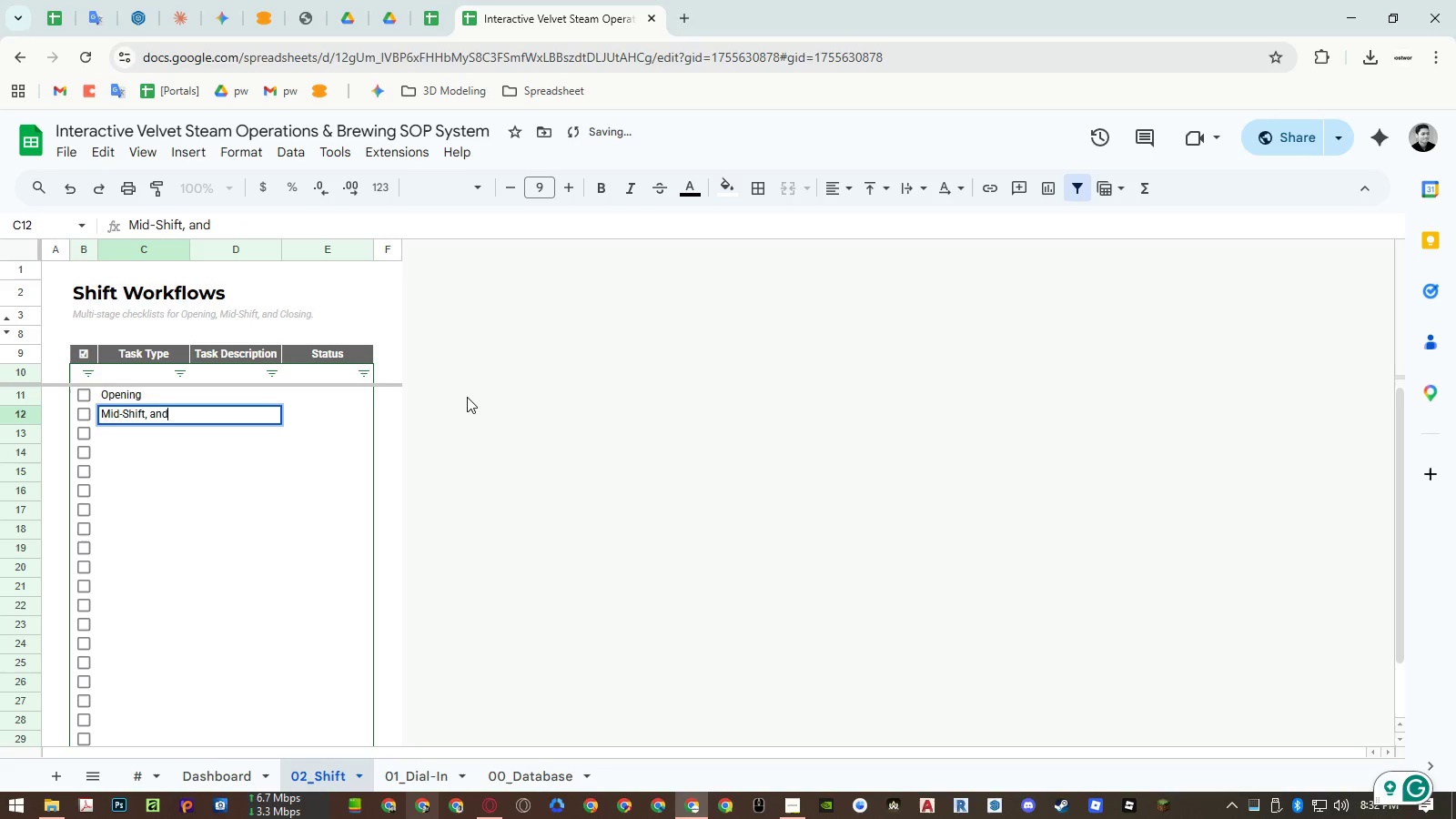 
key(Backspace)
 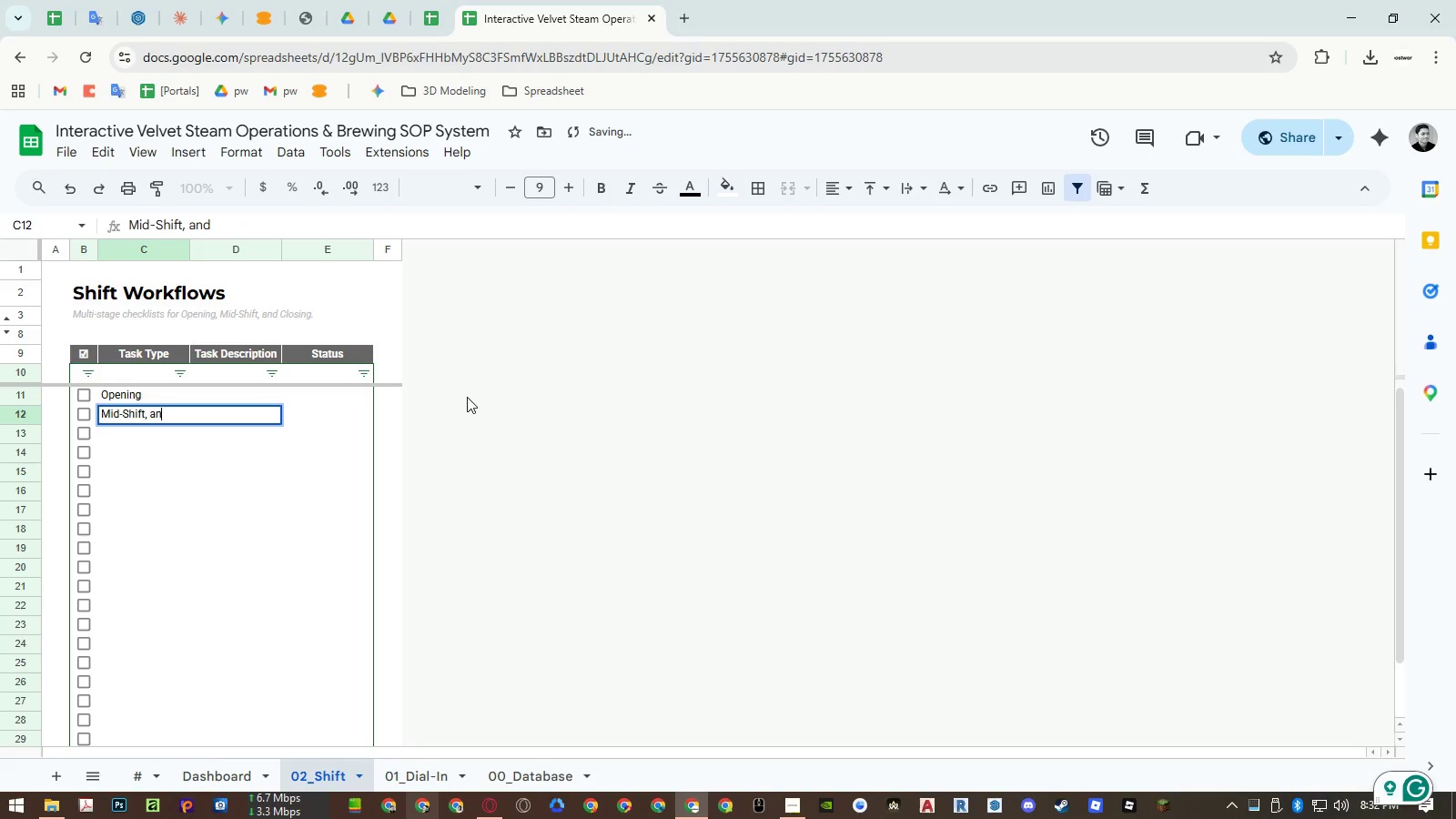 
key(Backspace)
 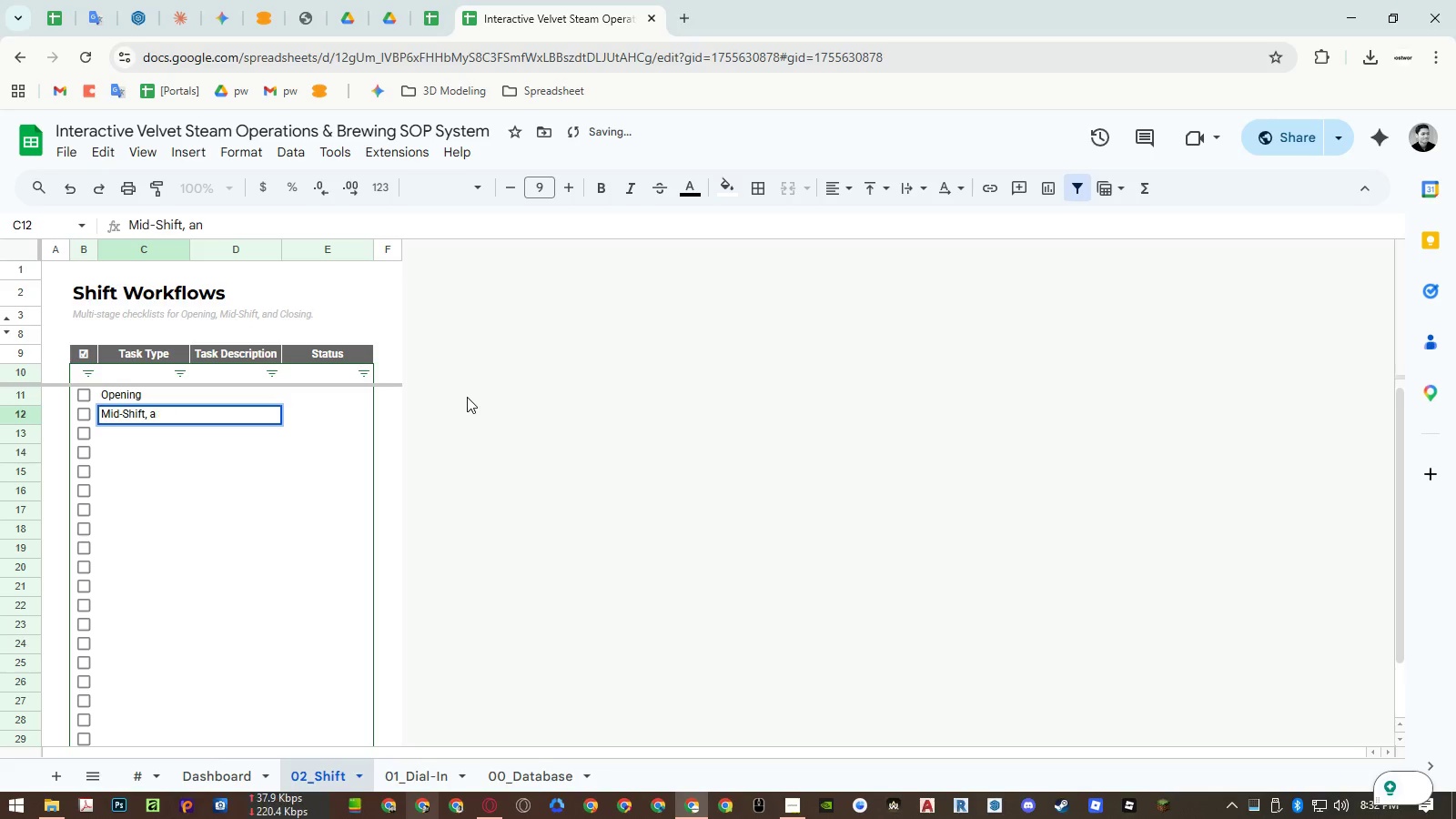 
key(Backspace)
 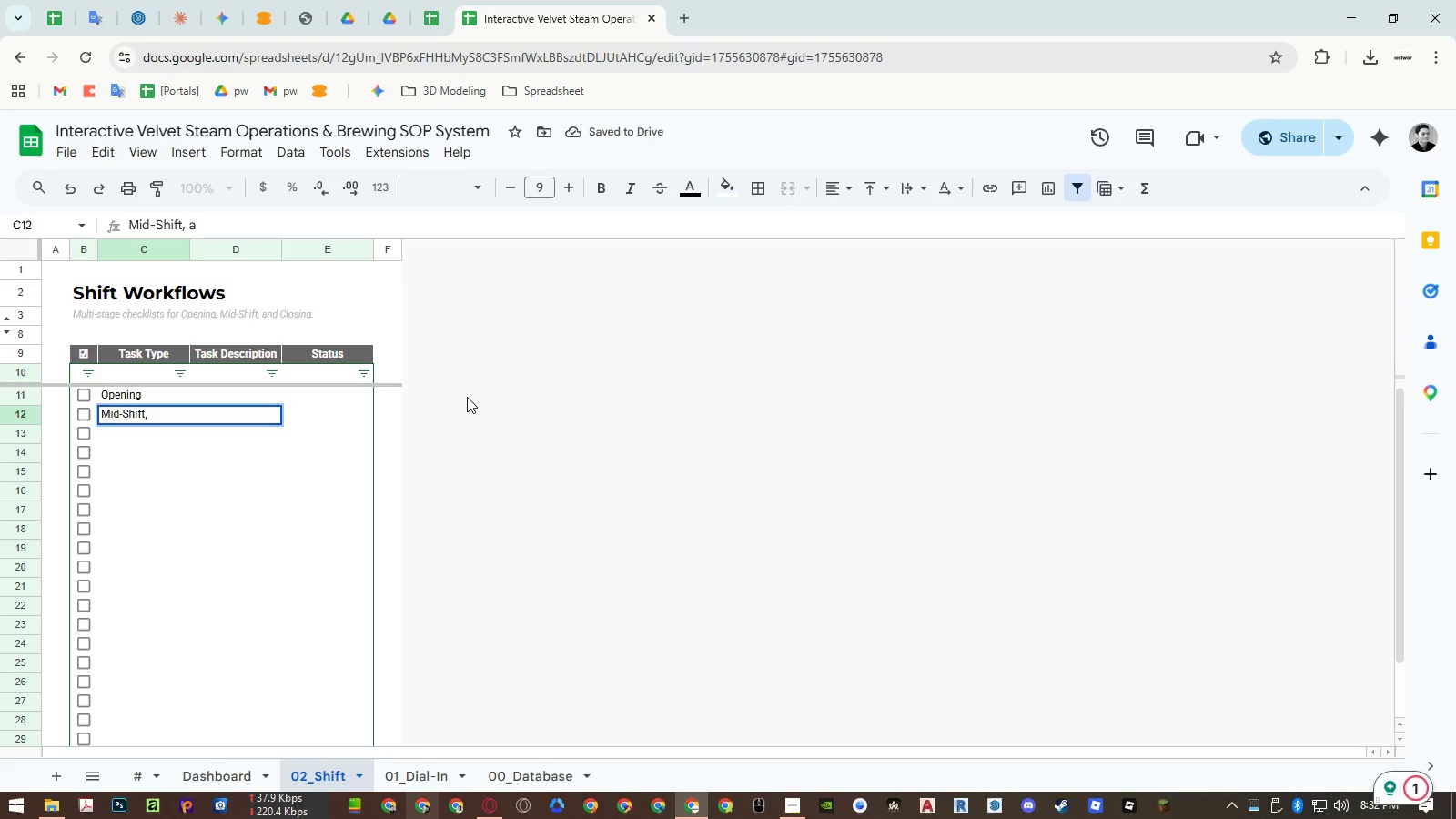 
key(Backspace)
 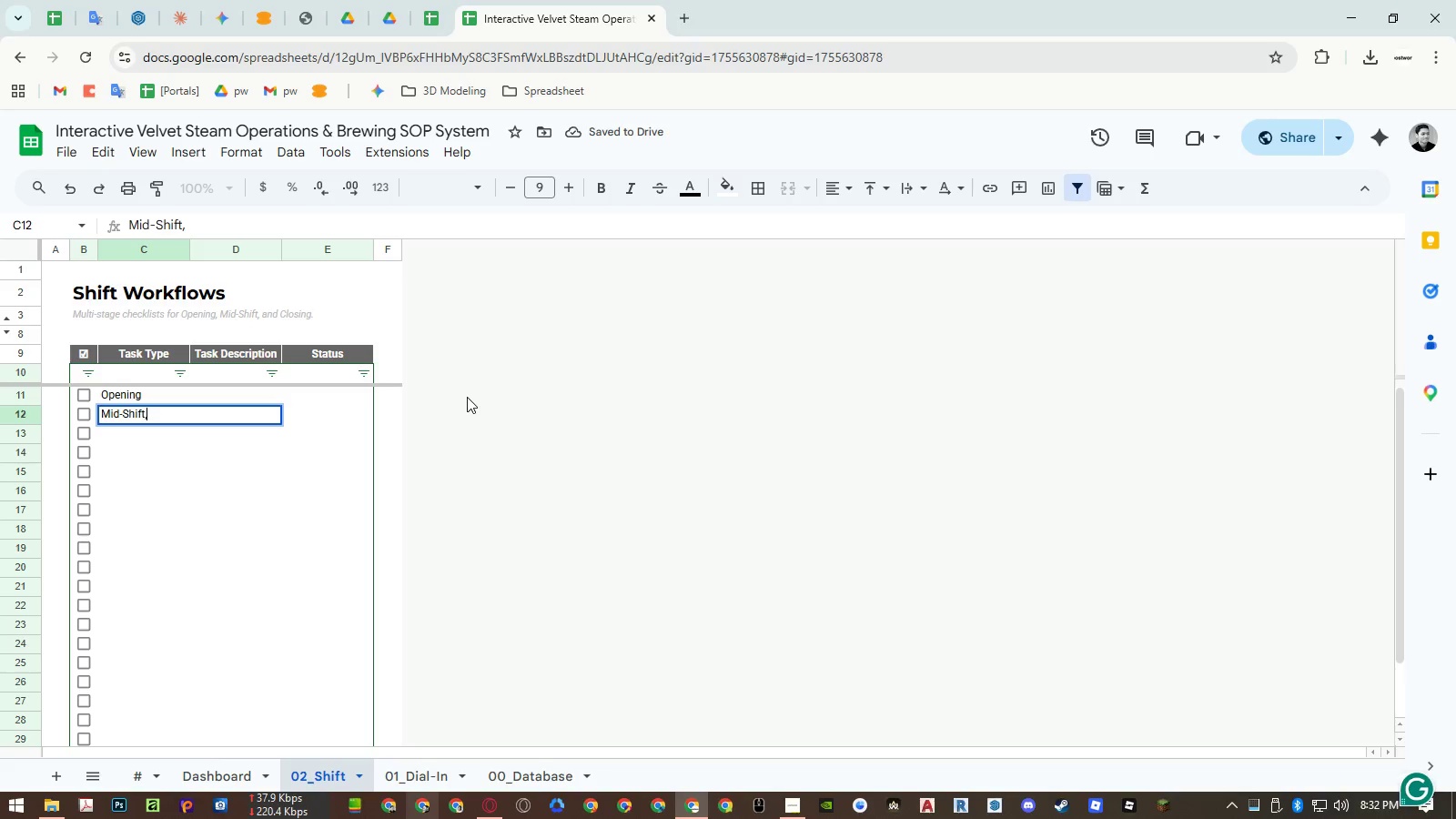 
key(Backspace)
 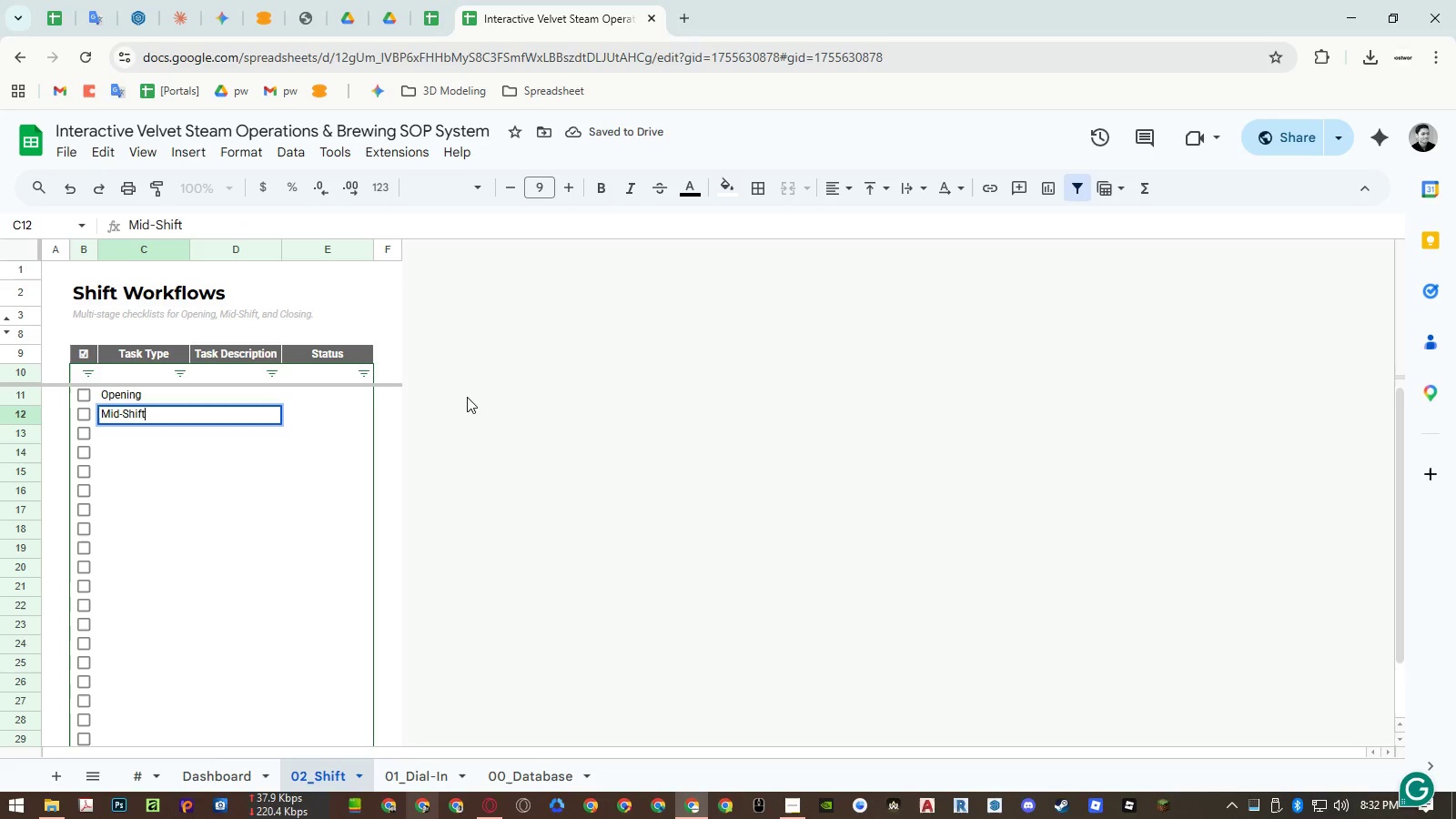 
key(Enter)
 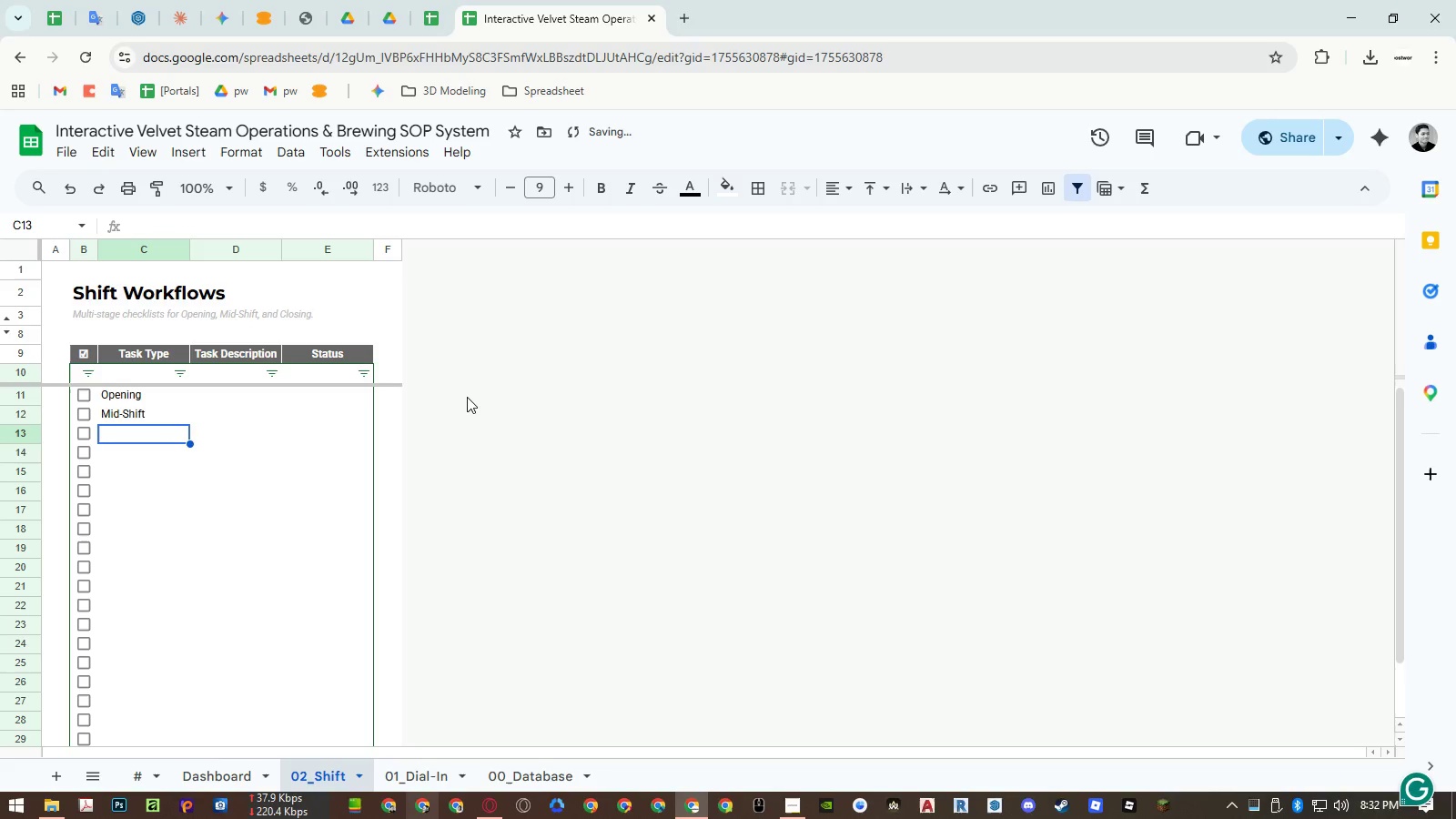 
key(Control+Shift+V)
 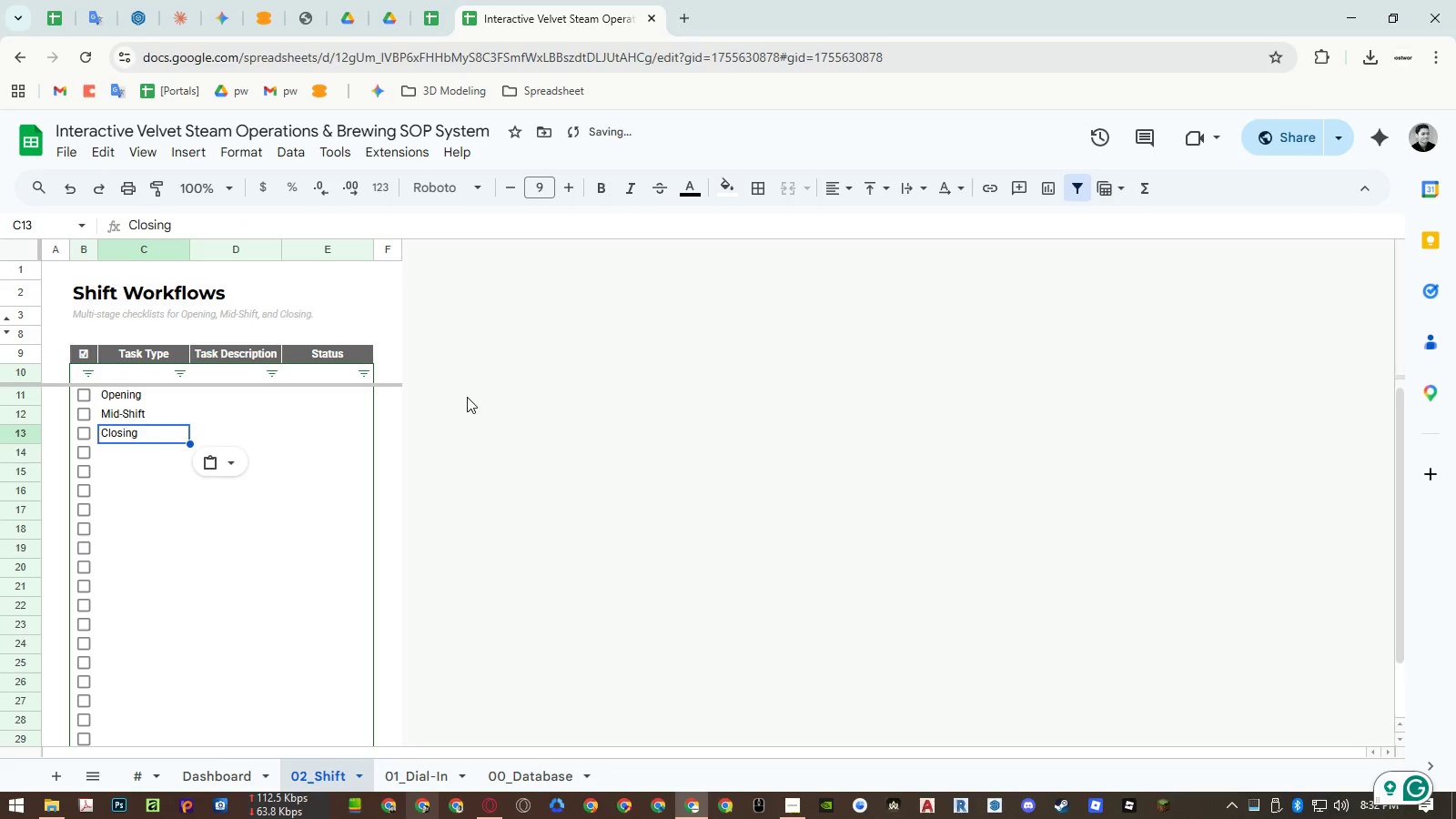 
key(Control+ArrowDown)
 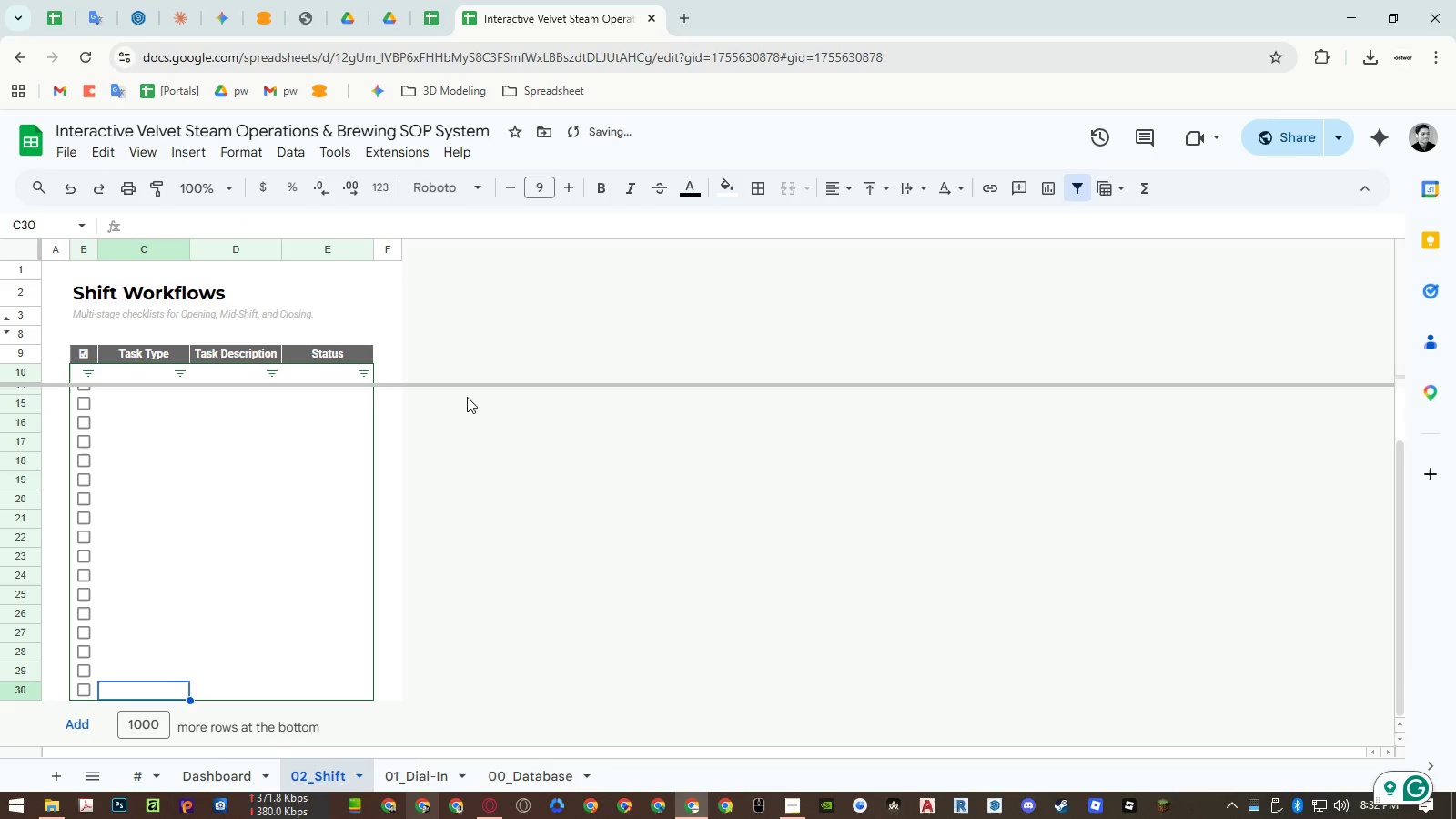 
key(Control+ArrowDown)
 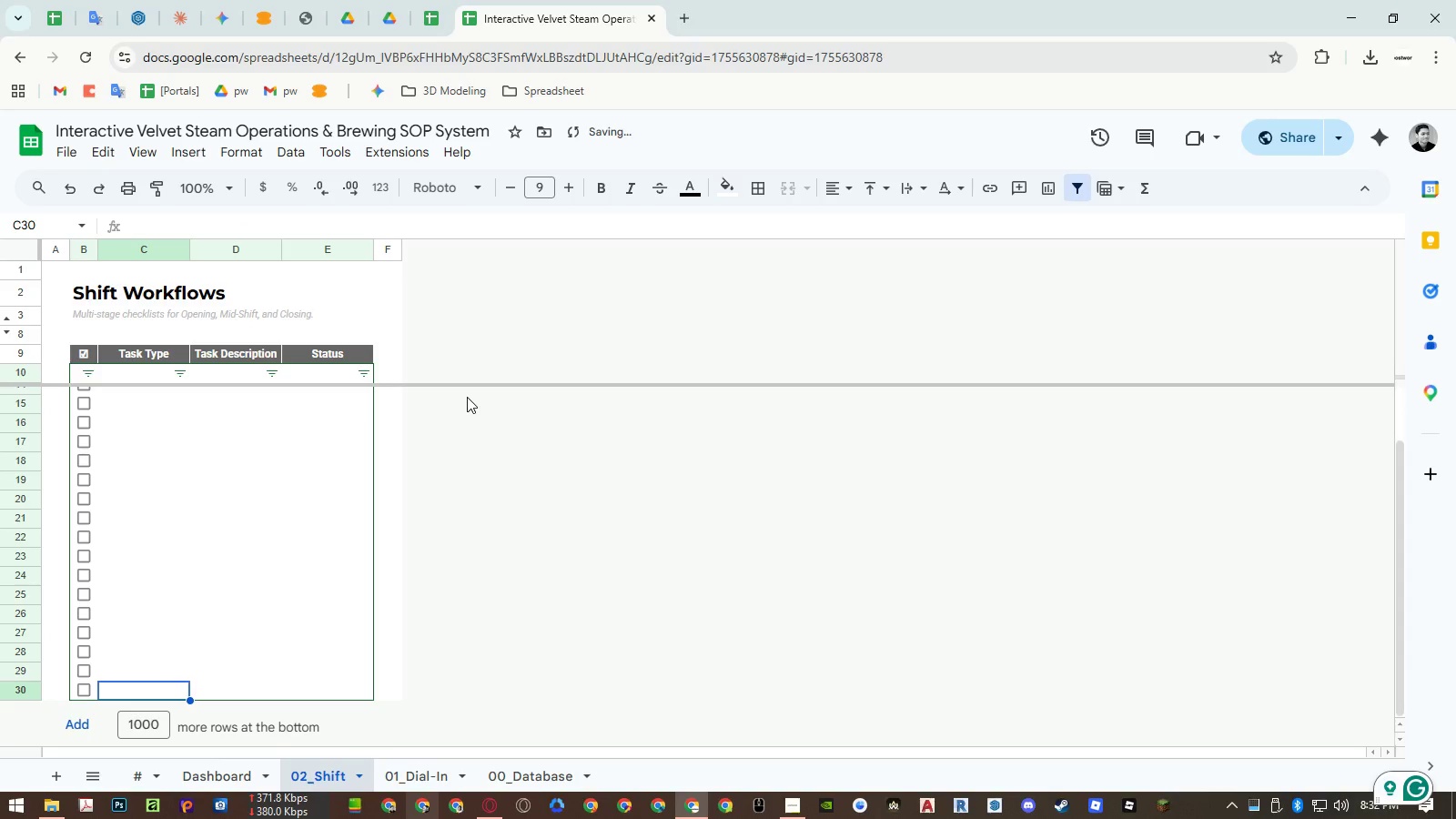 
key(Control+Shift+ArrowUp)
 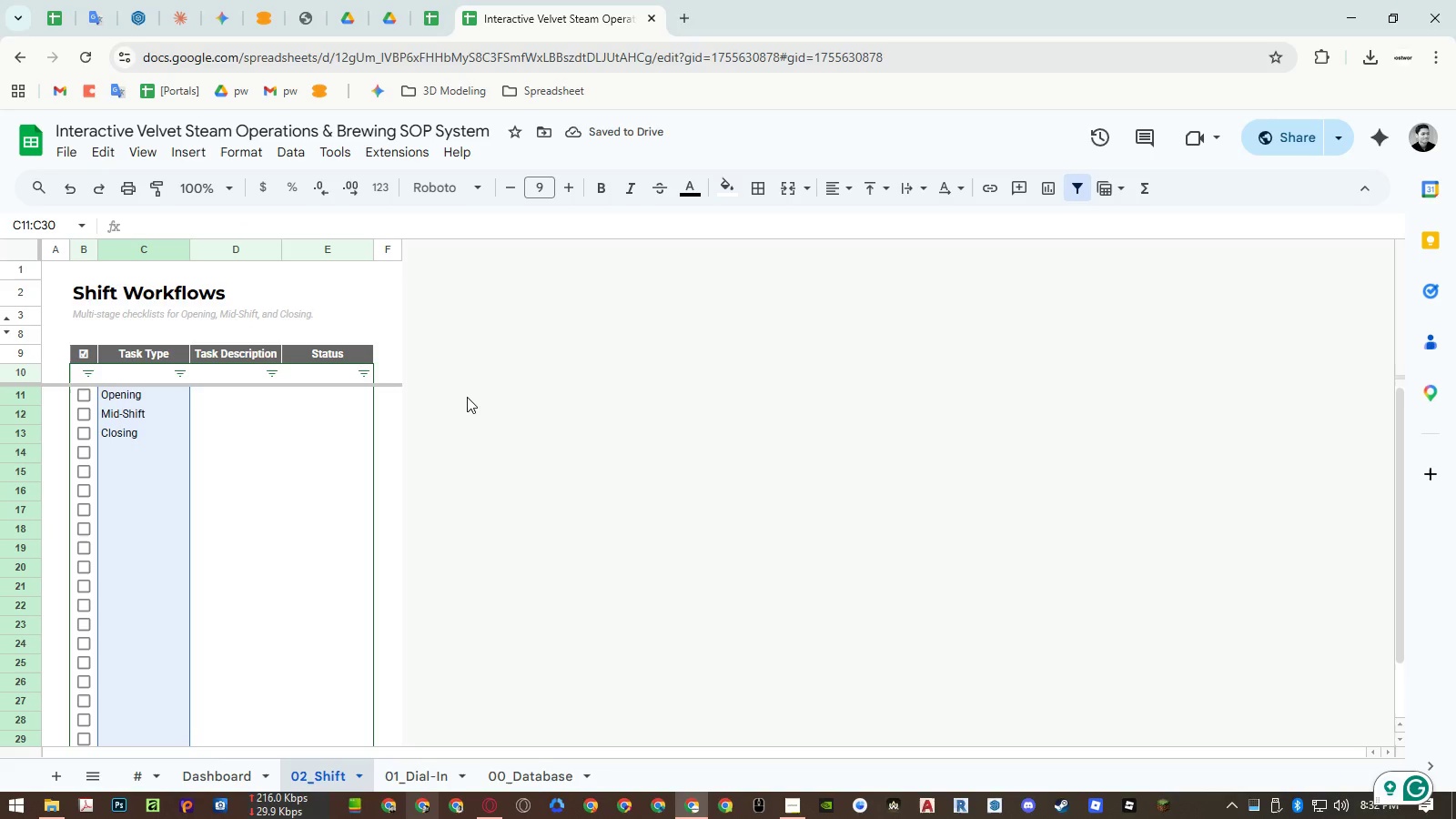 
key(Control+Shift+ArrowUp)
 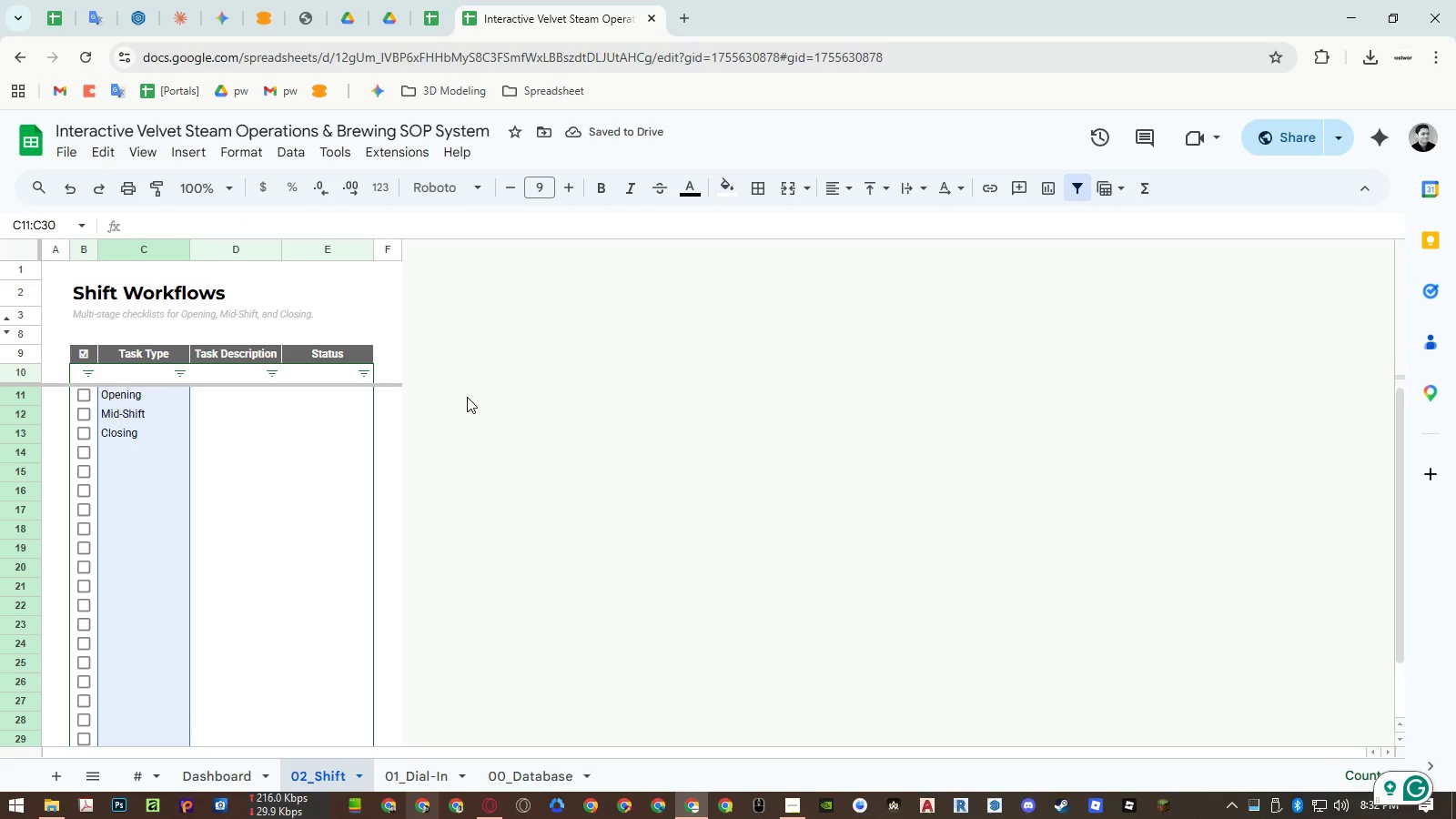 
key(Control+Shift+ArrowUp)
 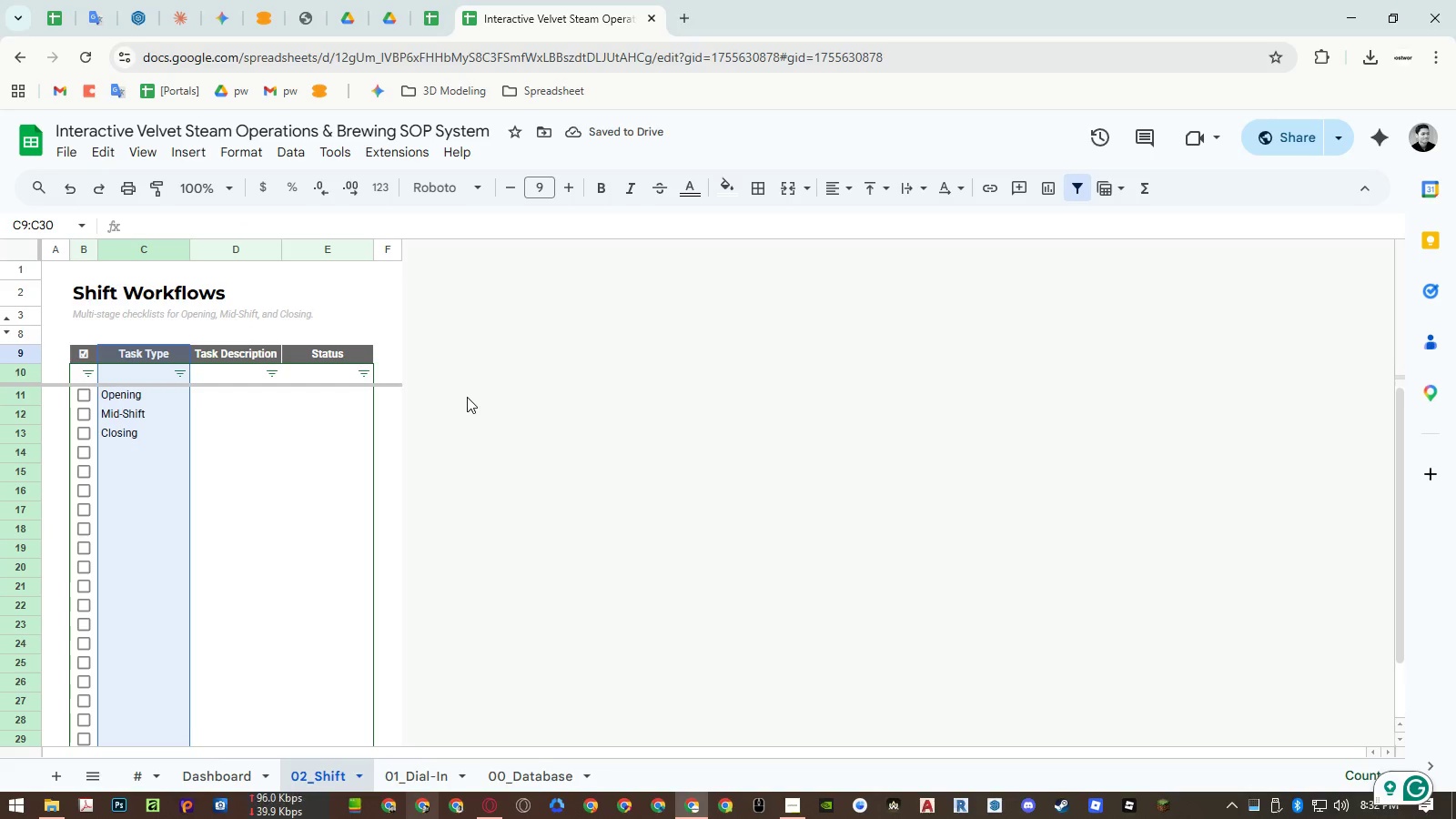 
key(Control+Shift+ArrowDown)
 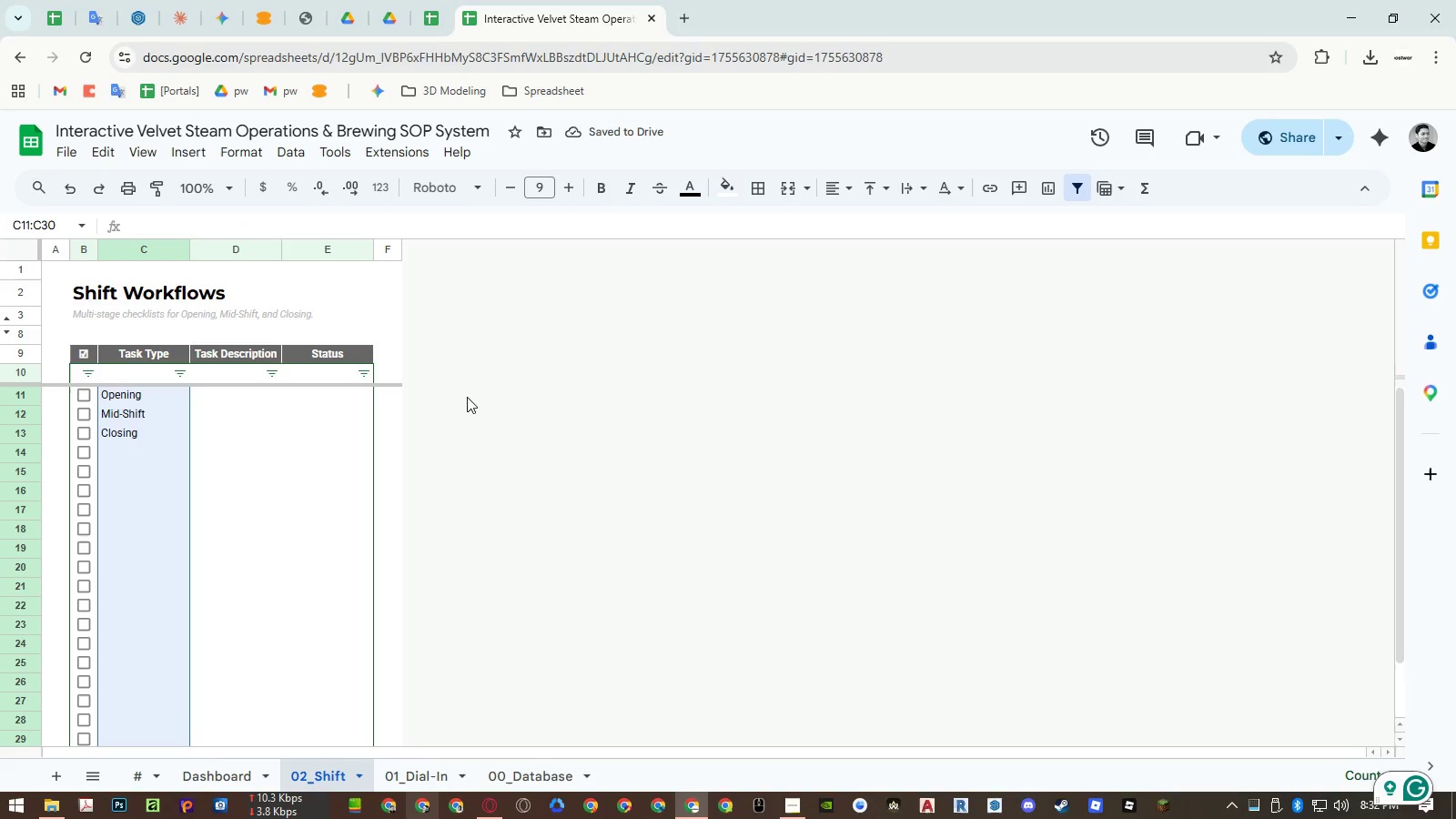 
key(Control+Shift+ControlLeft)
 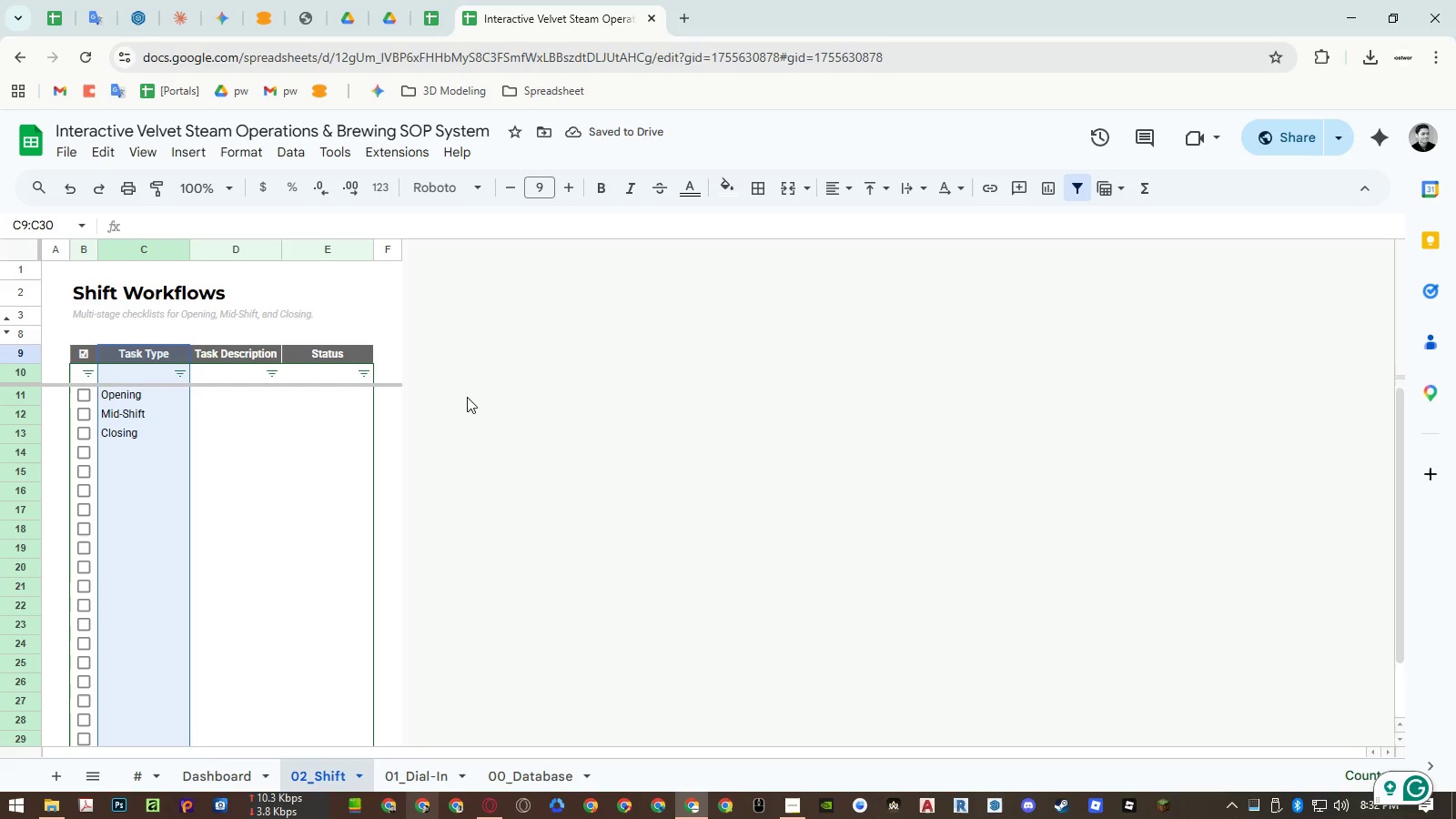 
key(Control+Shift+ArrowUp)
 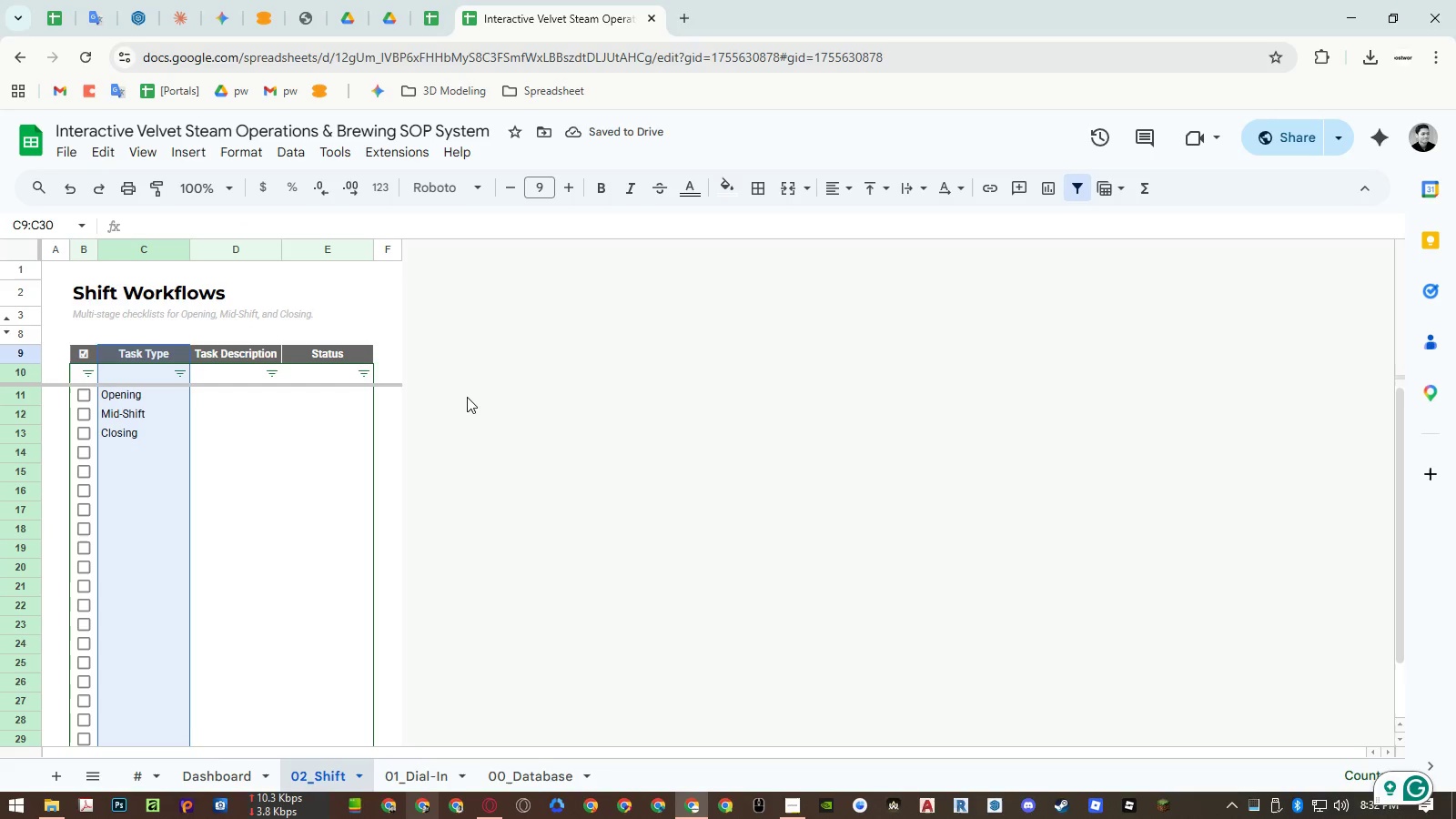 
key(Shift+ArrowDown)
 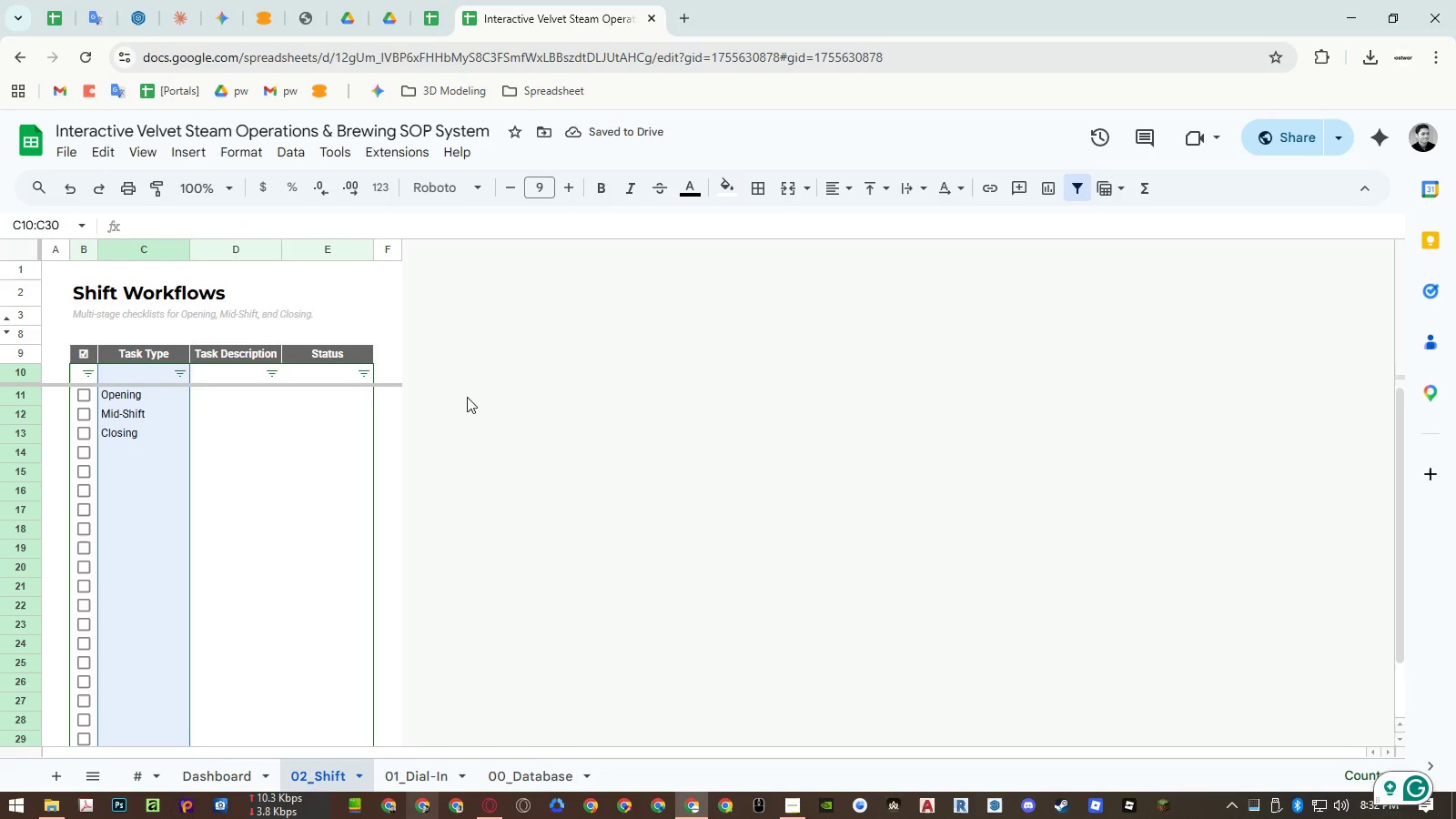 
key(Shift+ArrowDown)
 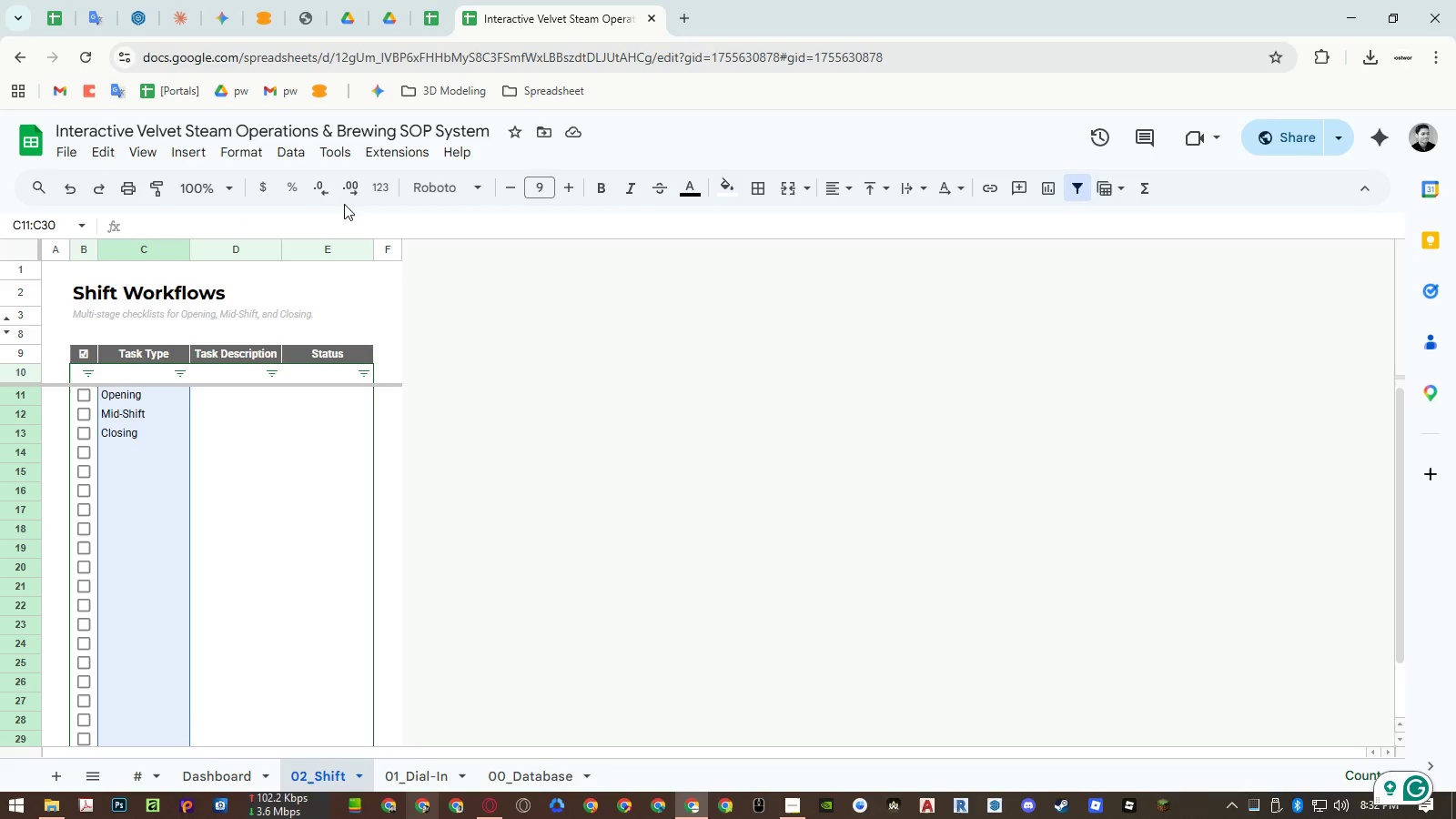 
left_click([292, 154])
 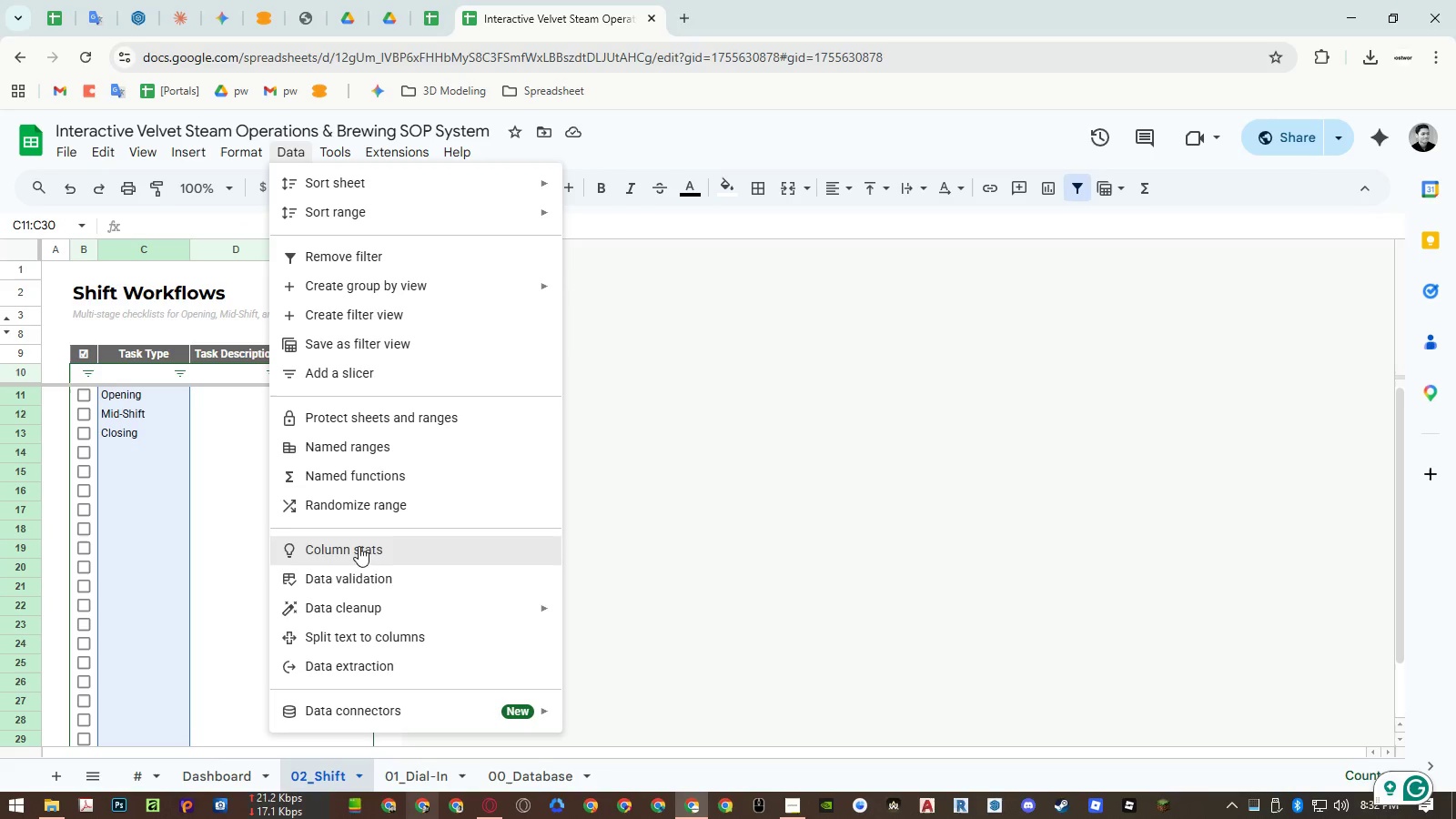 
left_click([360, 569])
 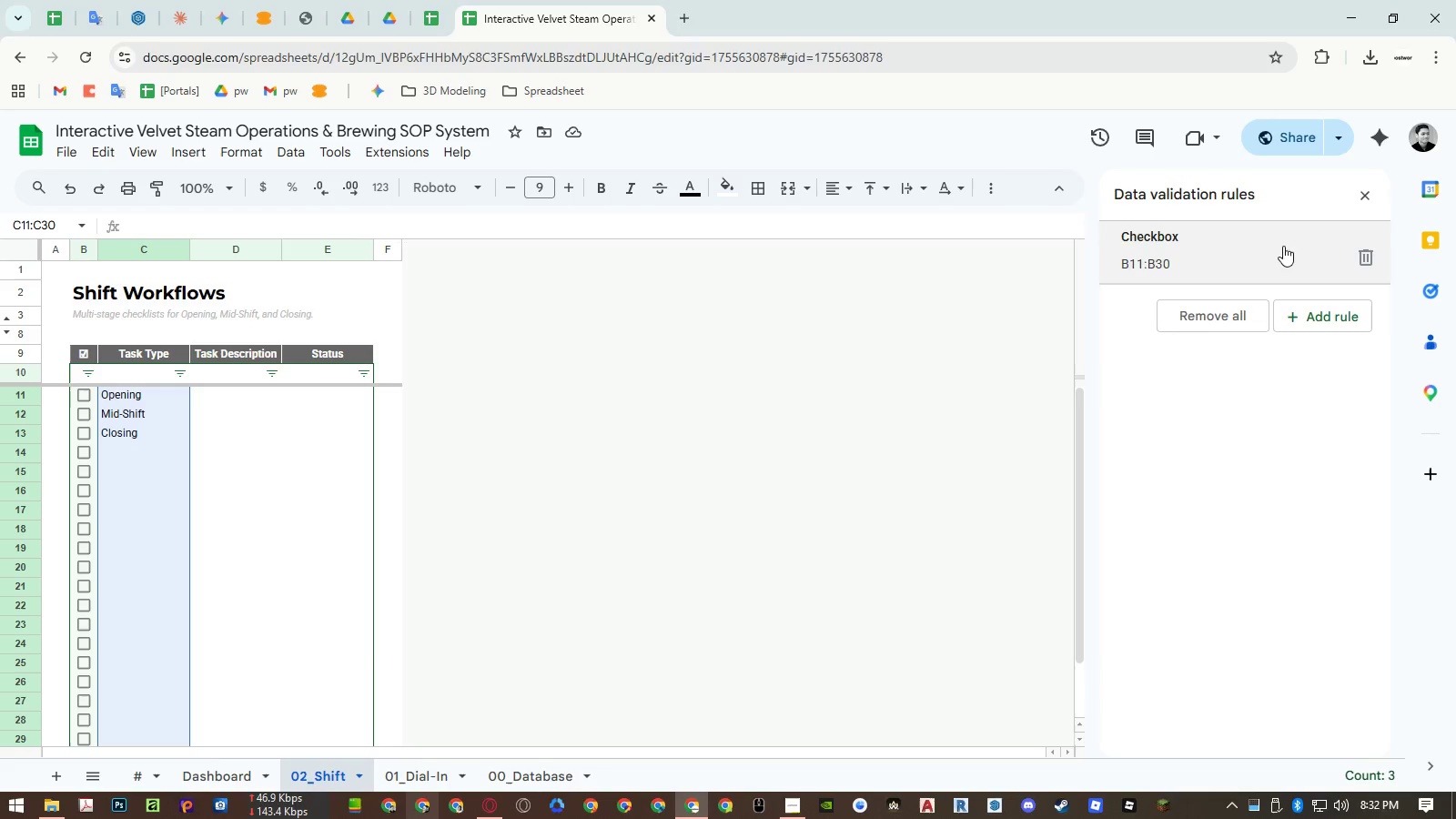 
left_click([1340, 315])
 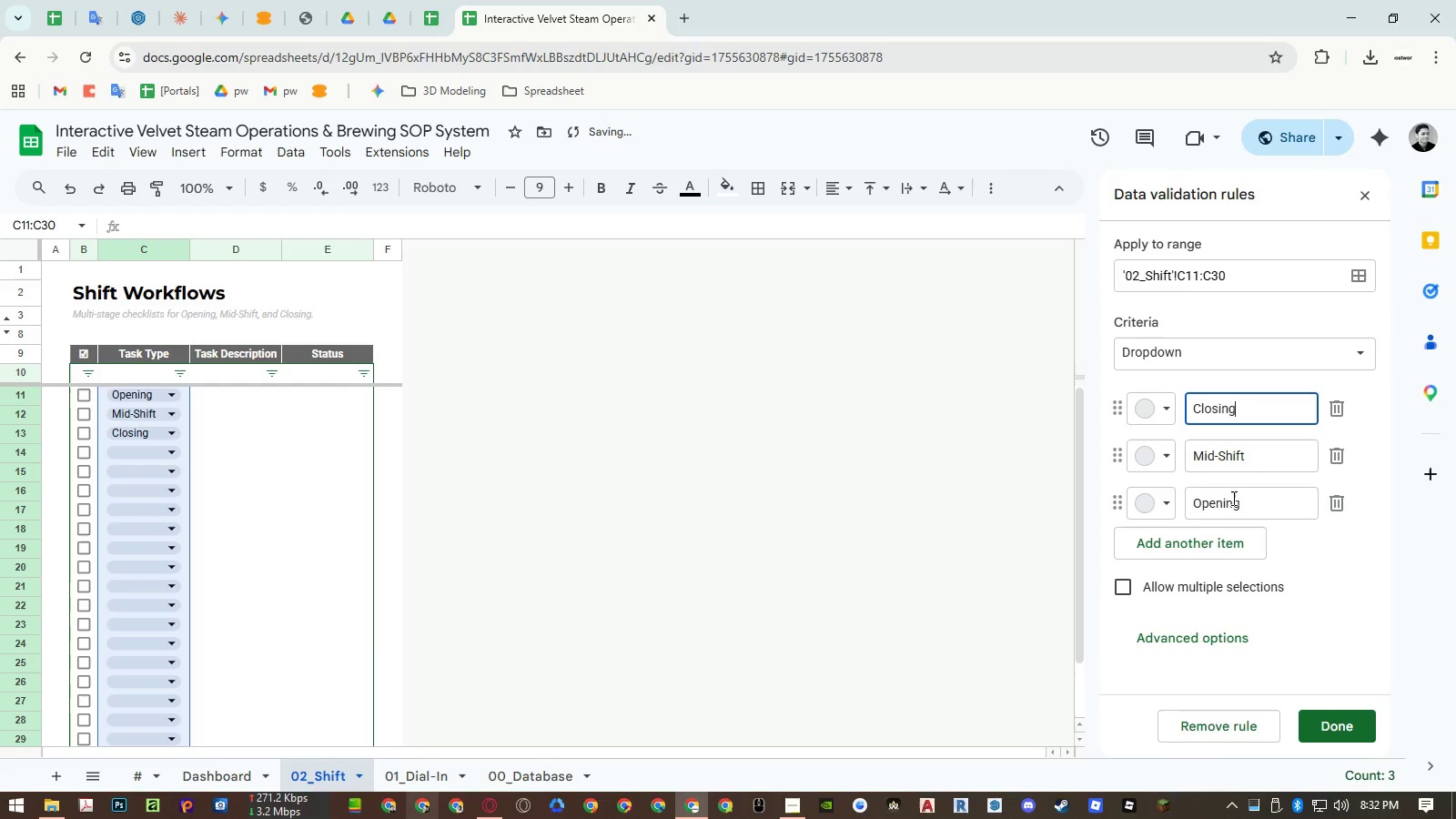 
left_click([1188, 626])
 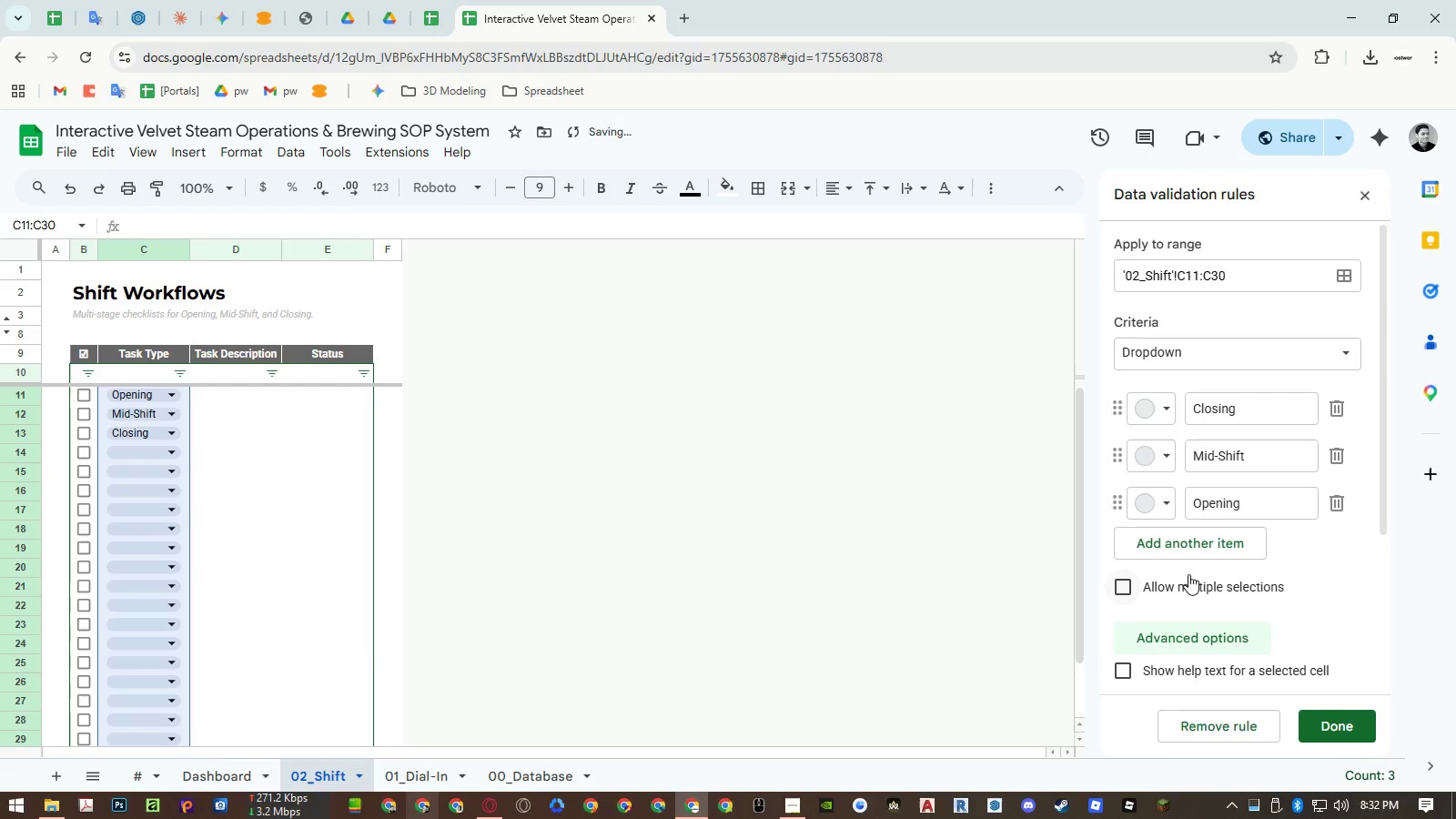 
scroll: coordinate [1189, 572], scroll_direction: down, amount: 6.0
 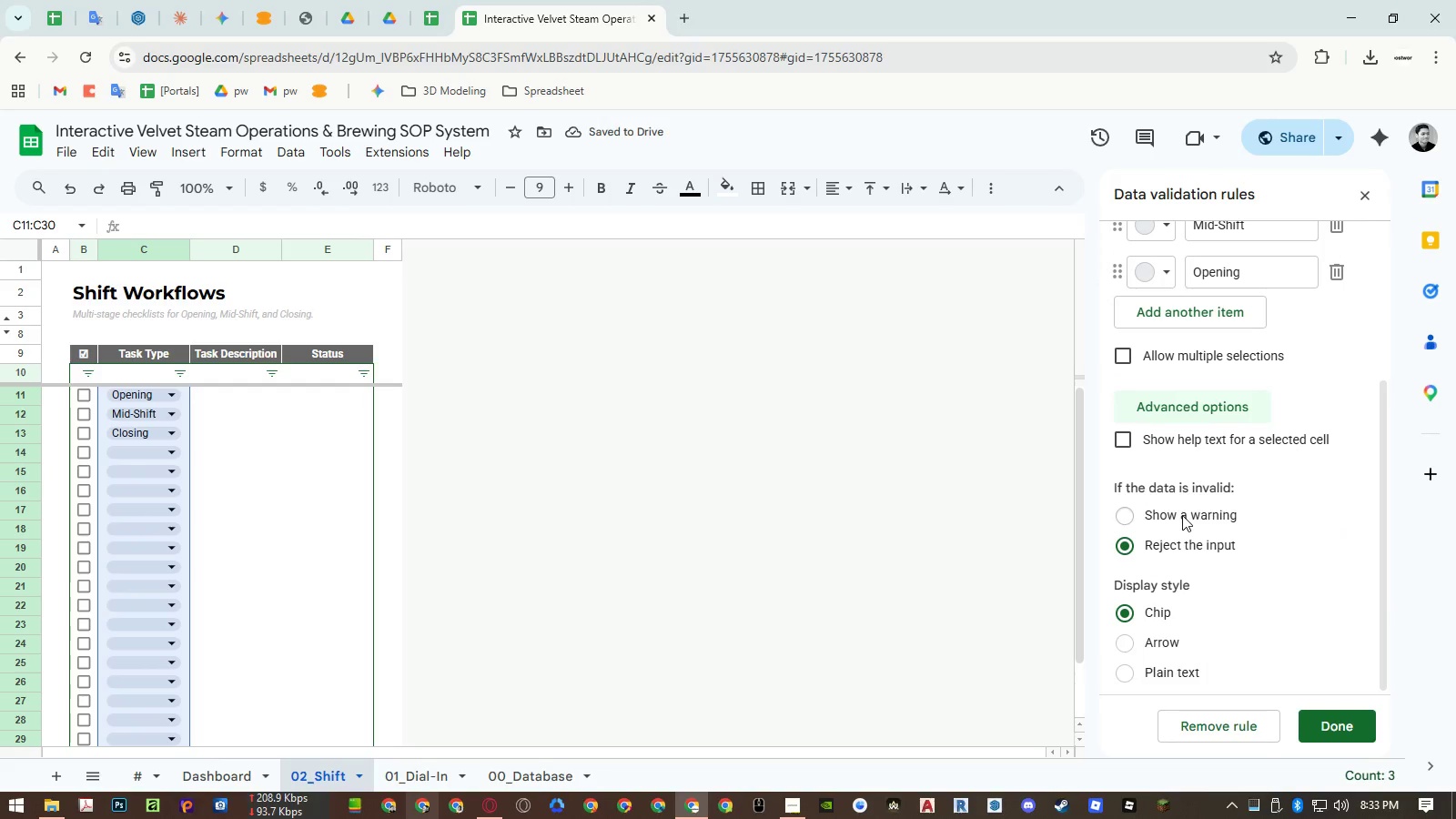 
left_click([1182, 515])
 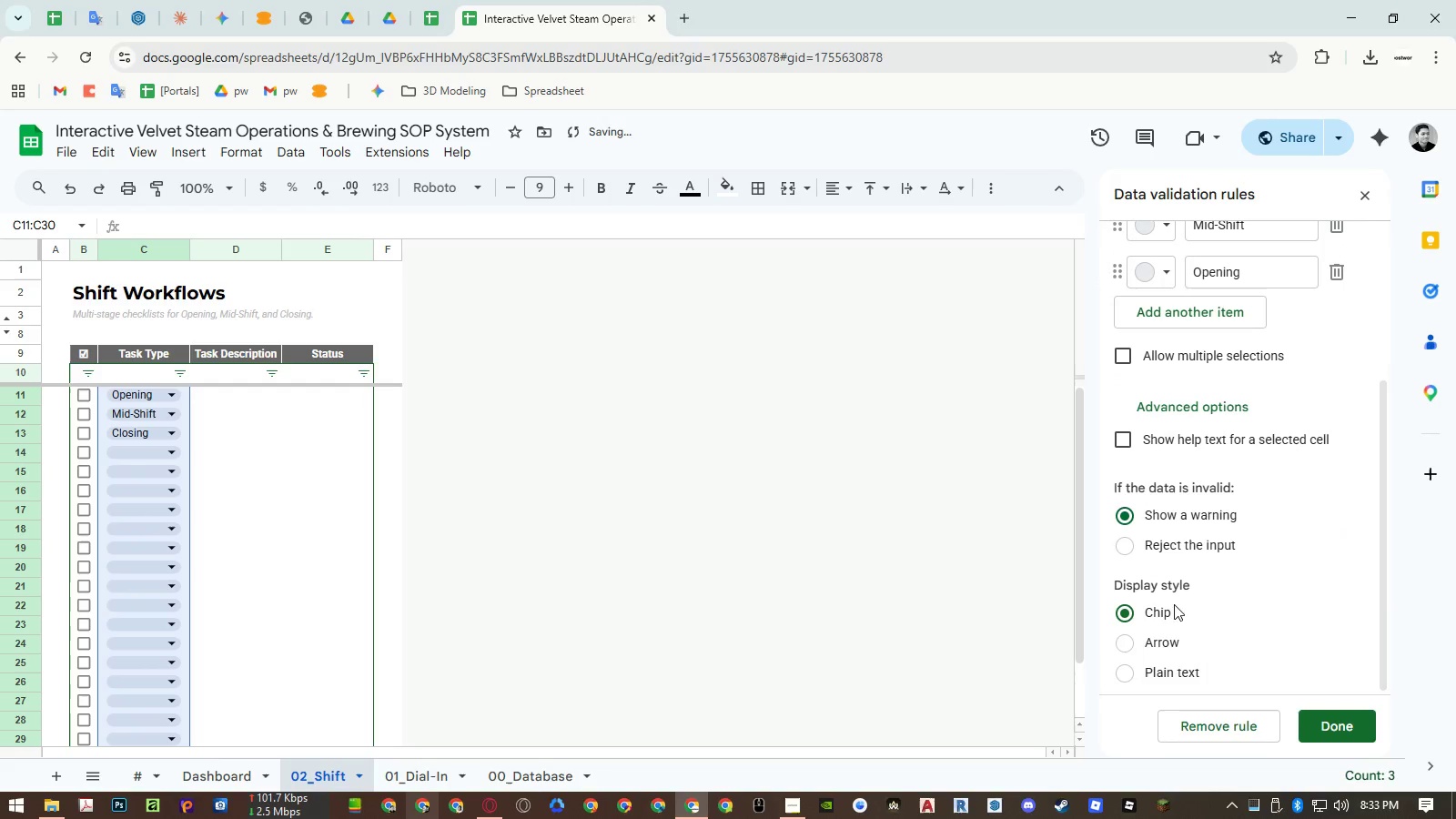 
left_click([1164, 640])
 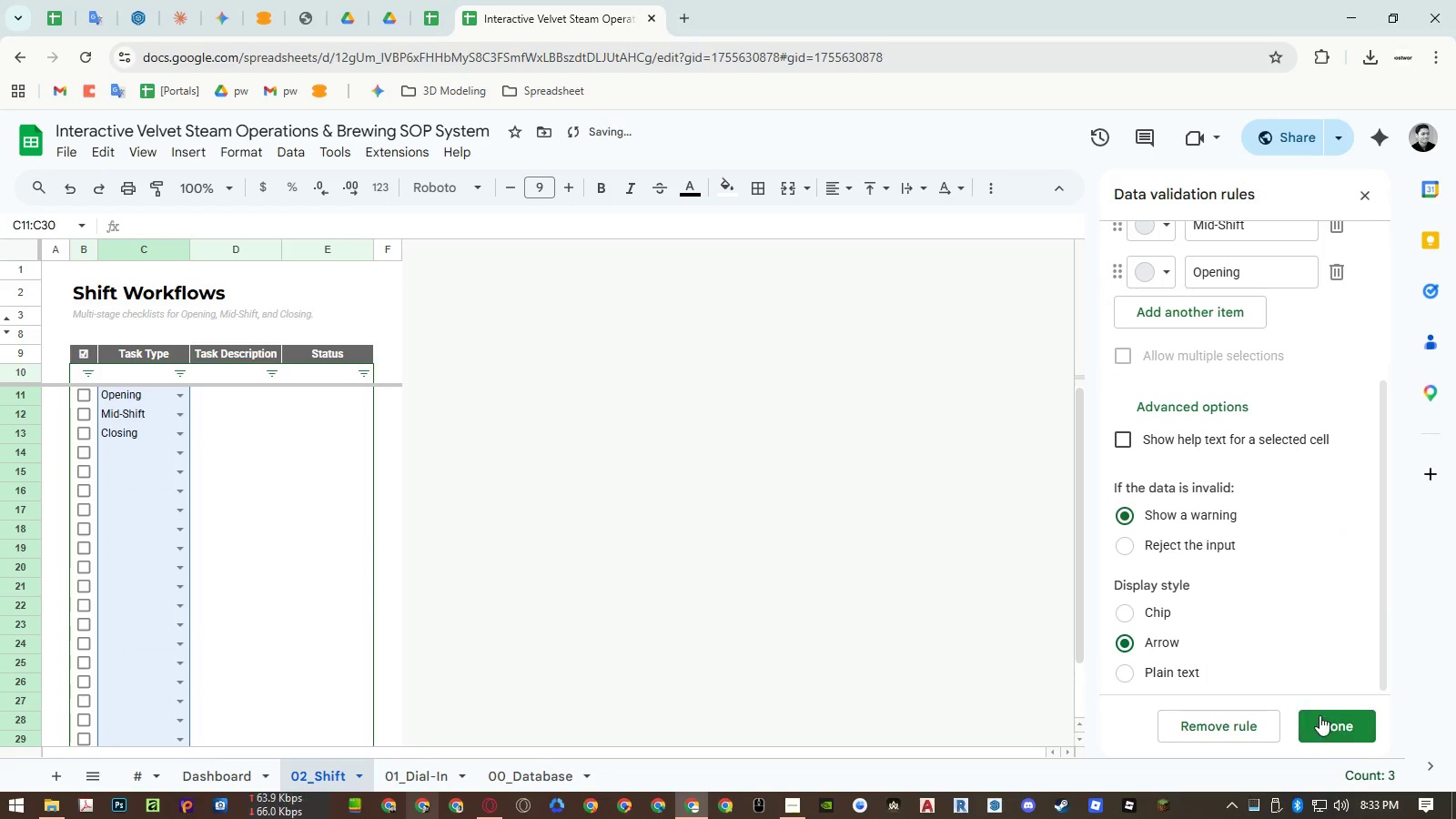 
left_click([1322, 720])
 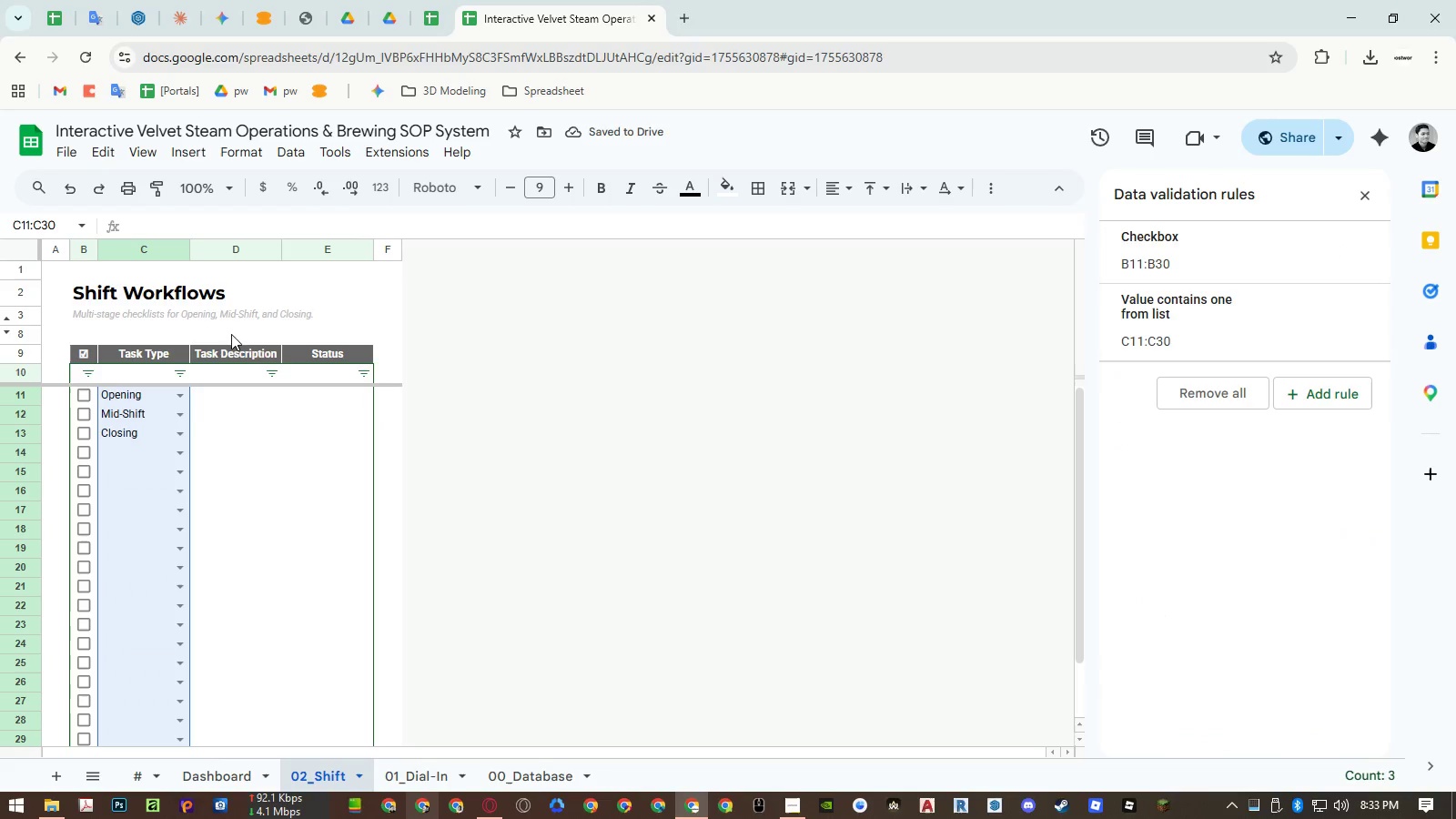 
double_click([190, 255])
 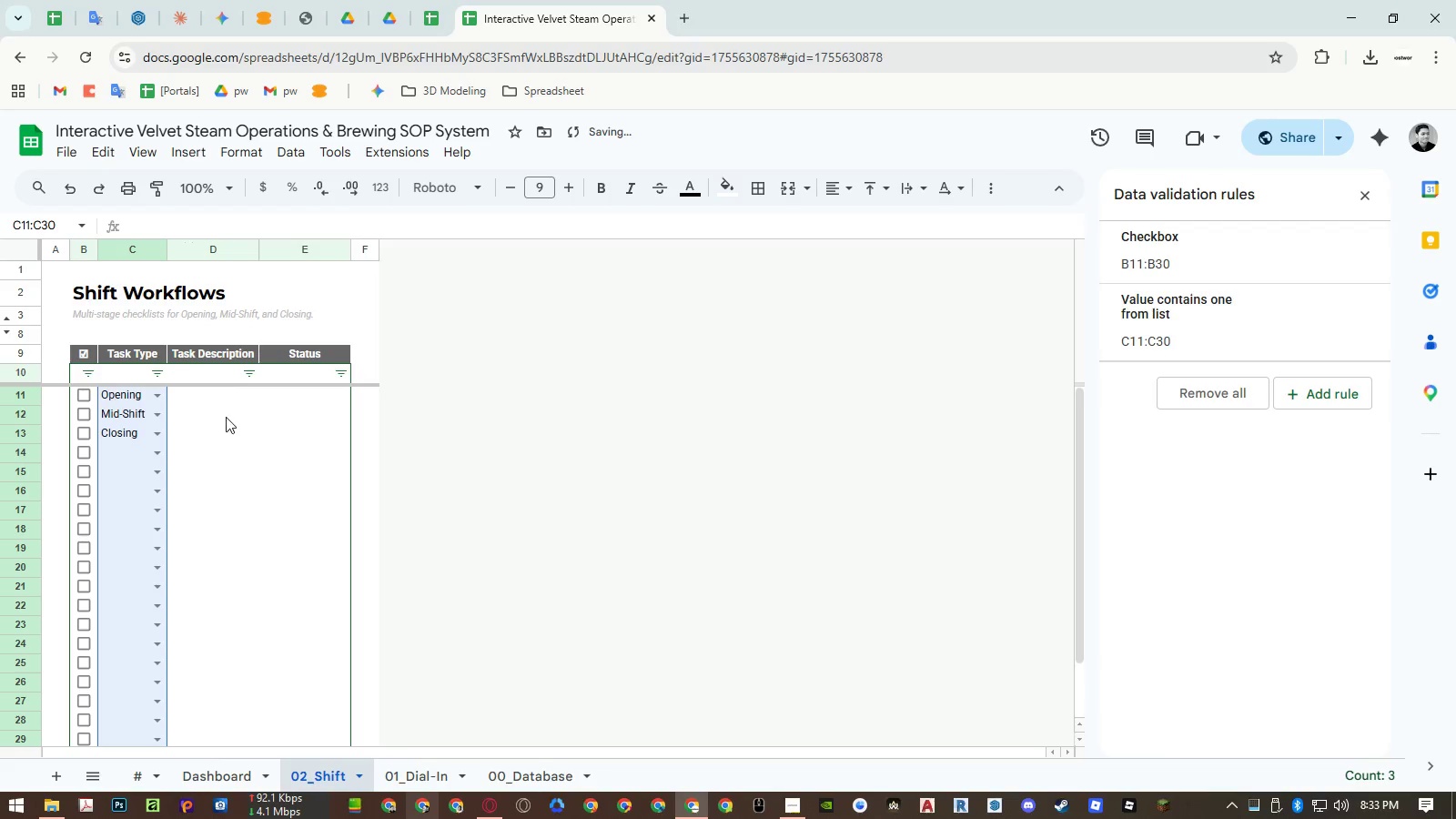 
left_click([227, 420])
 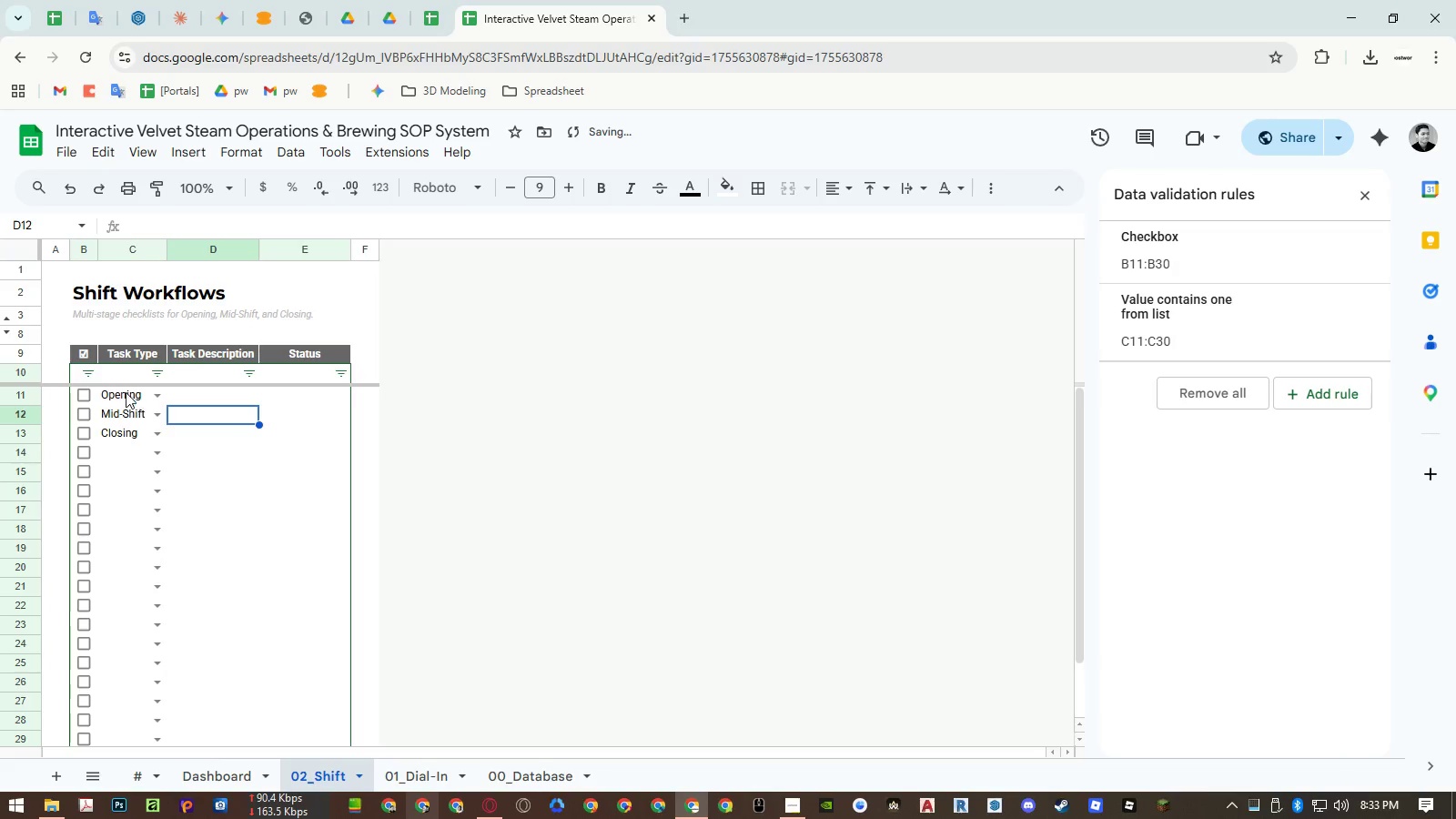 
left_click_drag(start_coordinate=[126, 392], to_coordinate=[129, 427])
 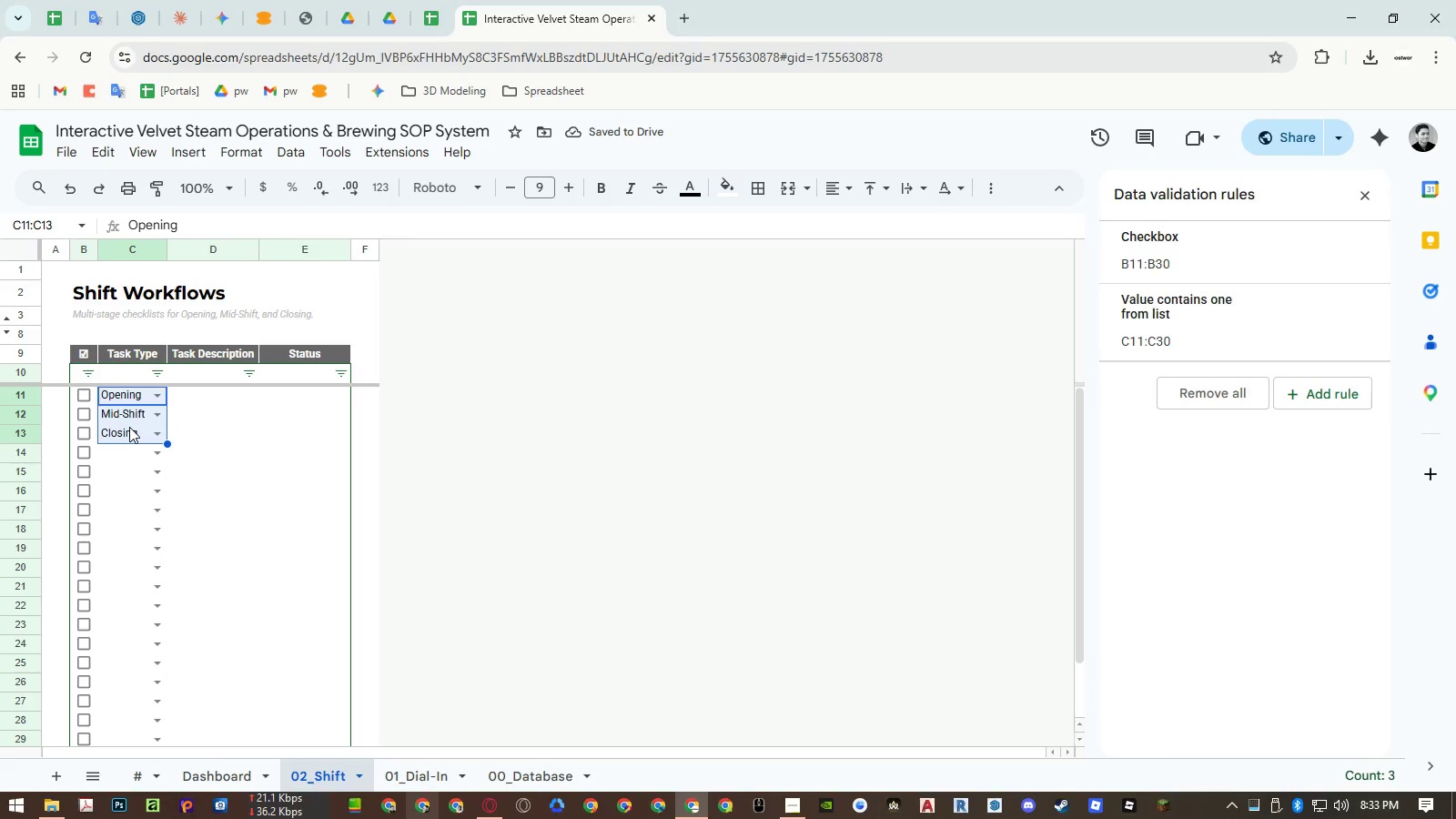 
key(Delete)
 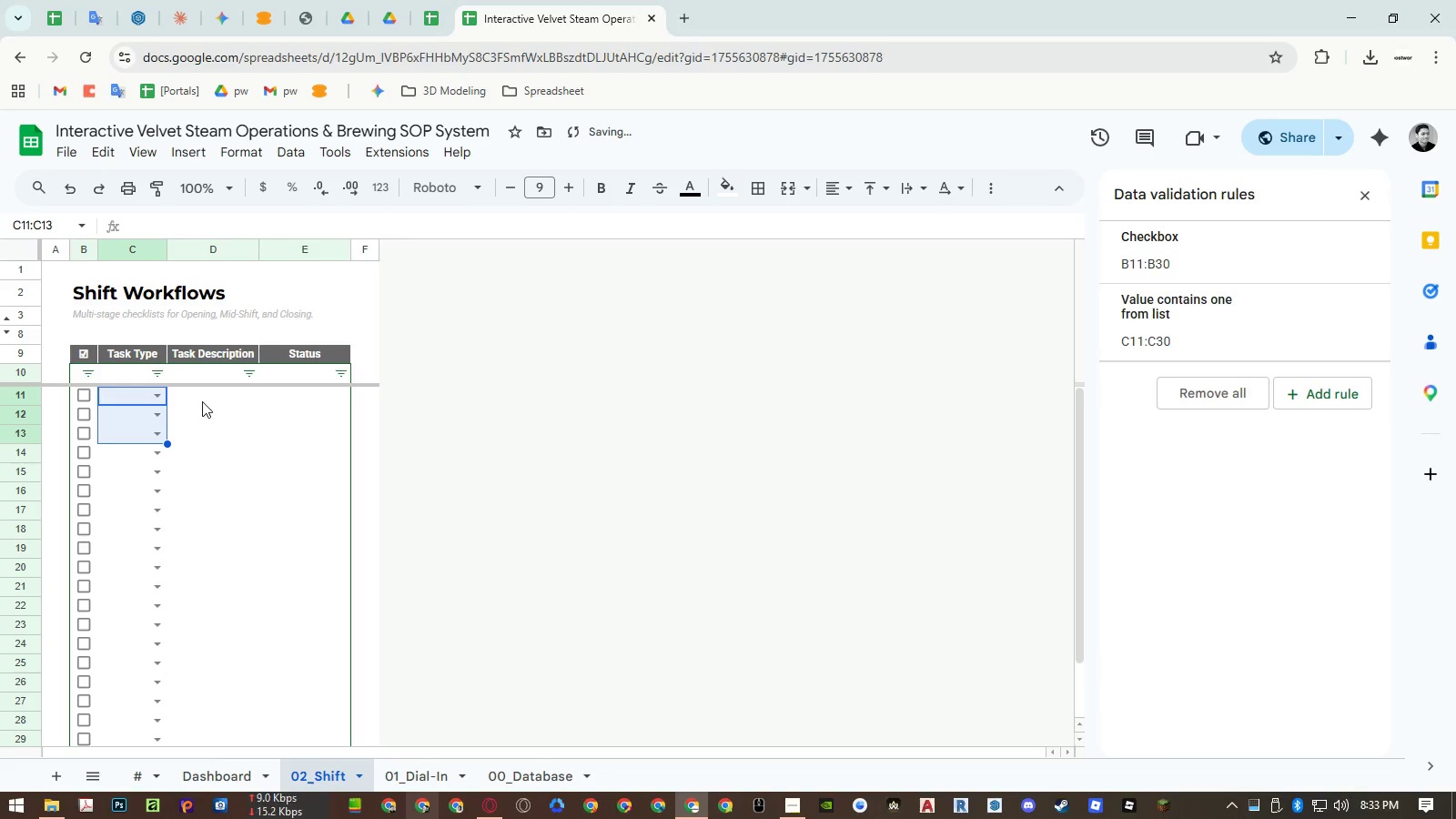 
left_click([202, 401])
 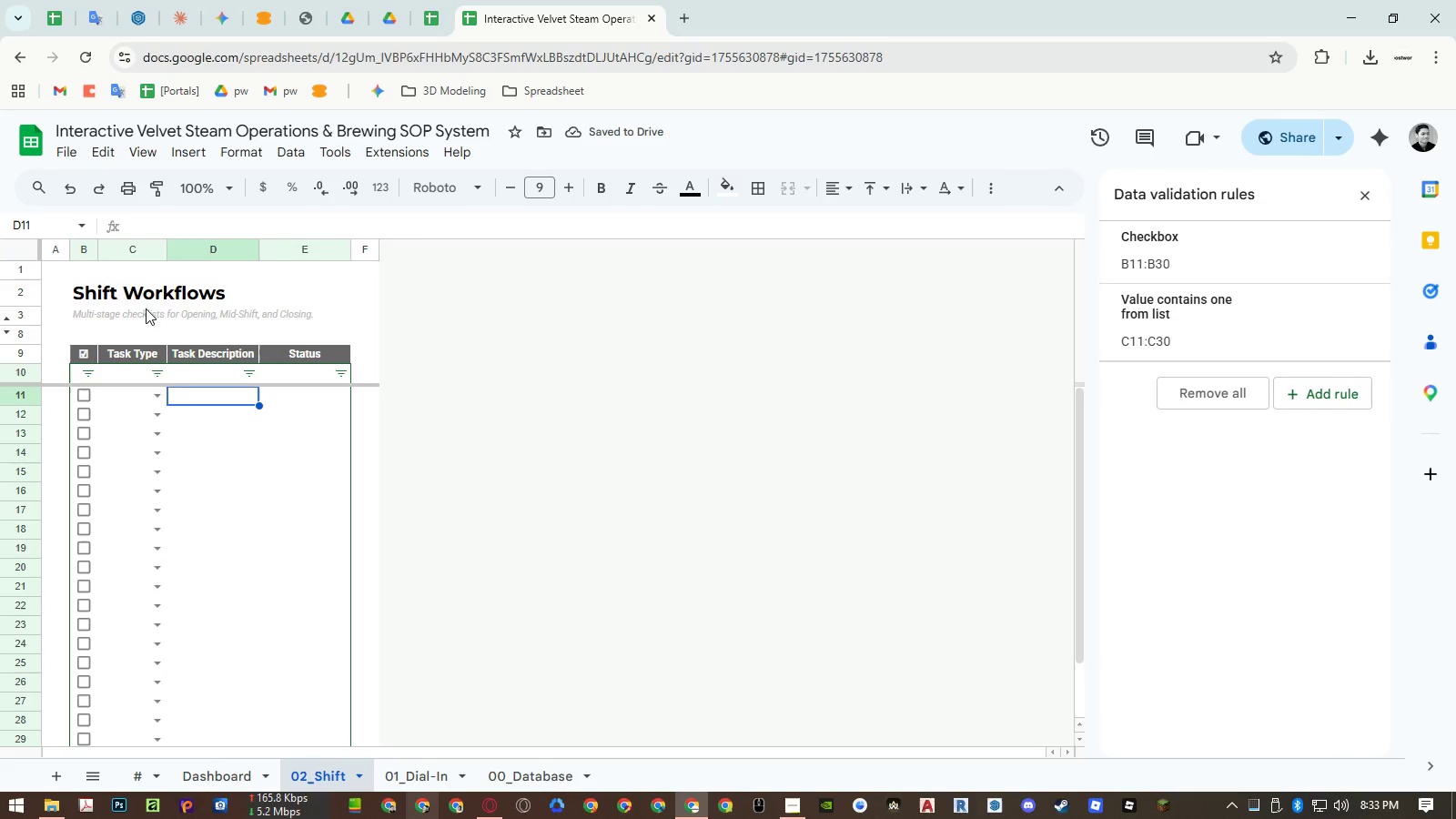 
right_click([126, 249])
 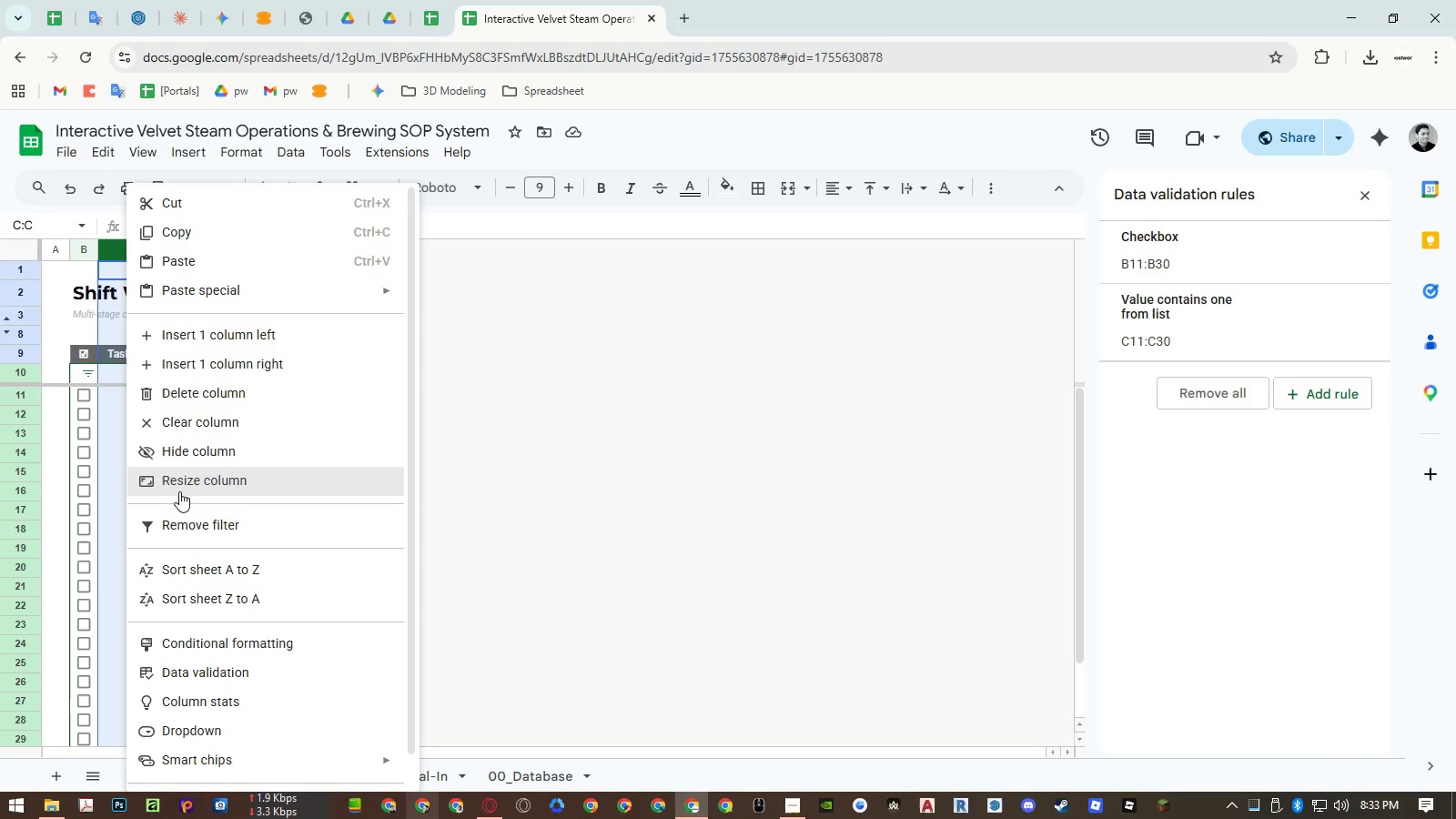 
left_click([180, 491])
 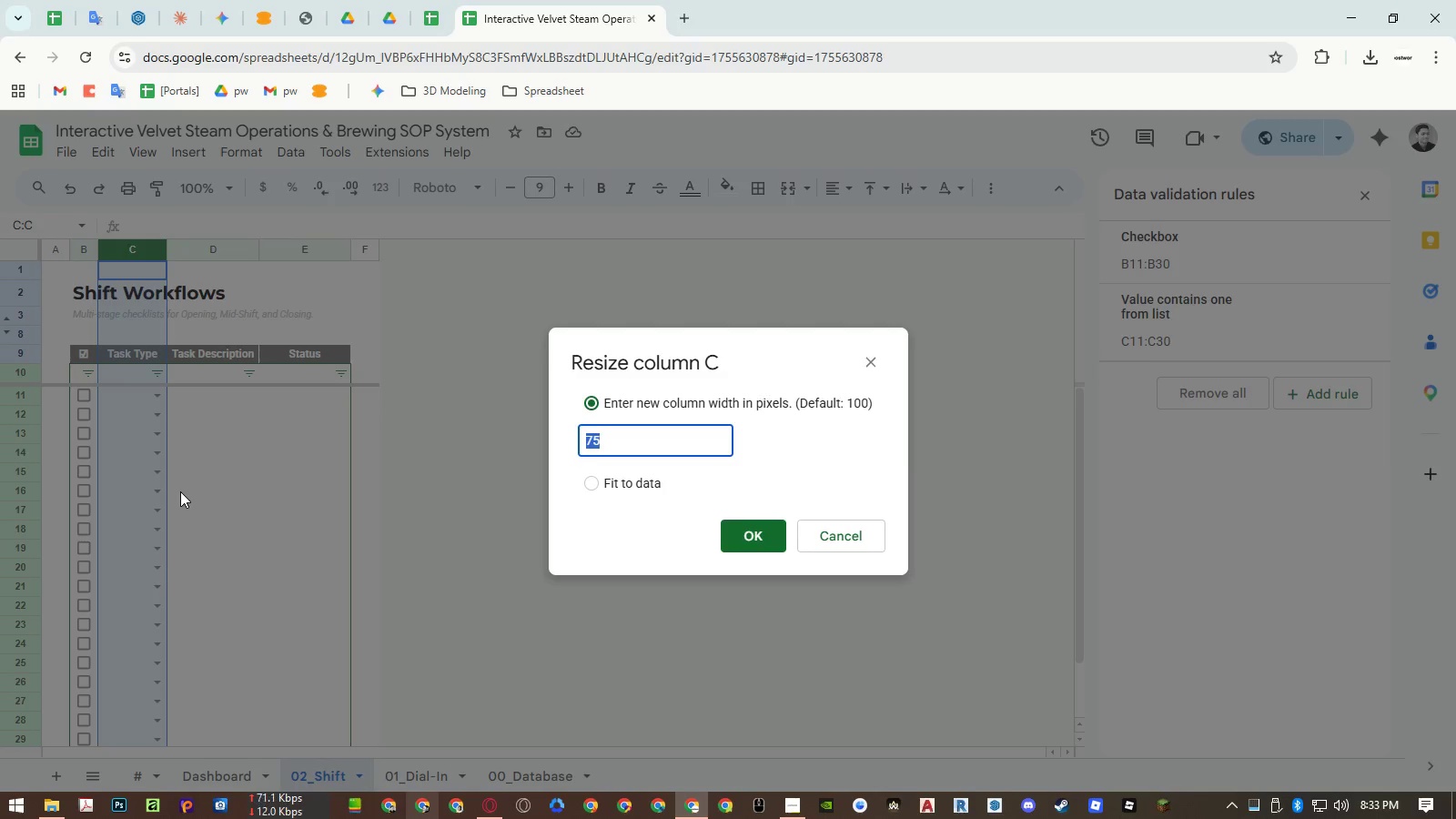 
key(Numpad9)
 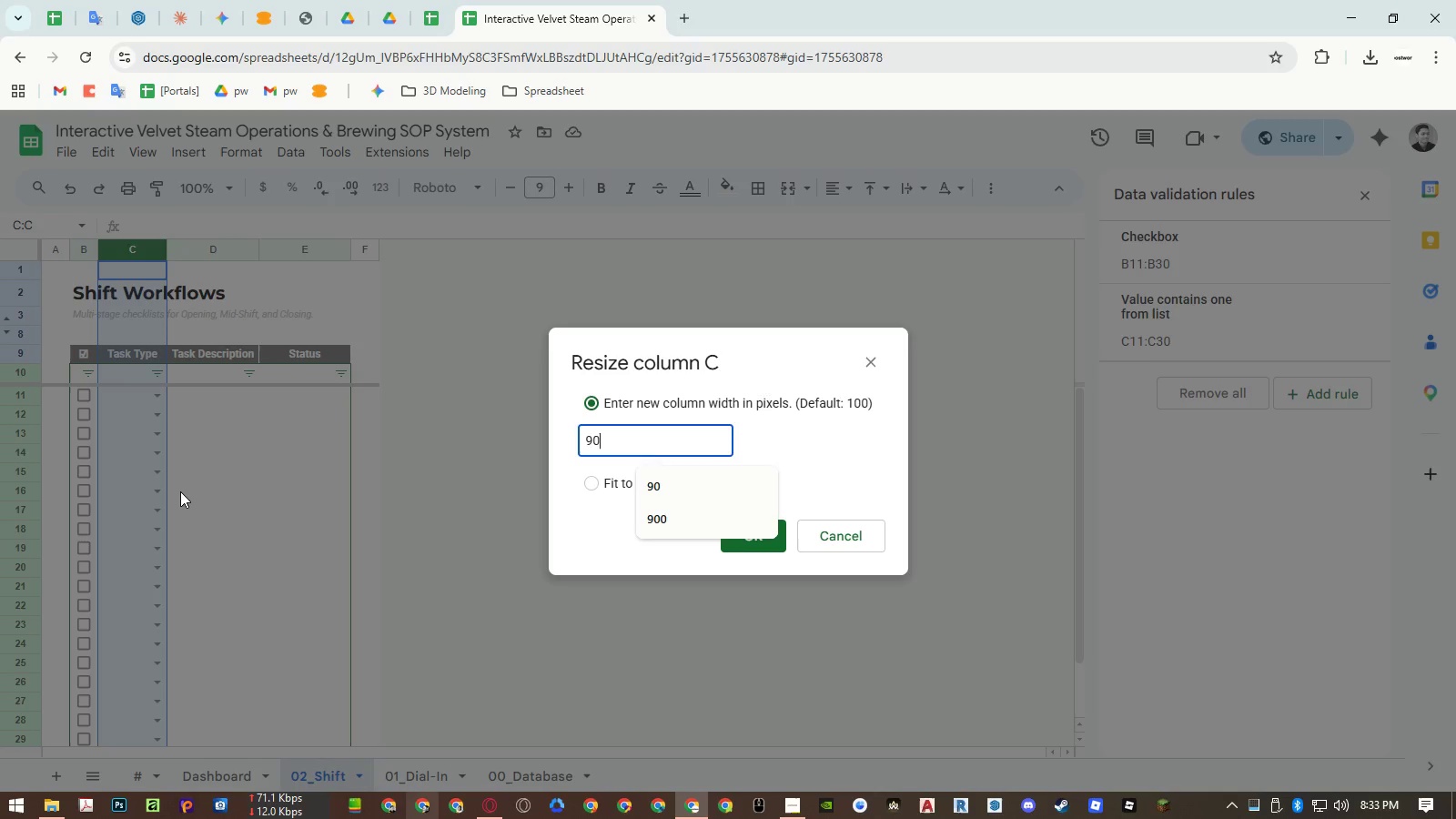 
key(Numpad0)
 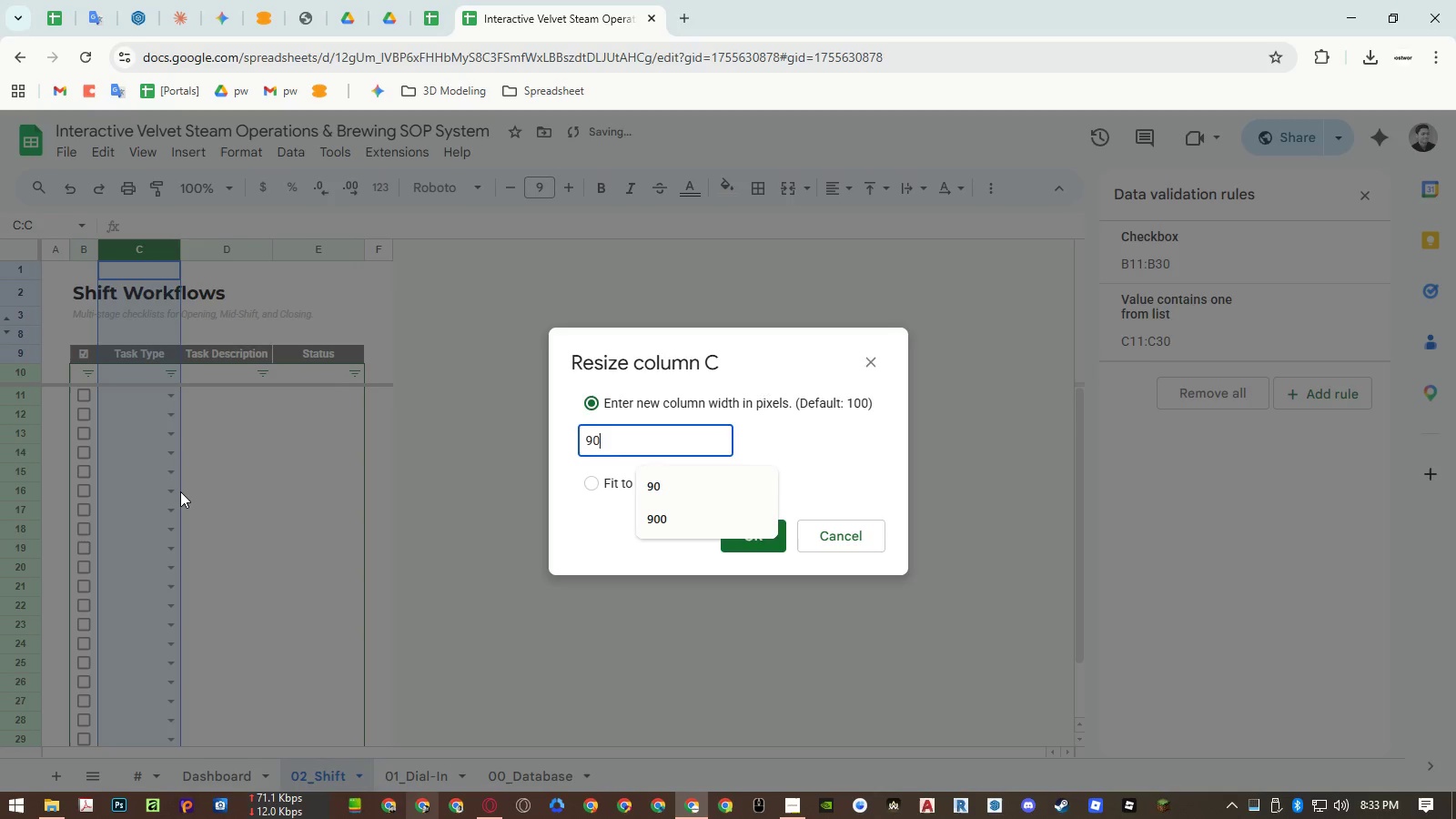 
key(NumpadEnter)
 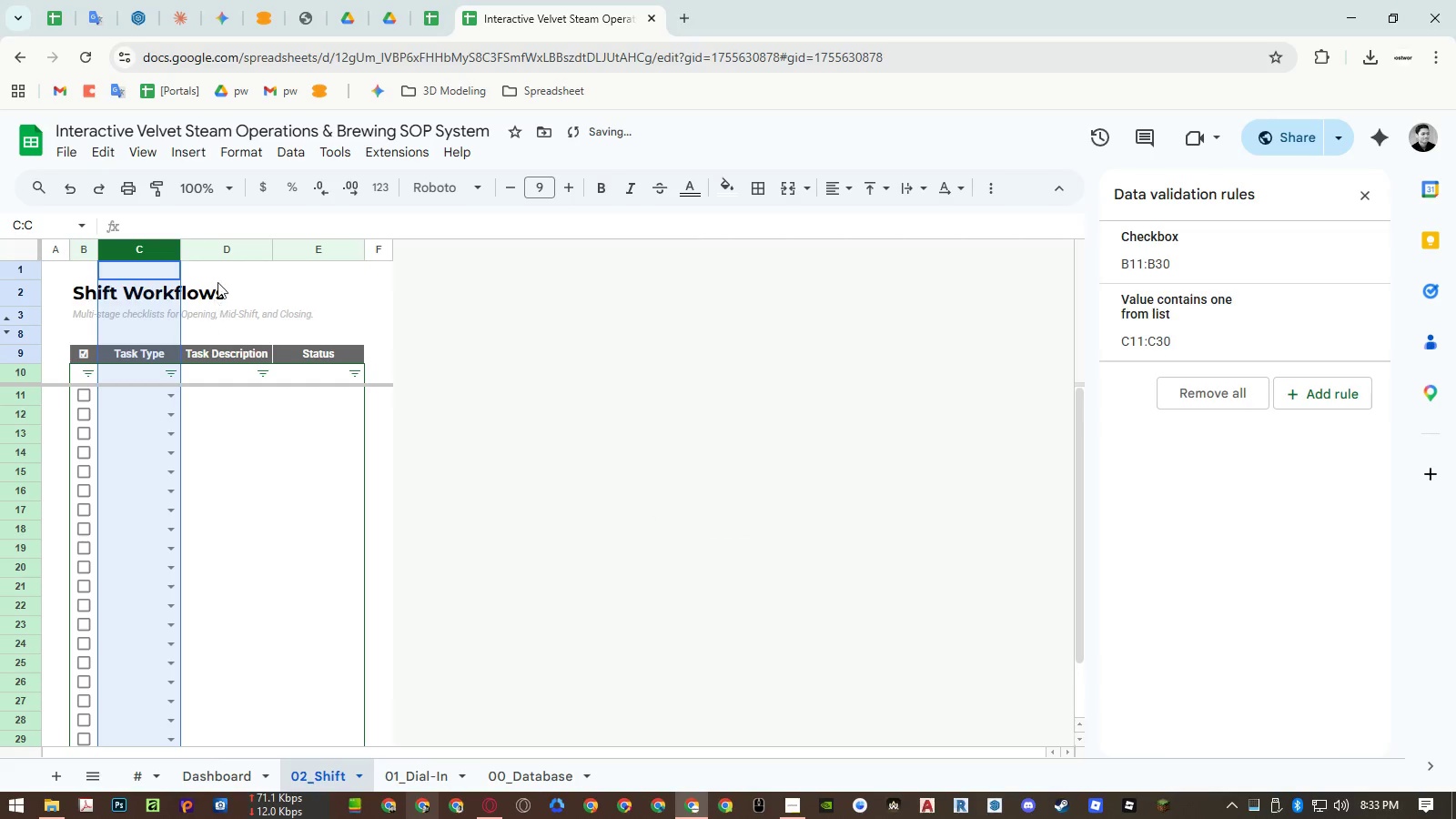 
right_click([222, 251])
 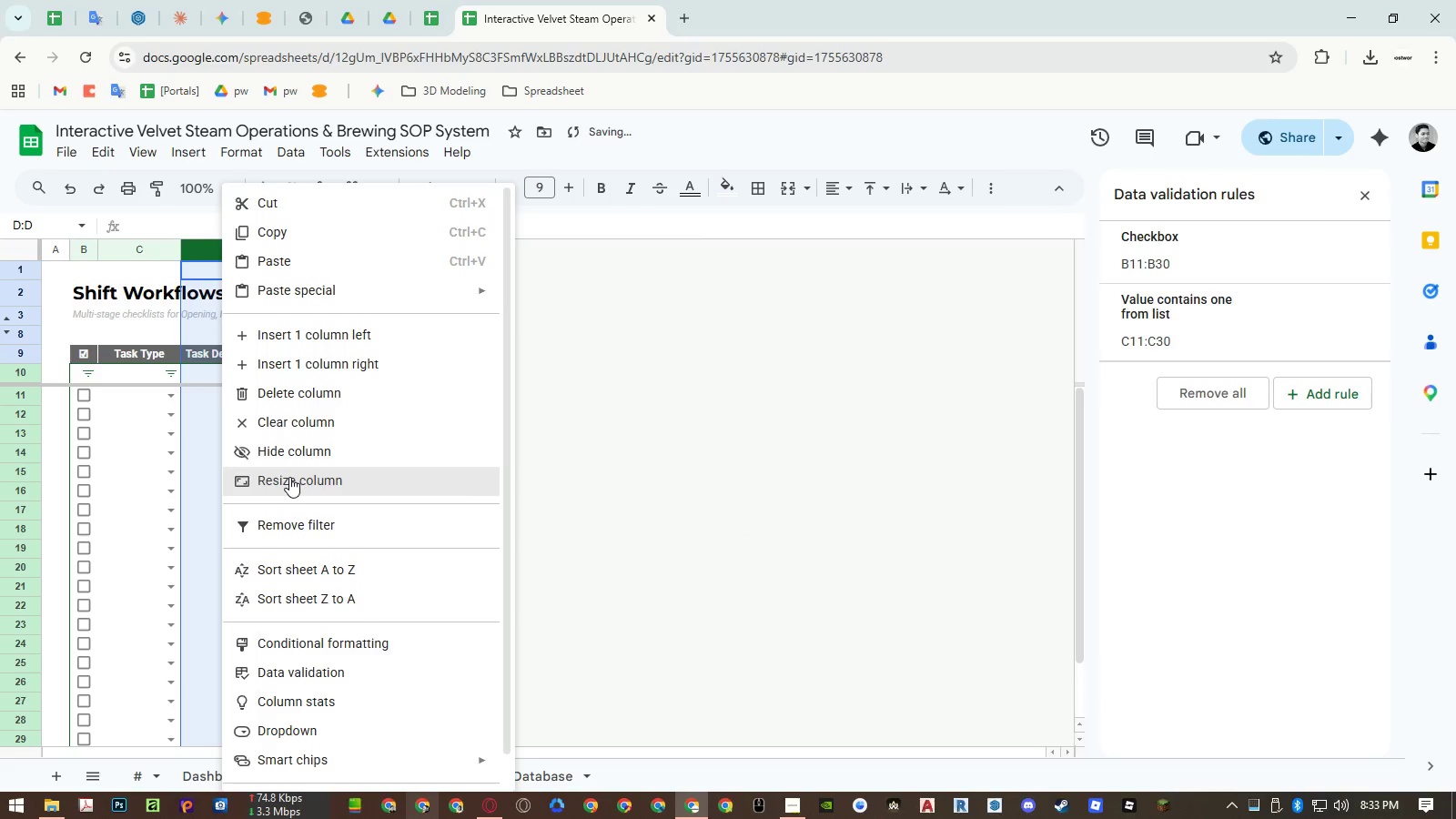 
left_click([289, 477])
 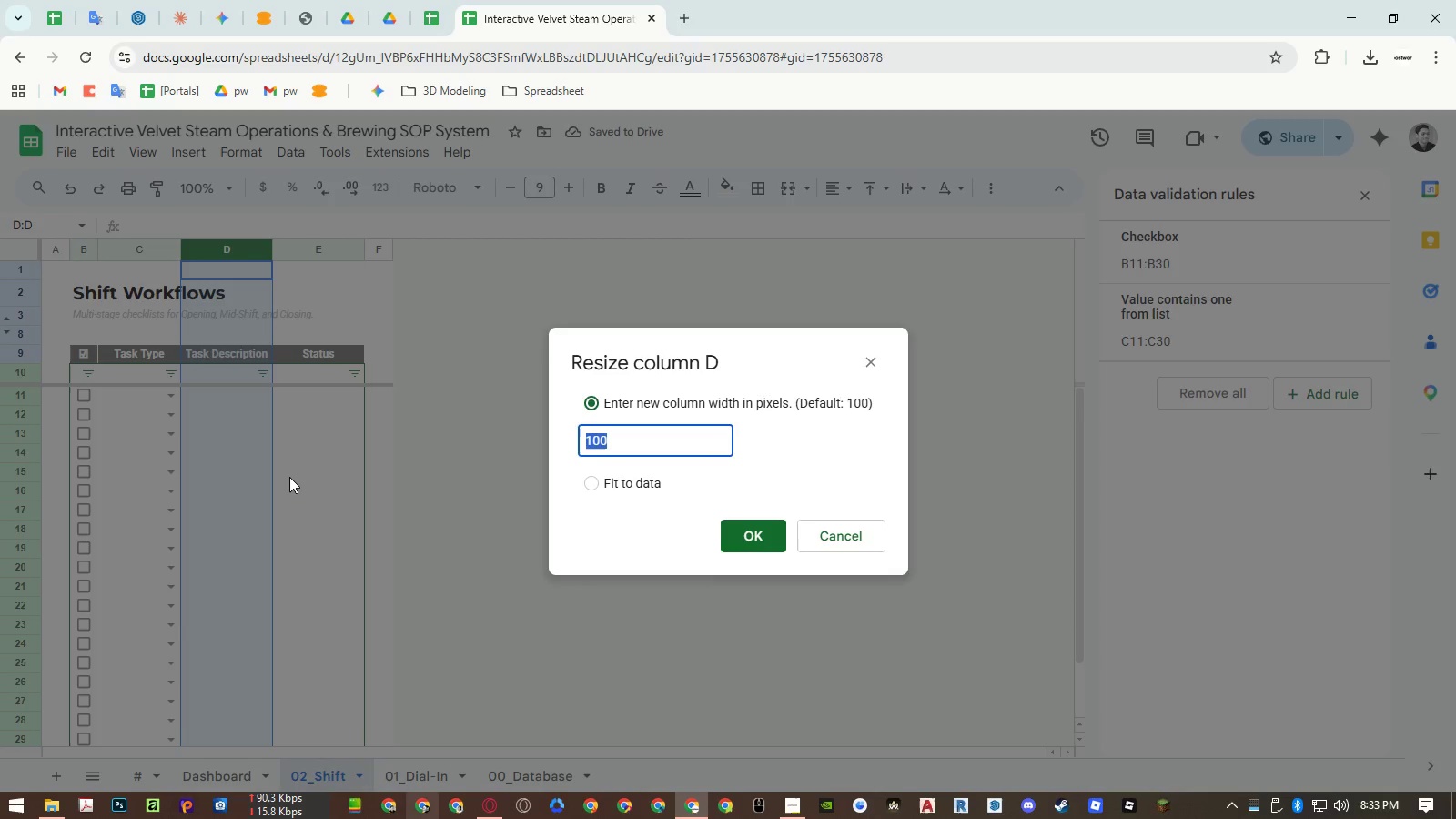 
key(Numpad2)
 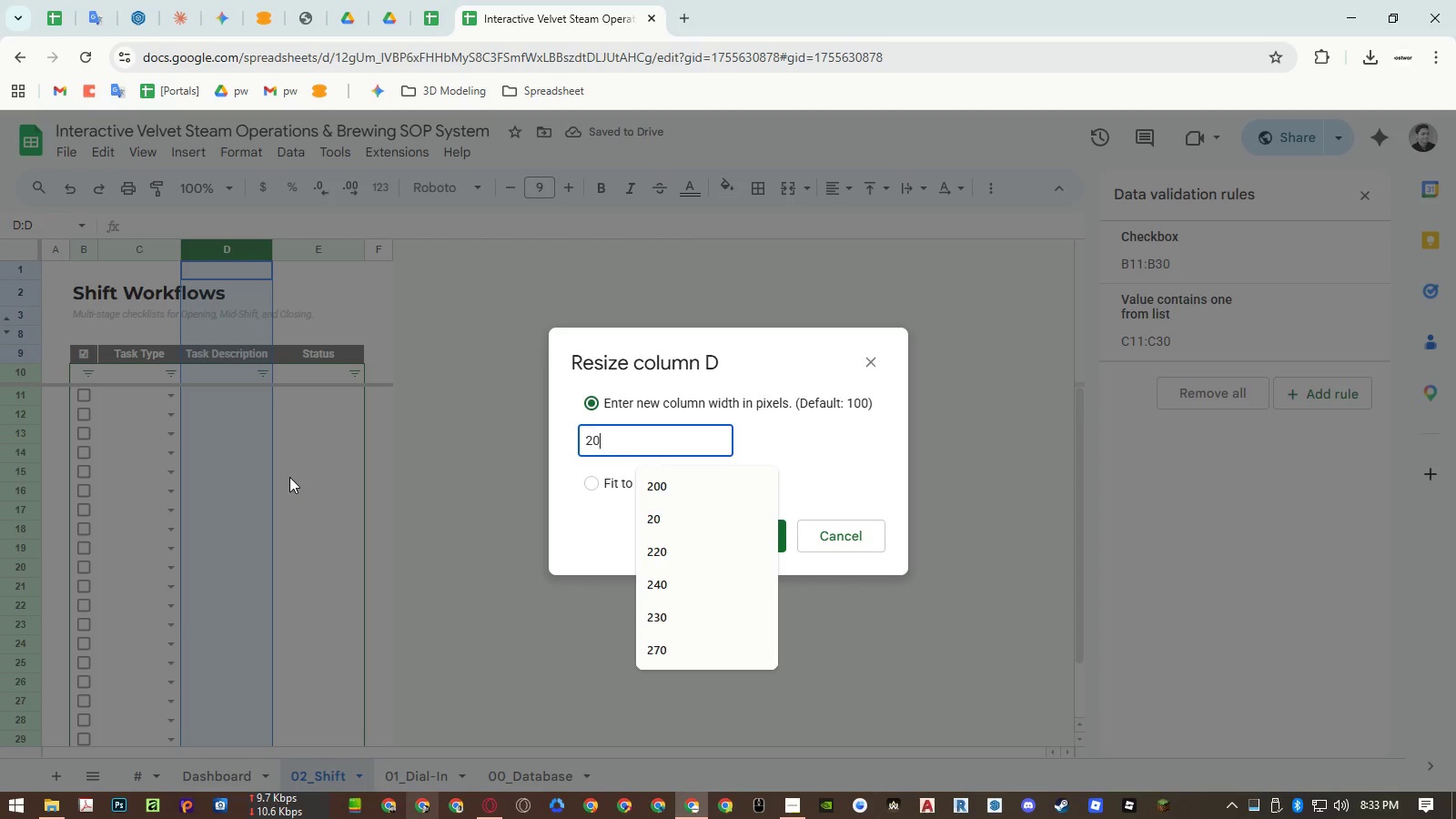 
key(Numpad0)
 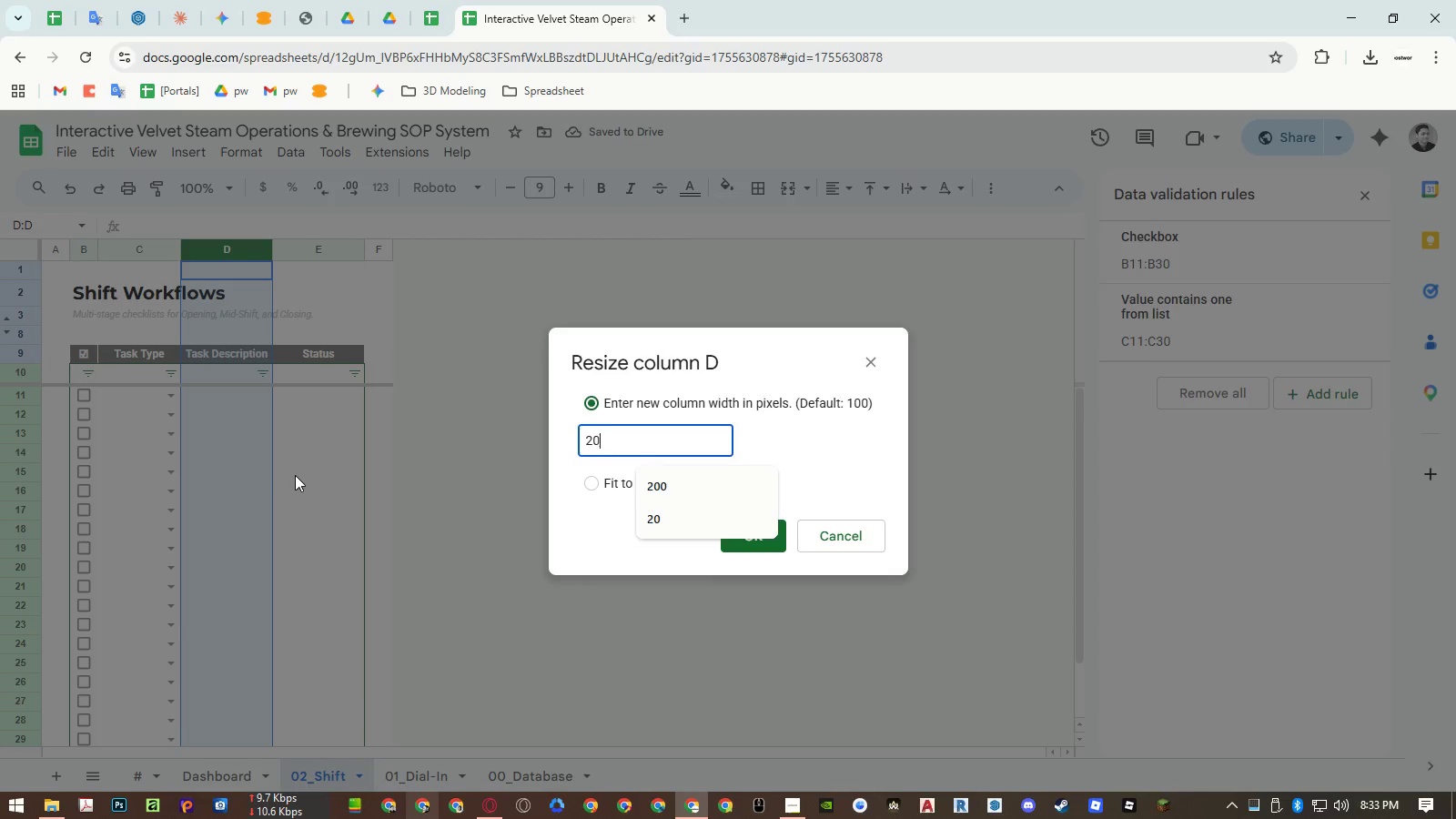 
key(Numpad0)
 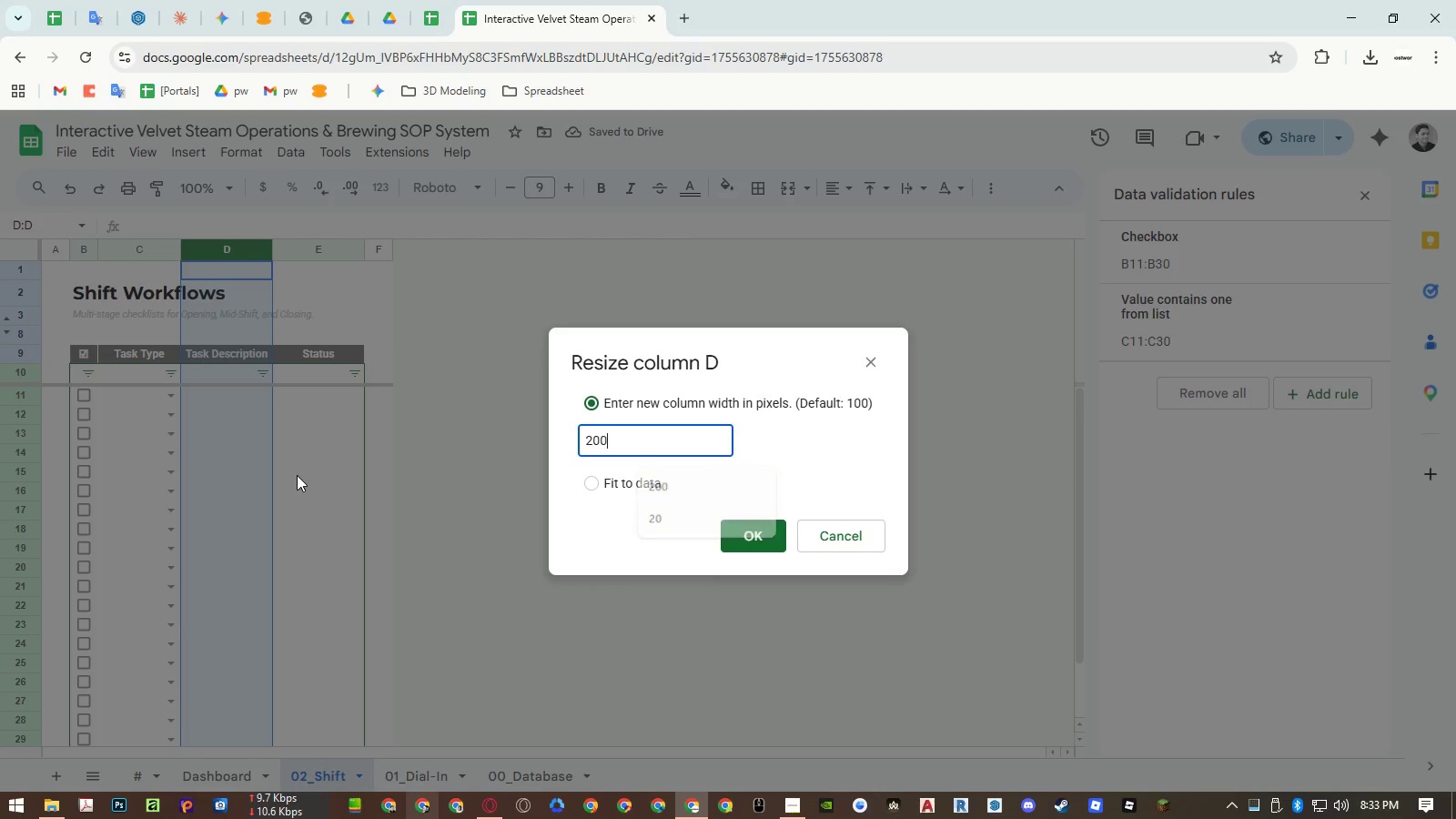 
key(NumpadEnter)
 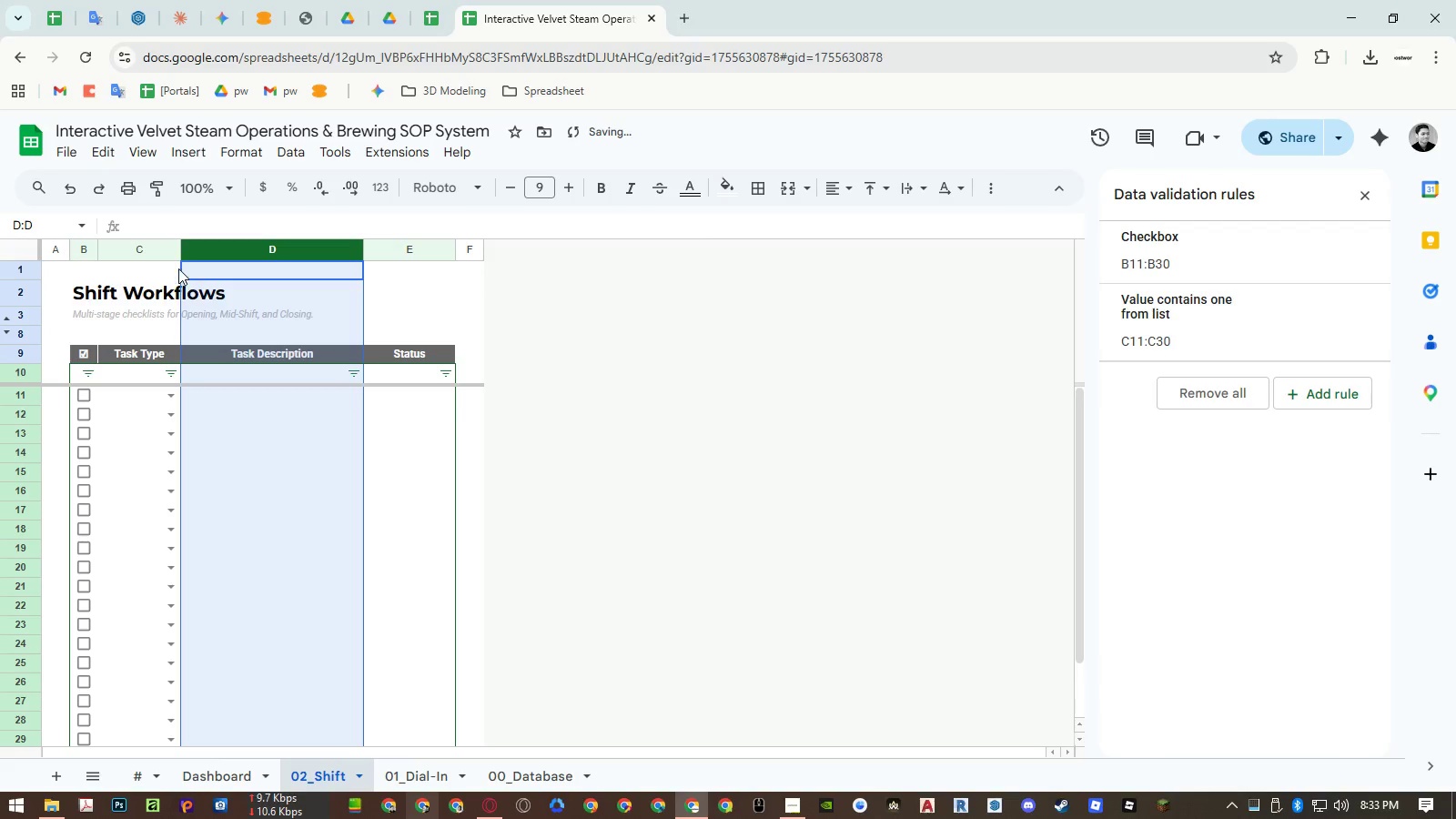 
right_click([149, 252])
 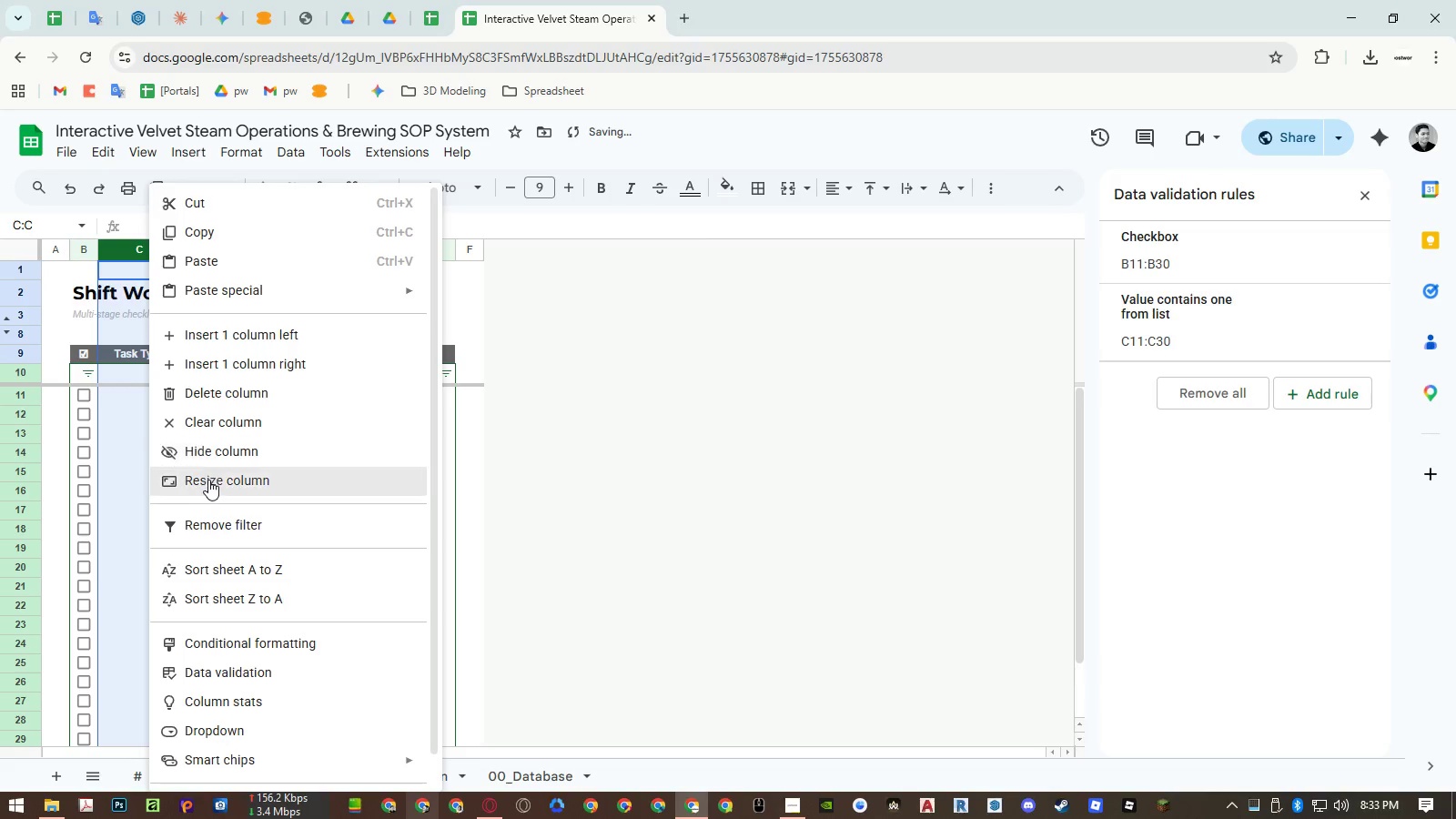 
left_click([209, 483])
 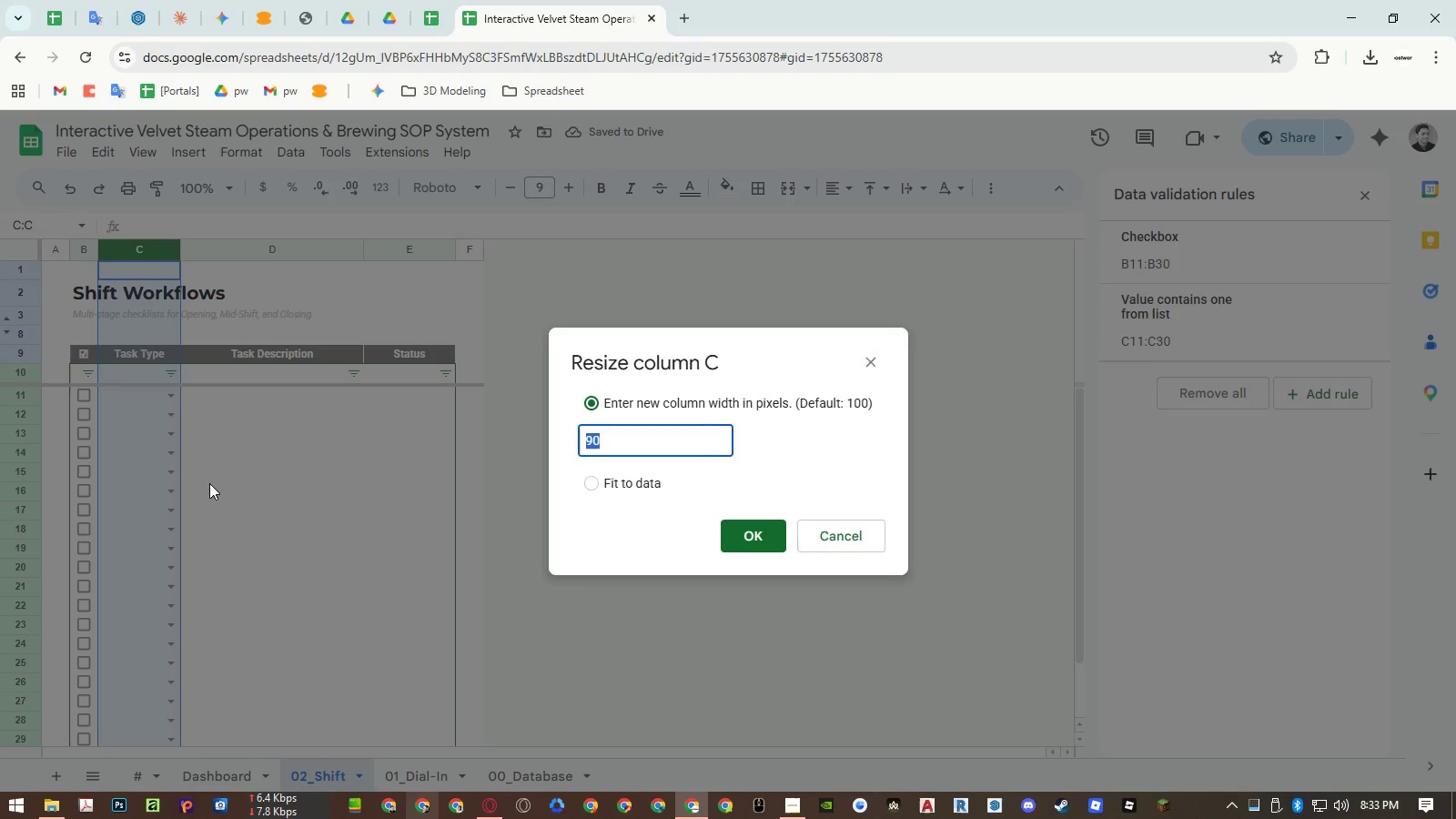 
key(Numpad1)
 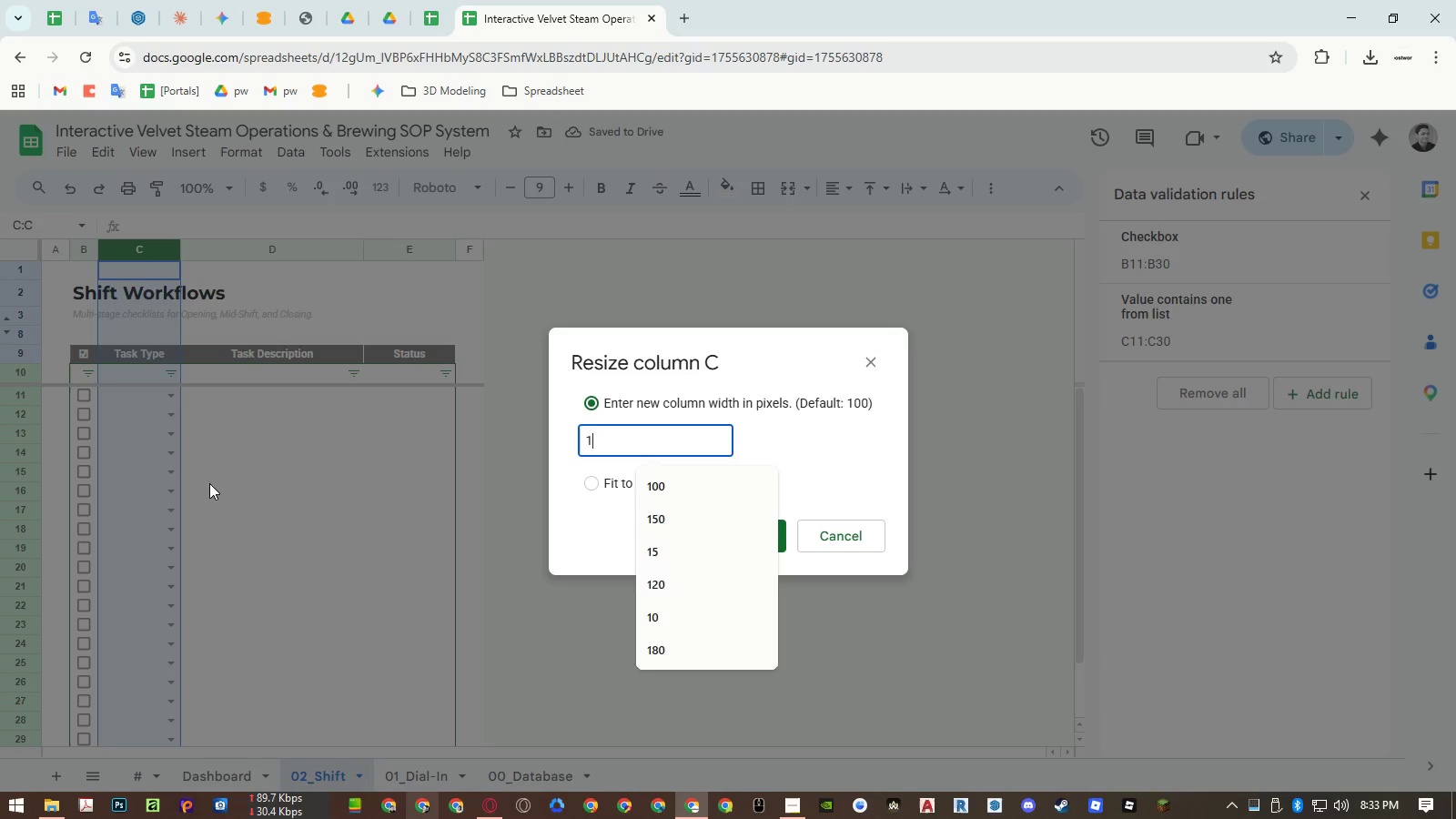 
key(Numpad0)
 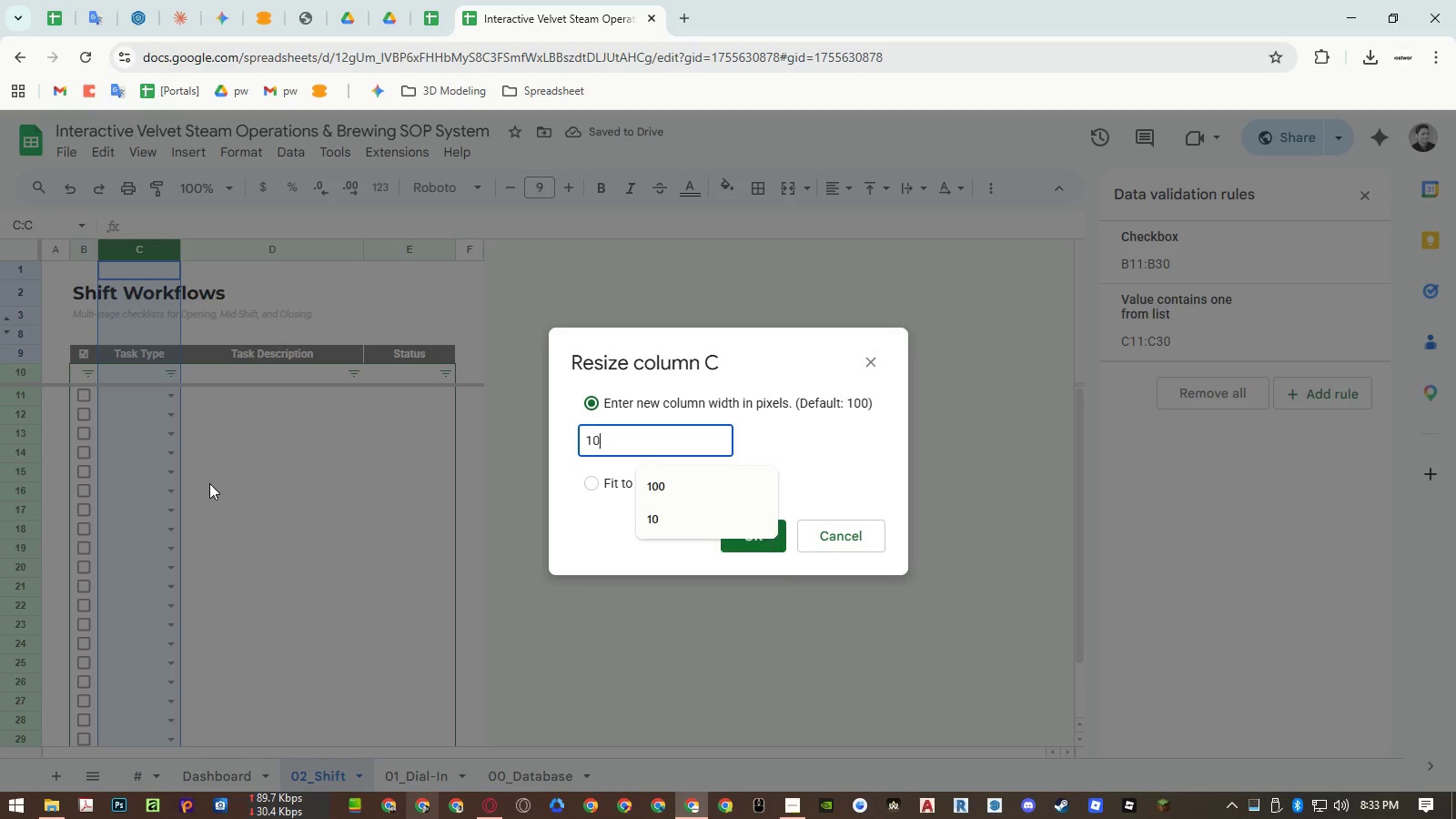 
key(Numpad0)
 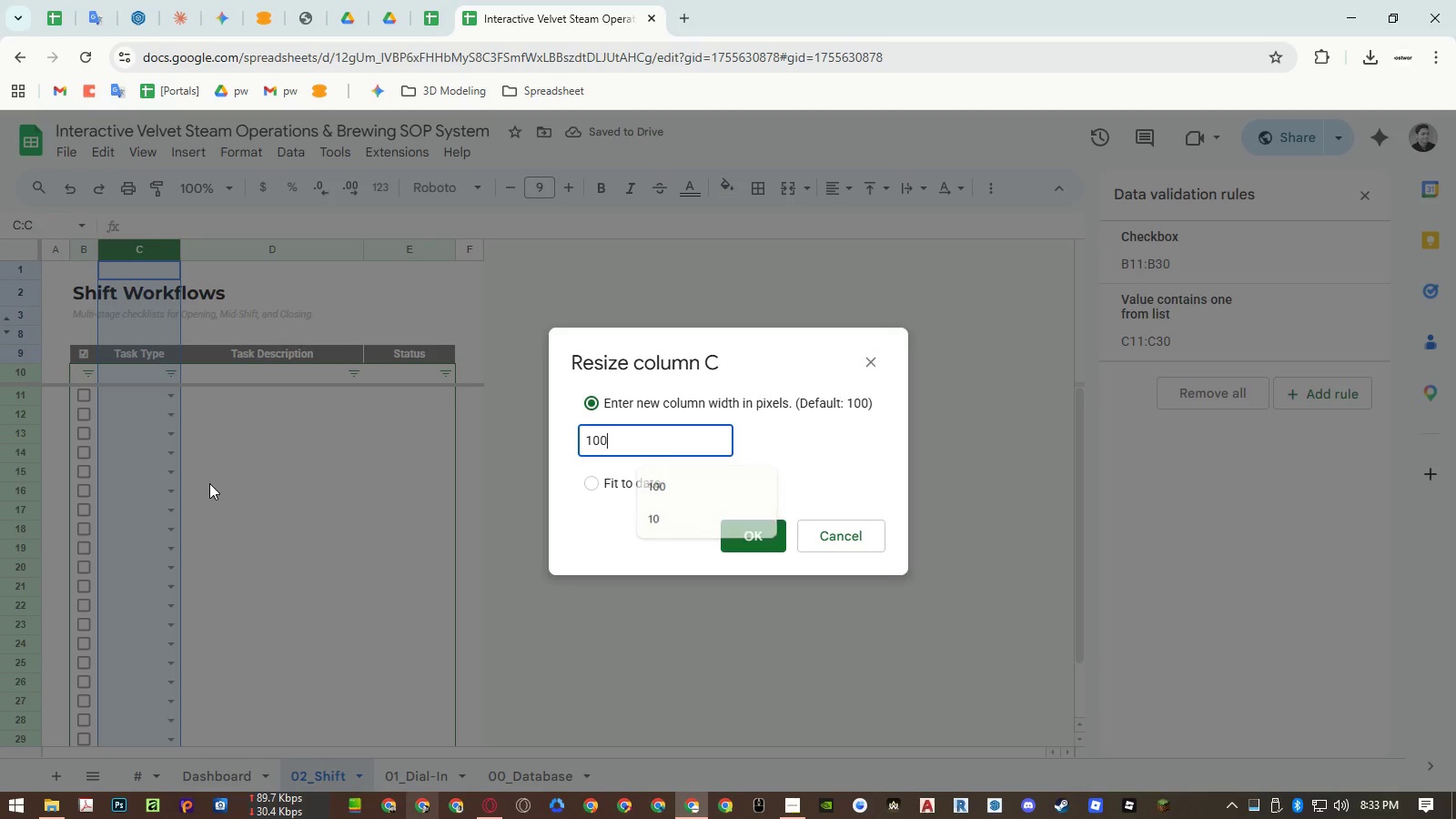 
key(NumpadEnter)
 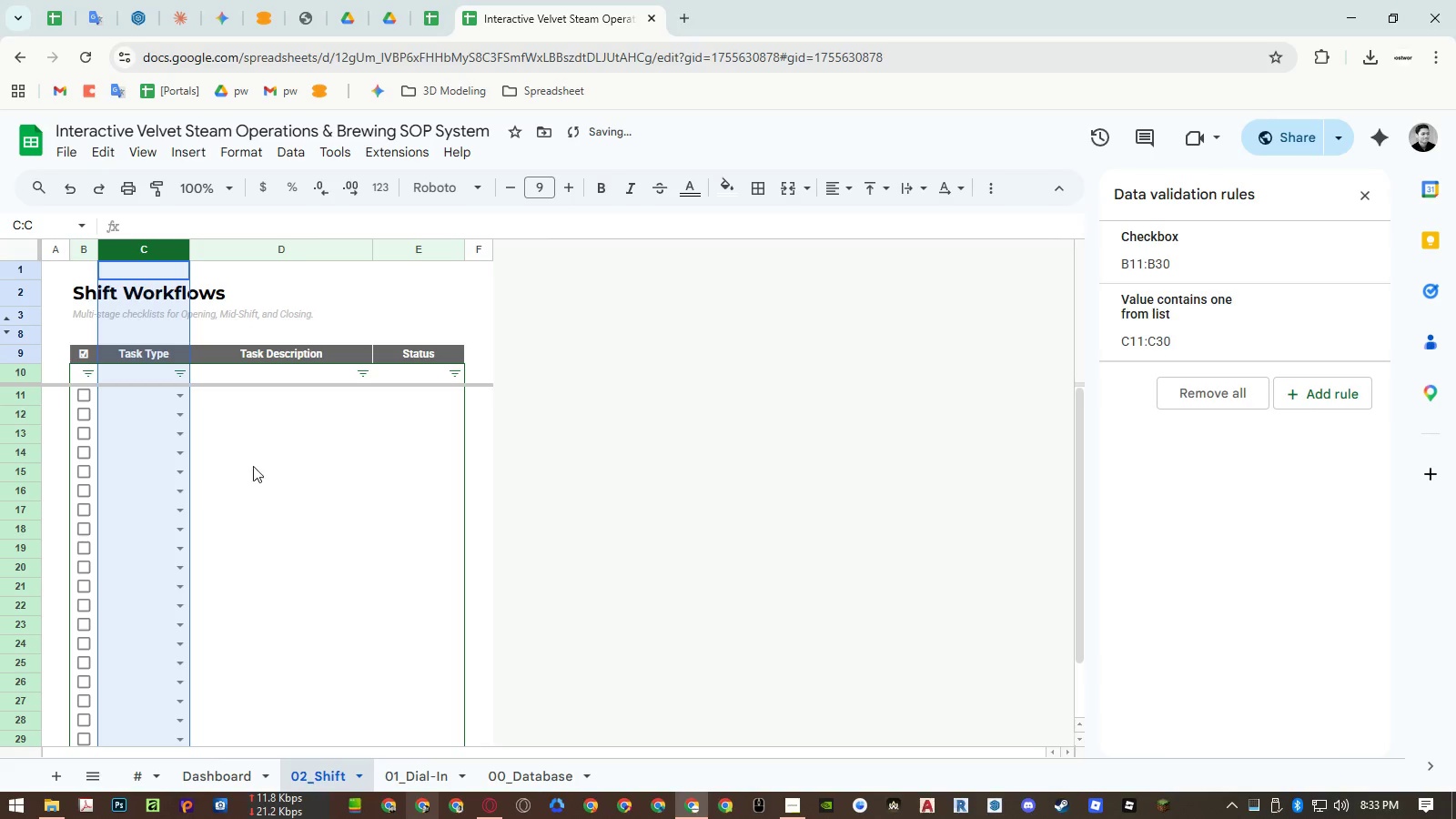 
left_click([339, 433])
 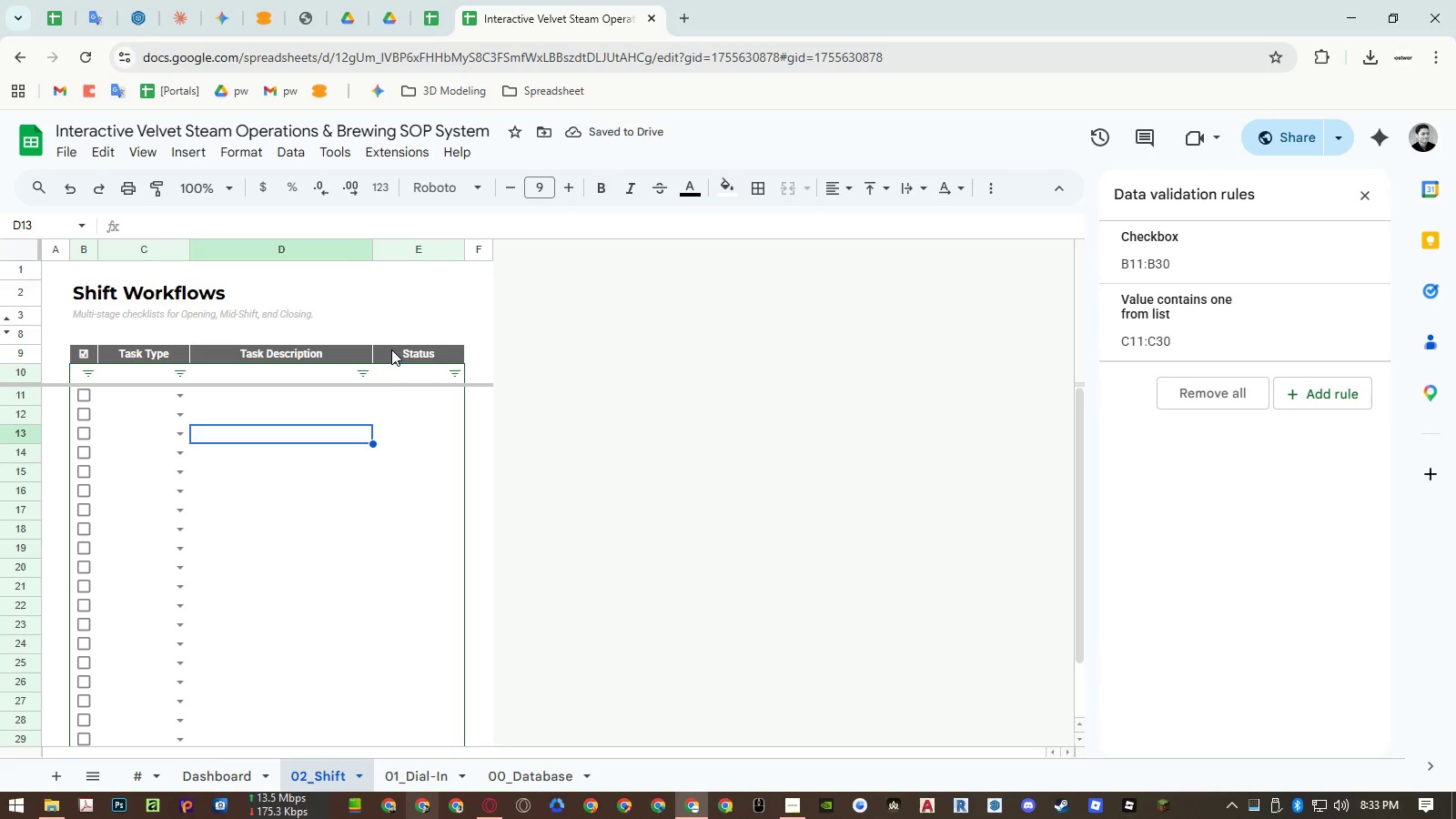 
right_click([415, 253])
 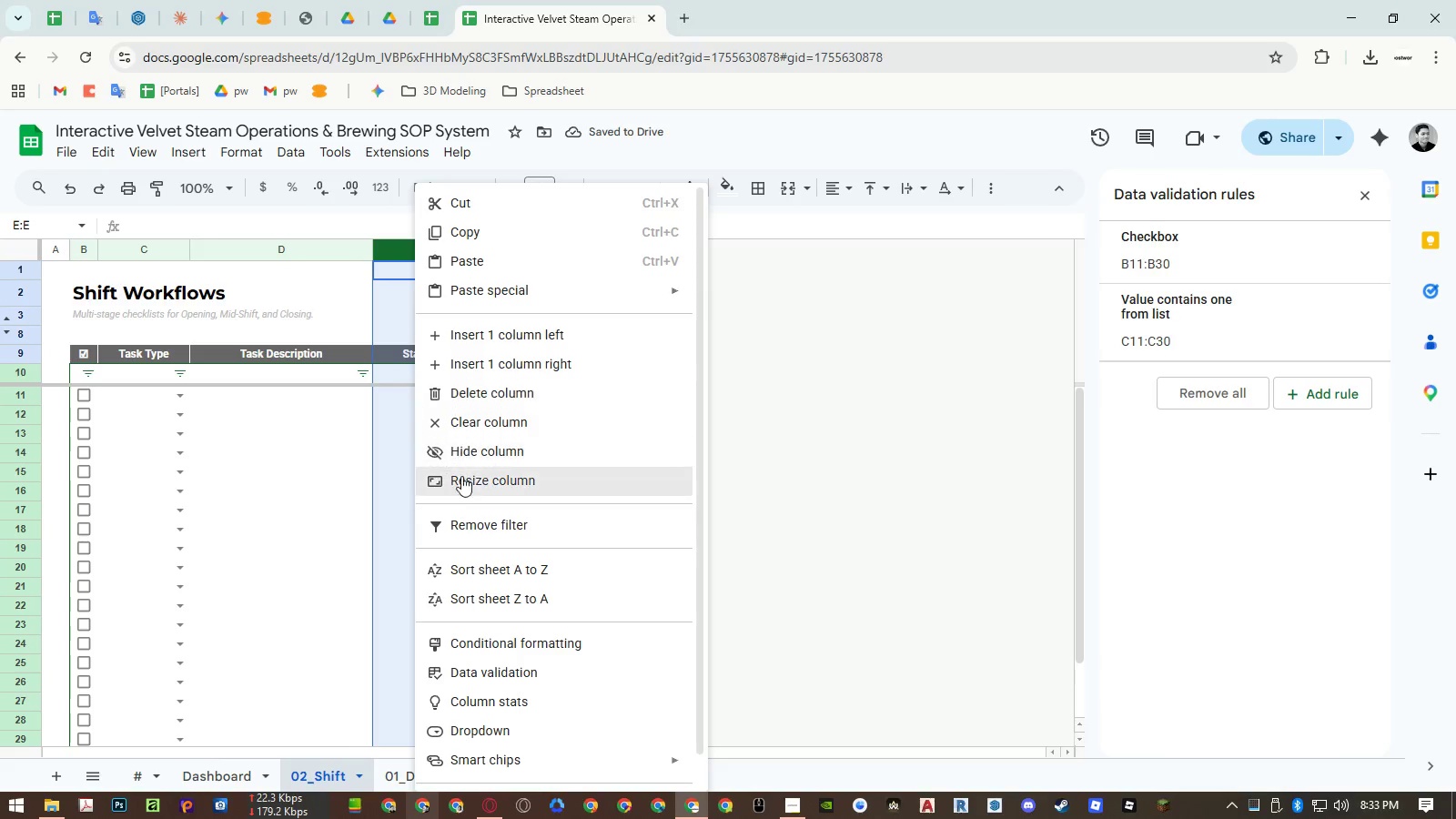 
left_click([462, 480])
 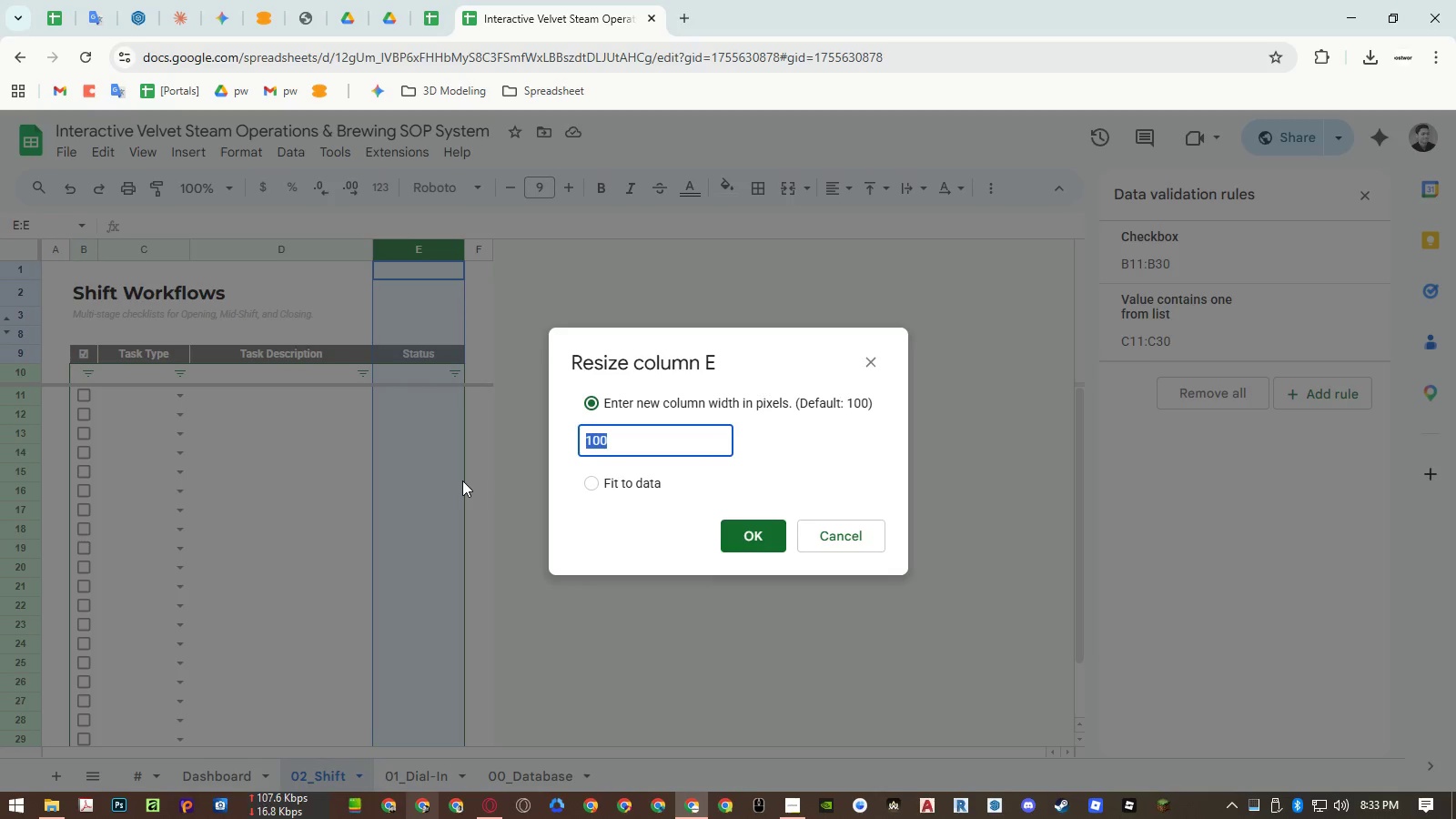 
key(Escape)
 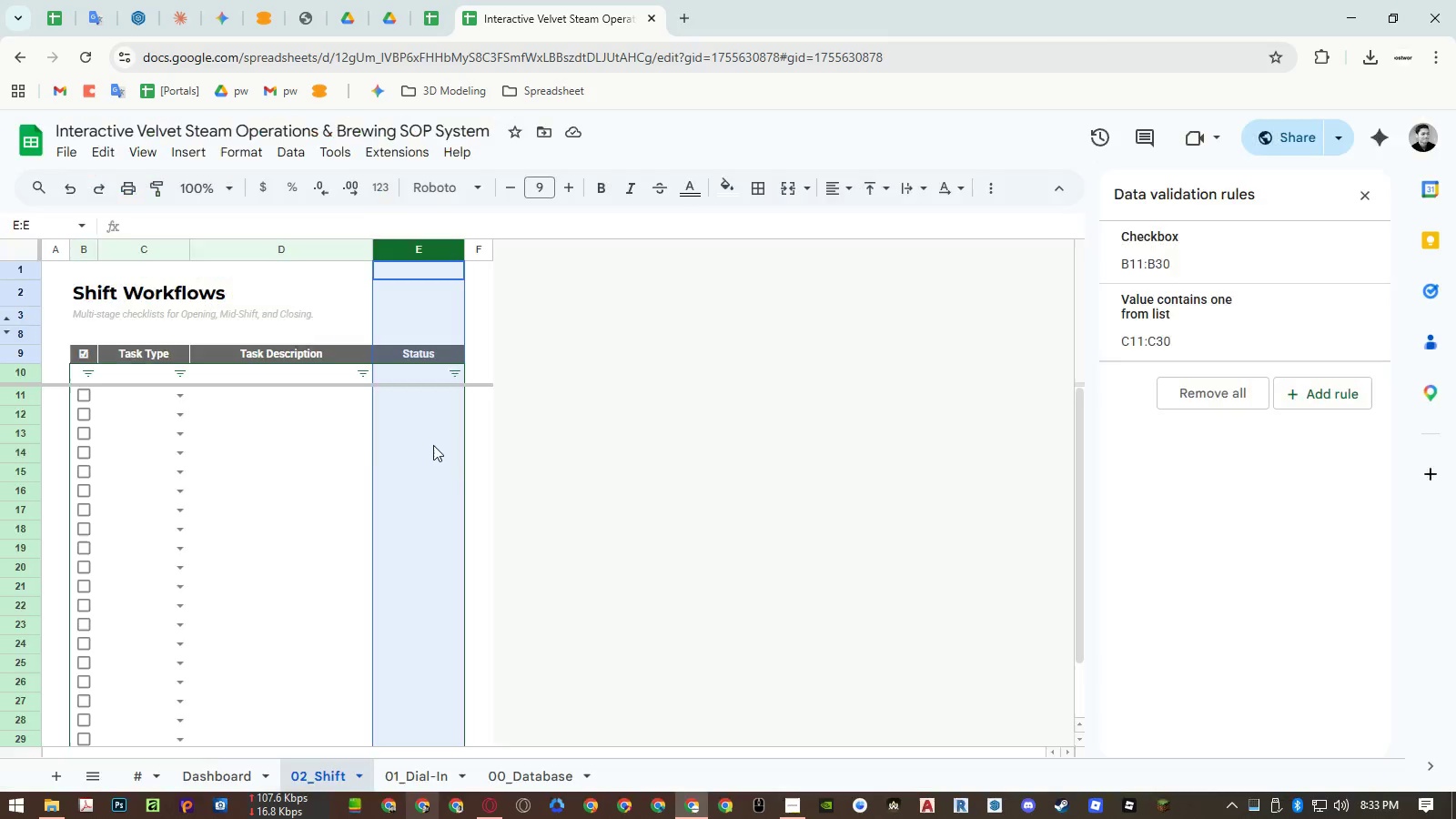 
key(Escape)
 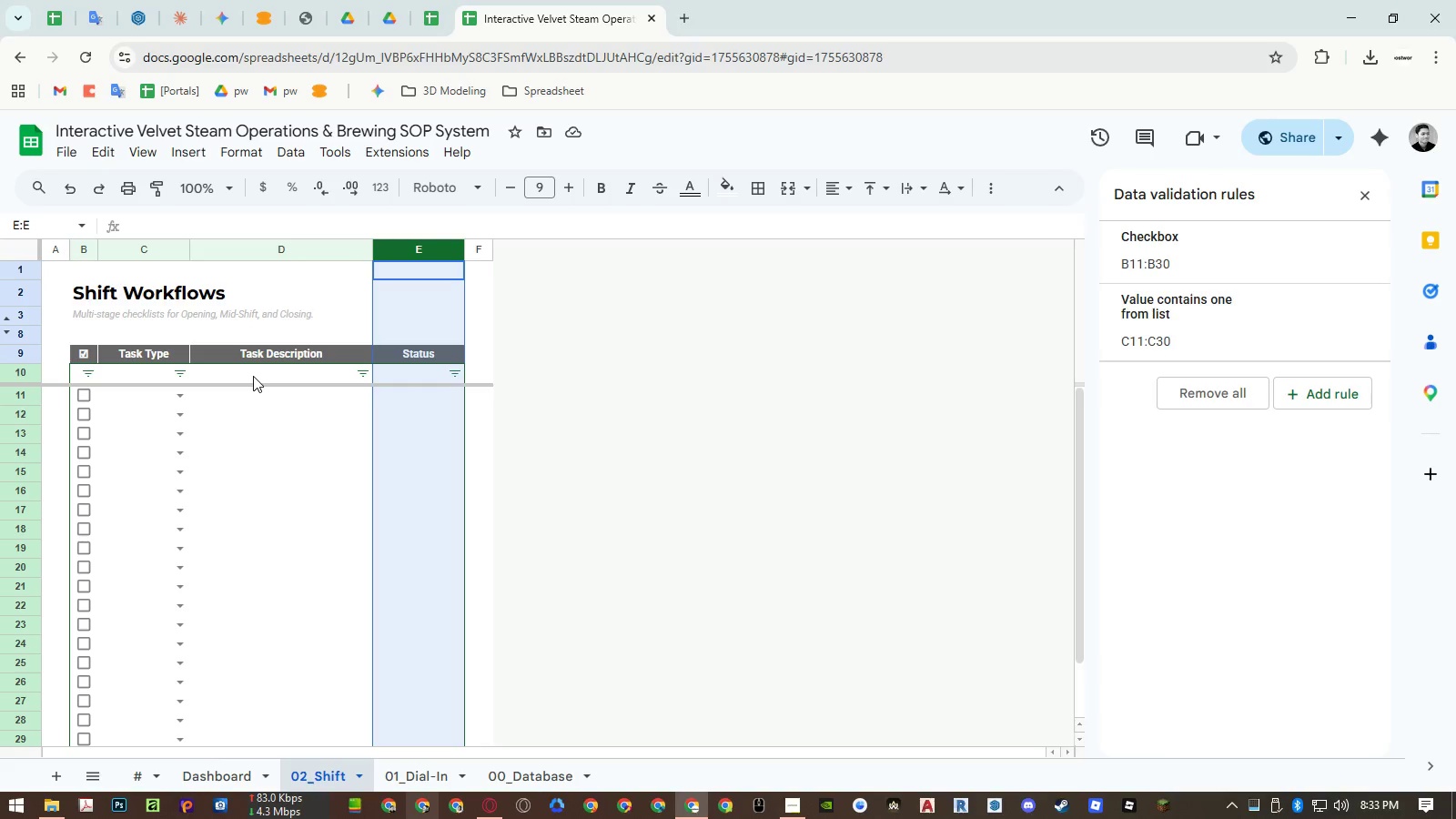 
left_click([253, 376])
 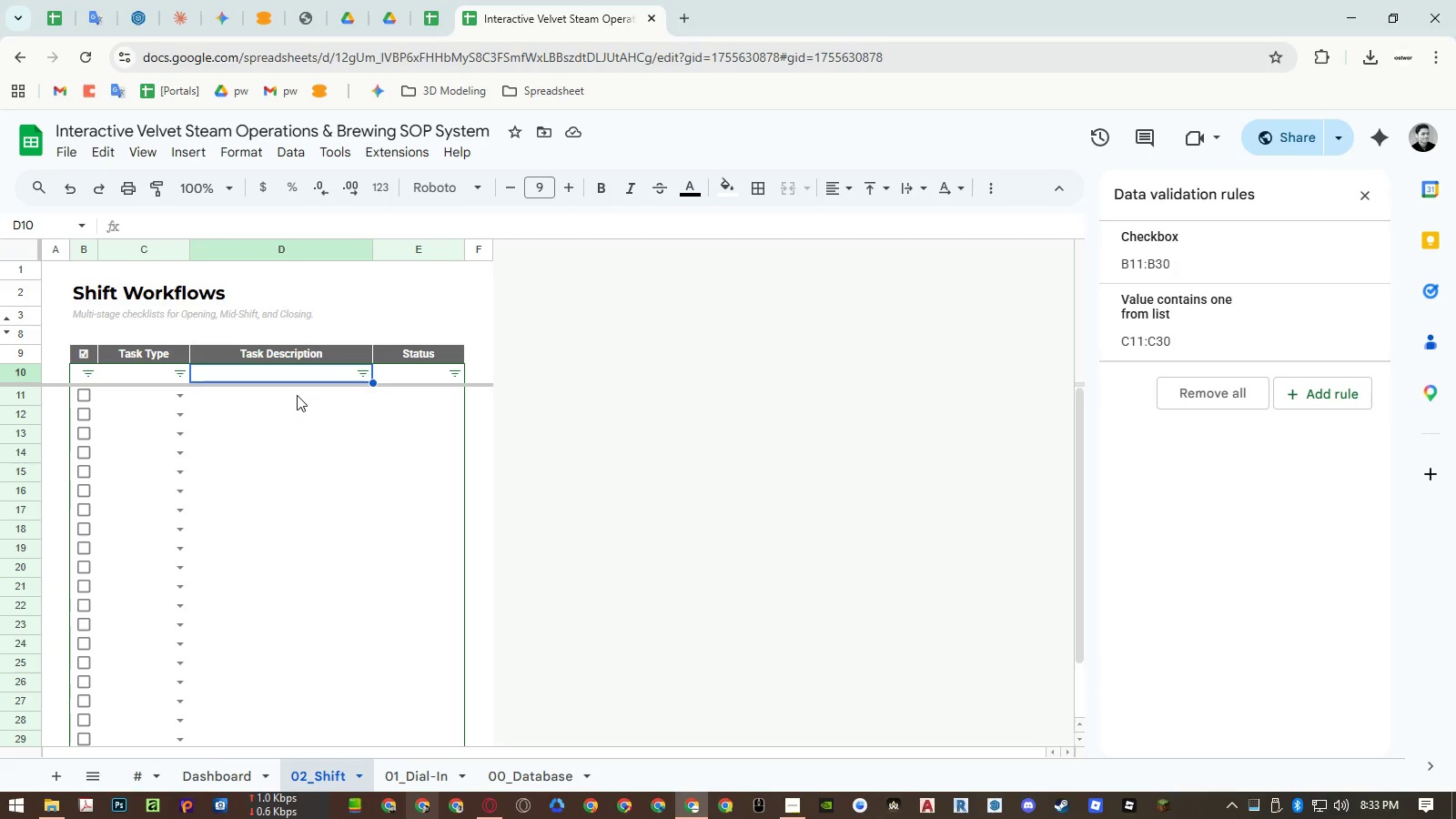 
key(ArrowDown)
 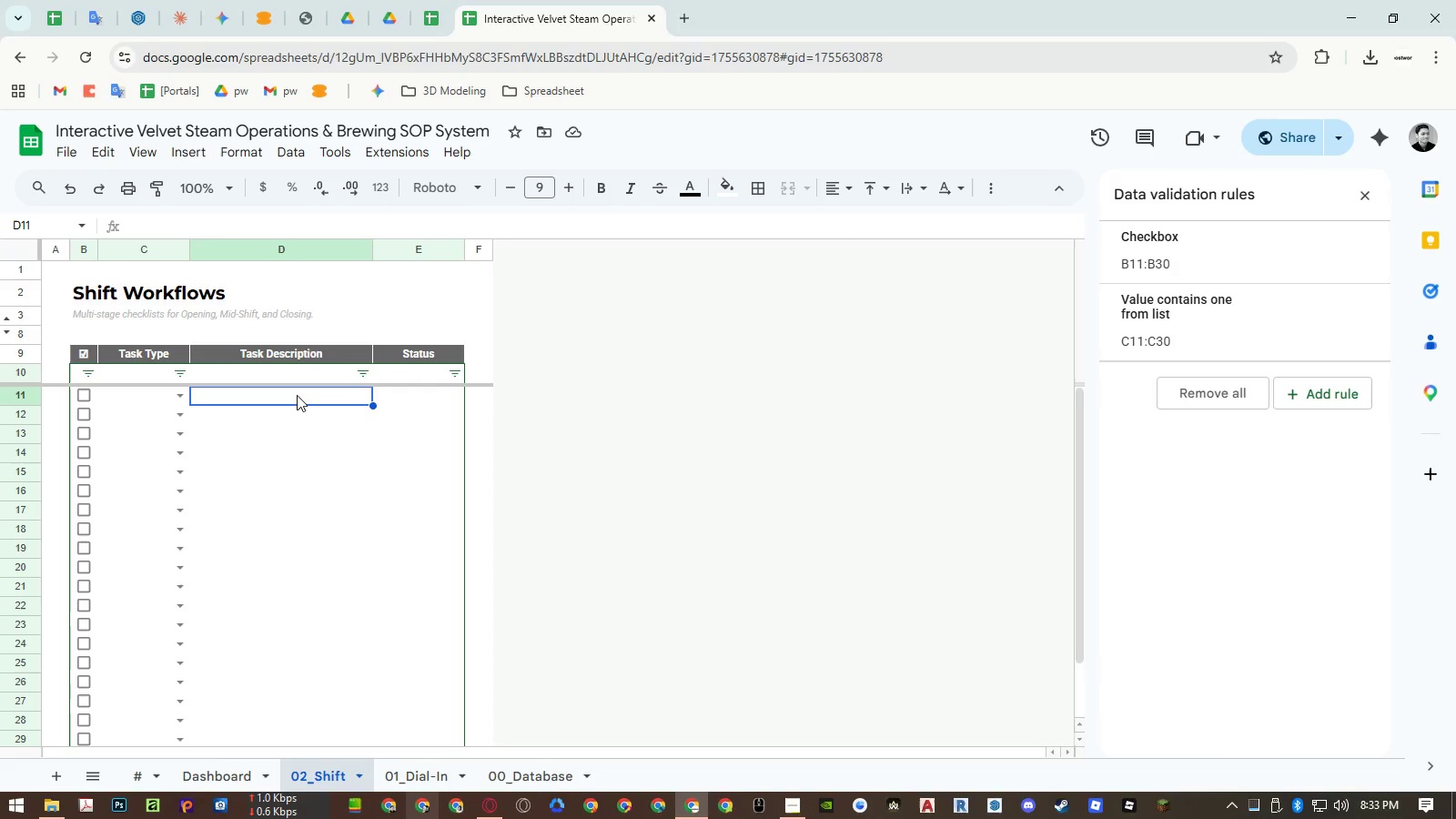 
type(Dial in espresso (House Blend))
 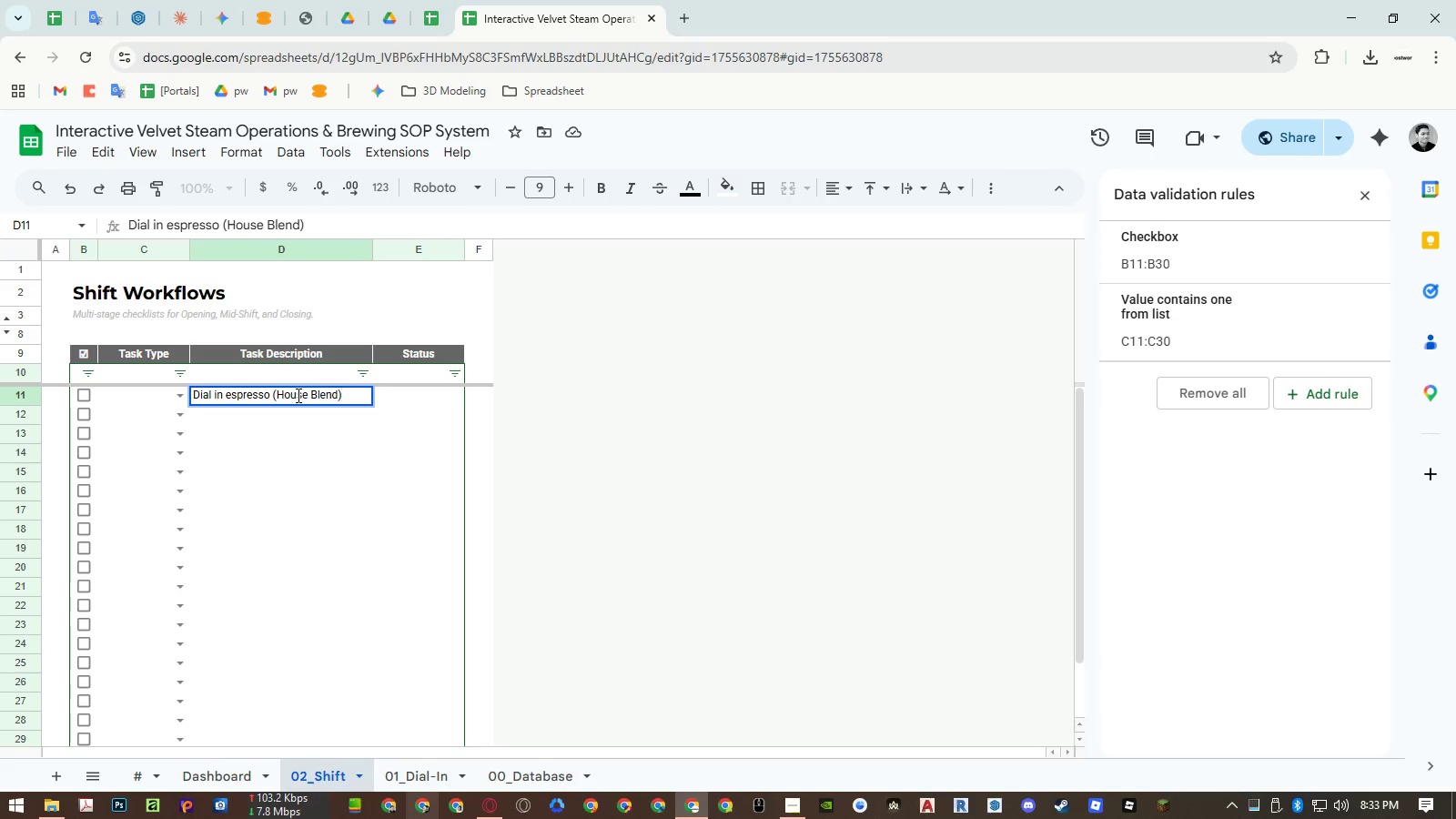 
key(Enter)
 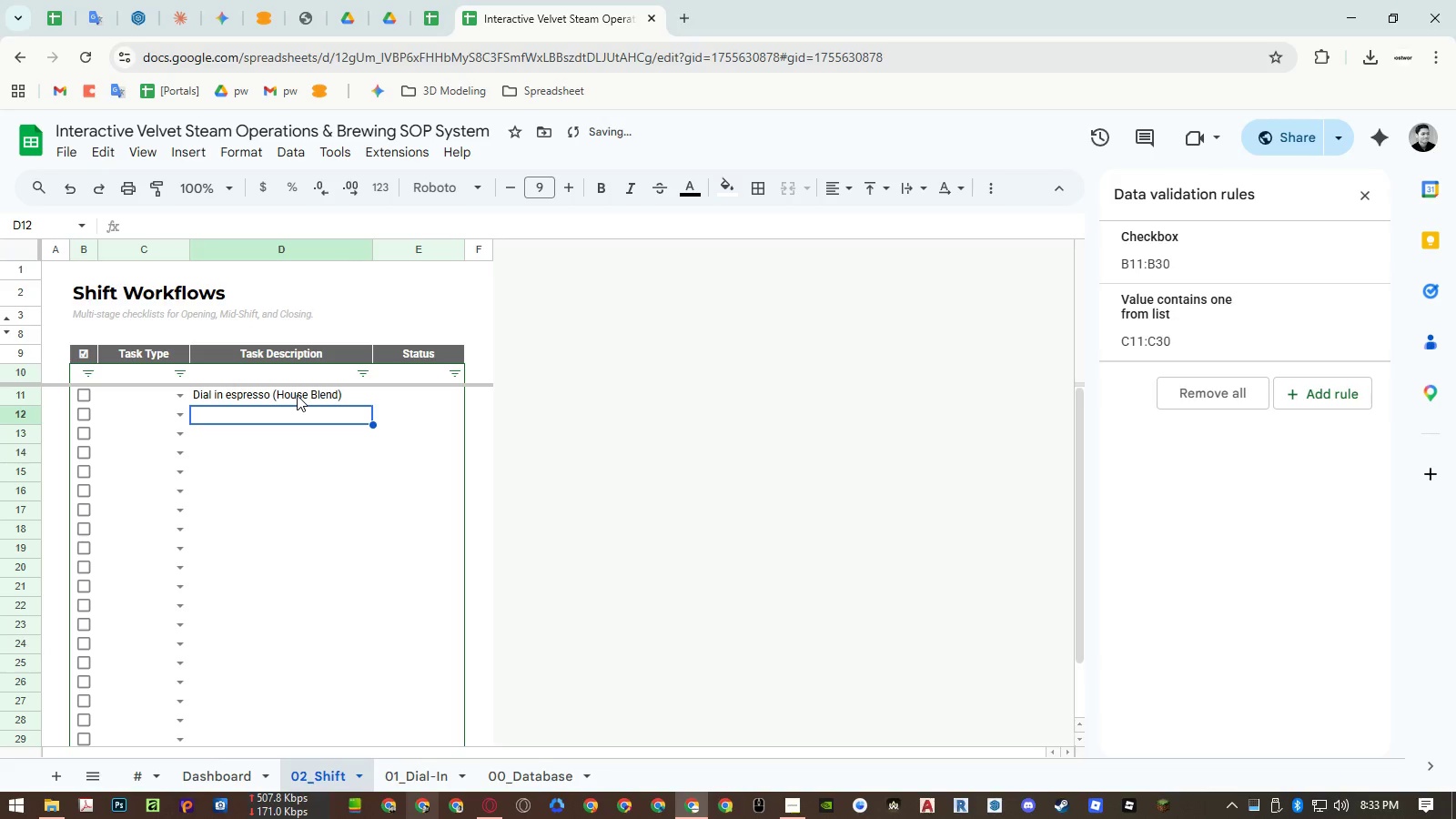 
type(Calibrae EK43 Grinder)
 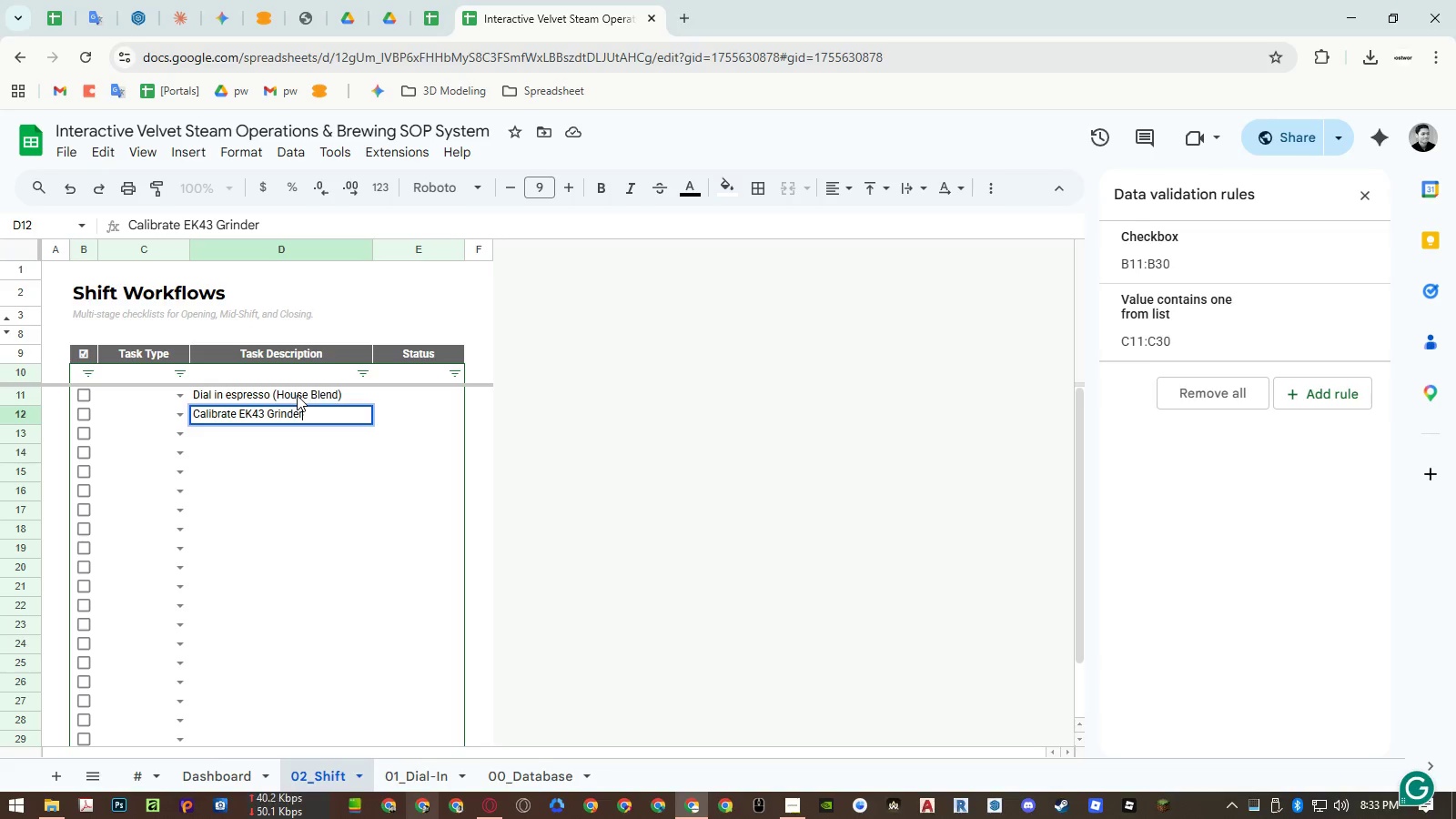 
key(Enter)
 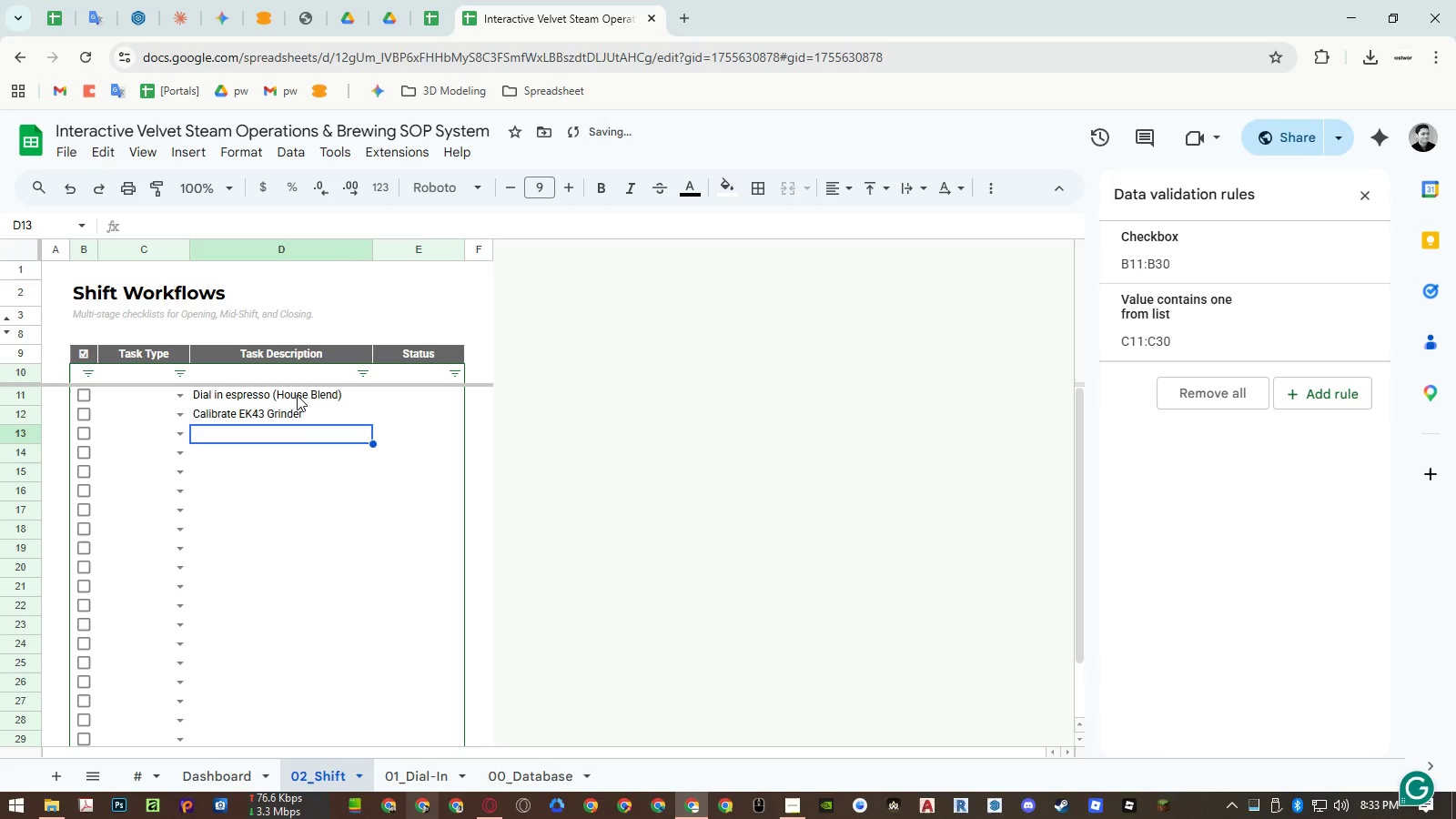 
type(Check water filtrations)
key(Backspace)
type( levels)
 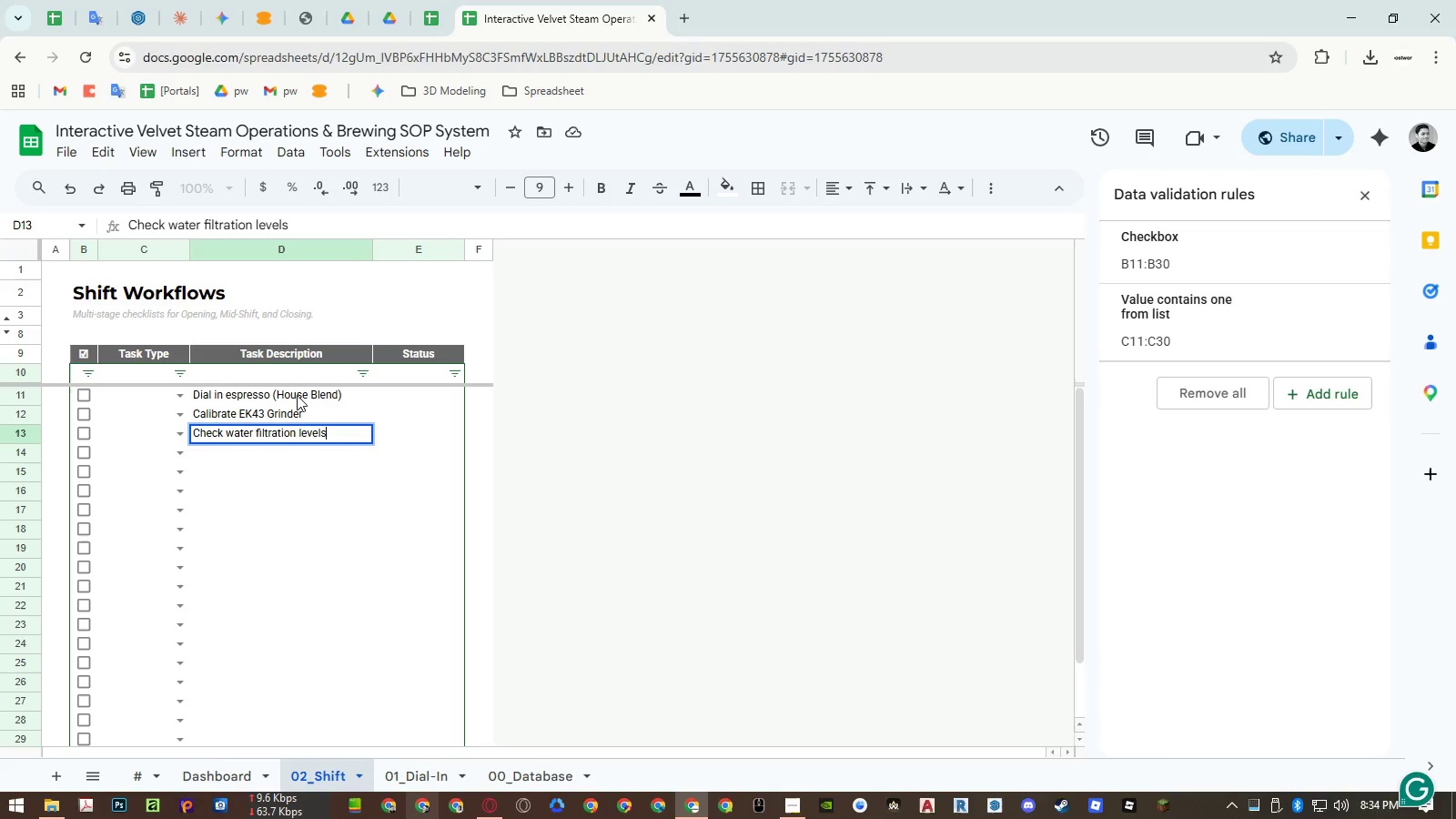 
key(Enter)
 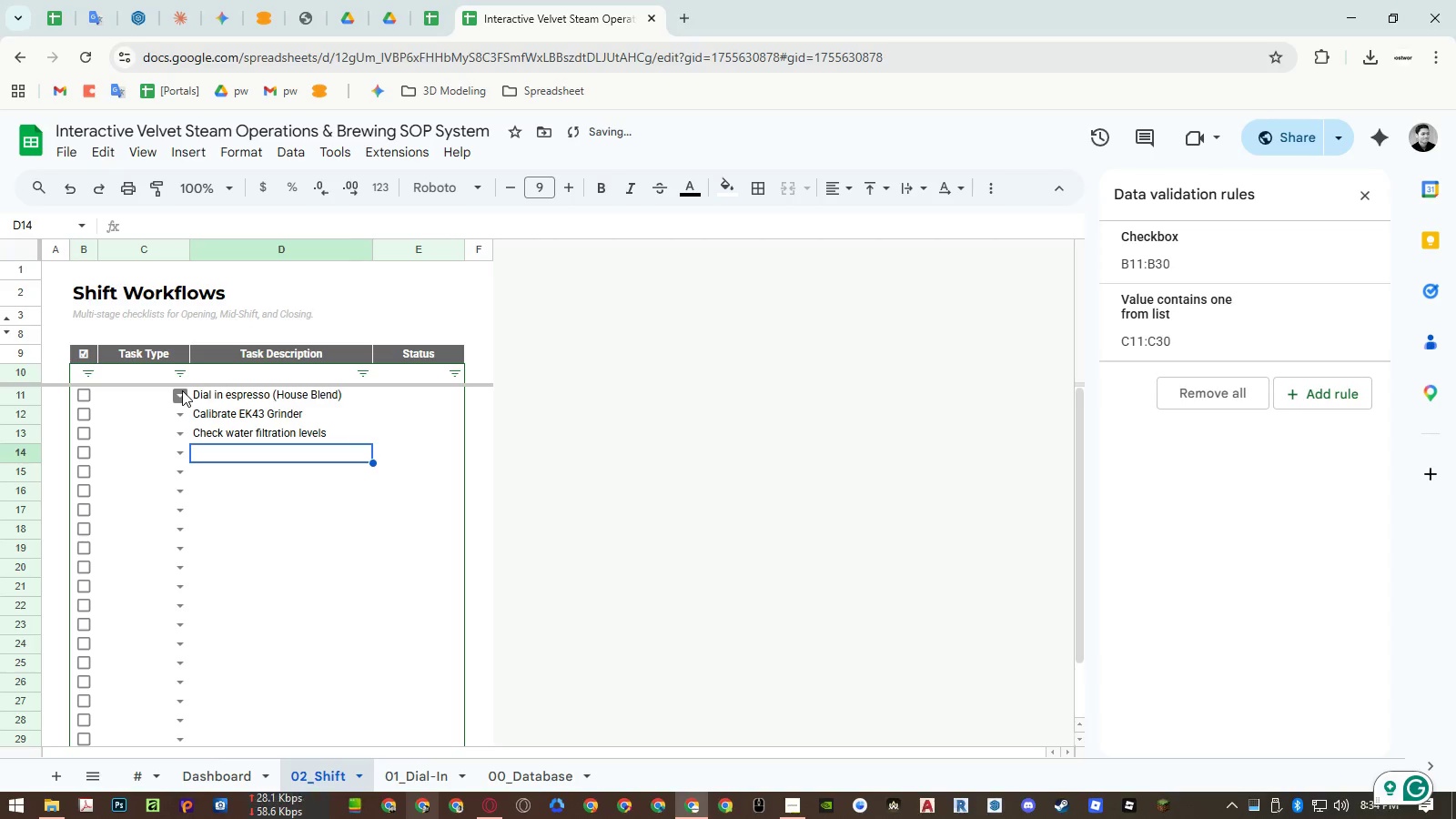 
left_click([177, 430])
 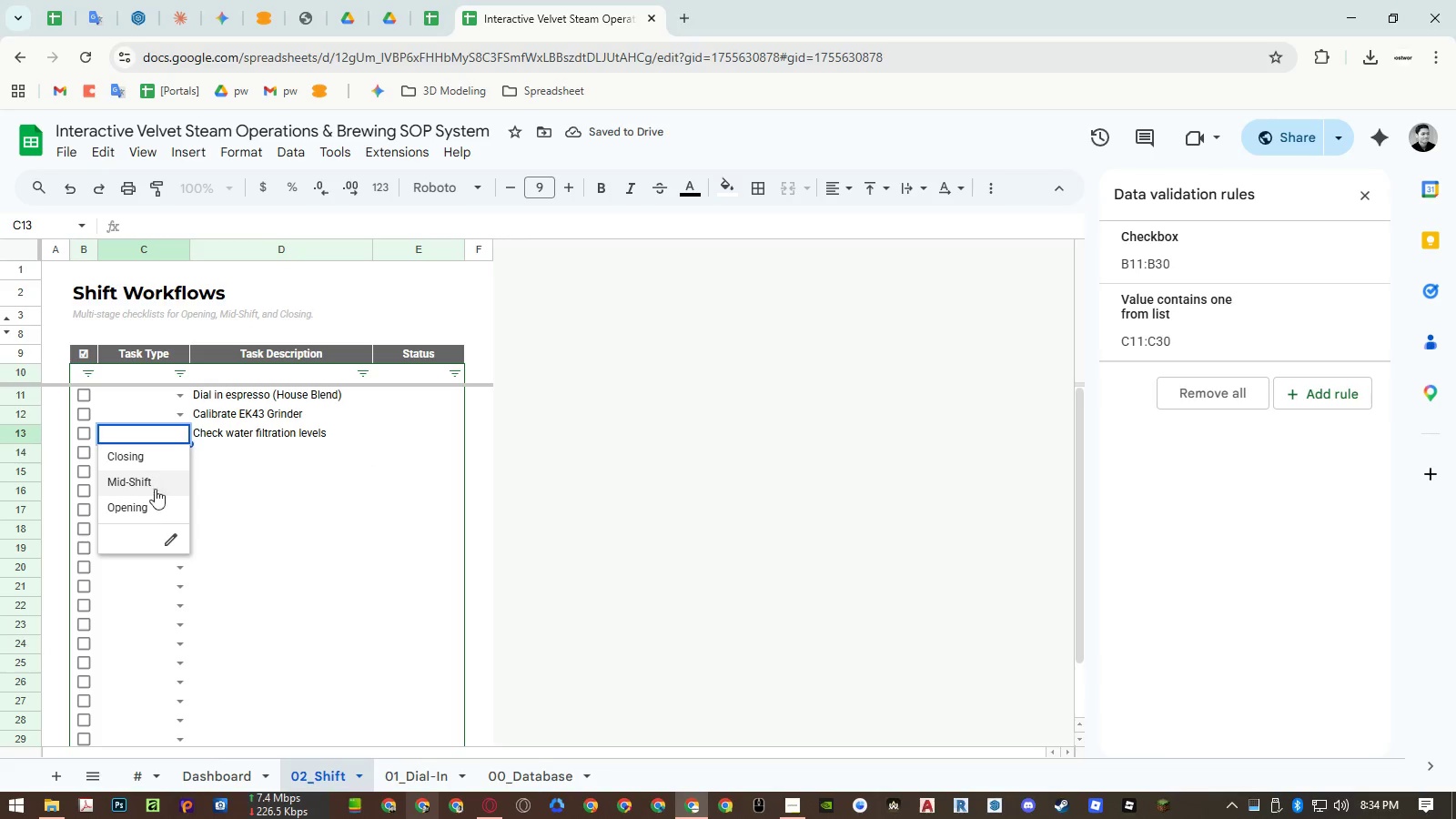 
left_click([147, 504])
 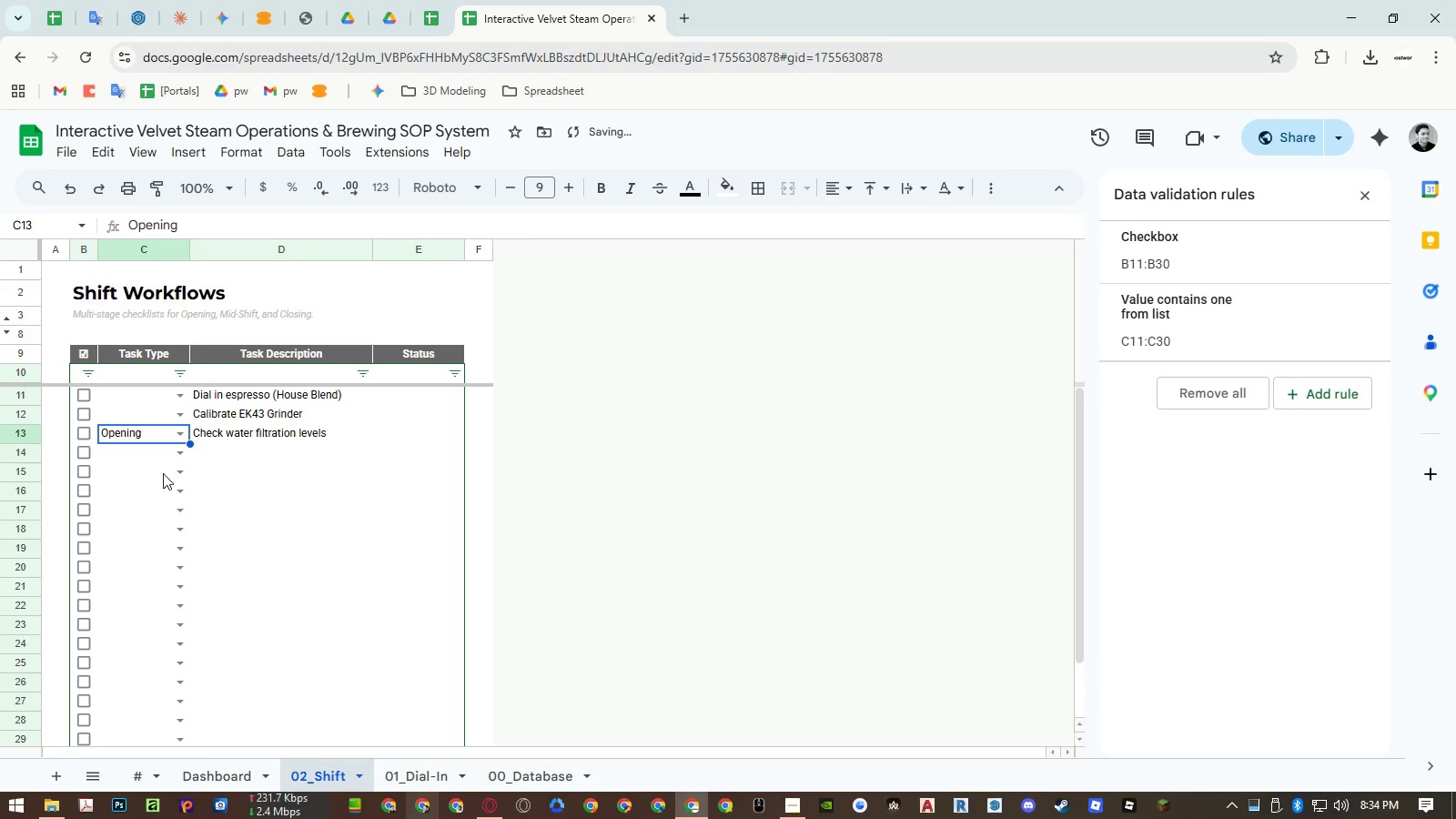 
key(Control+ControlLeft)
 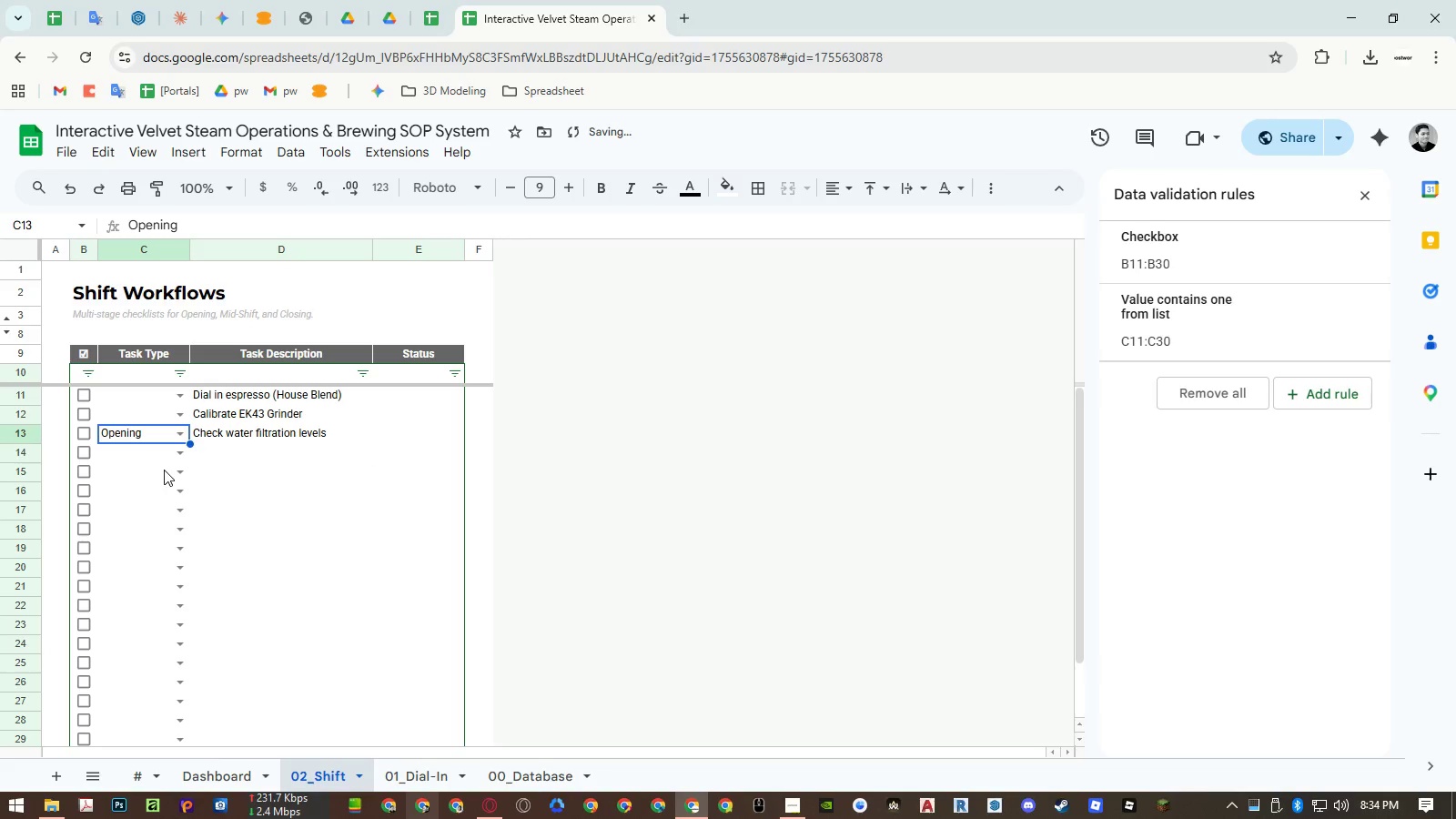 
key(Control+C)
 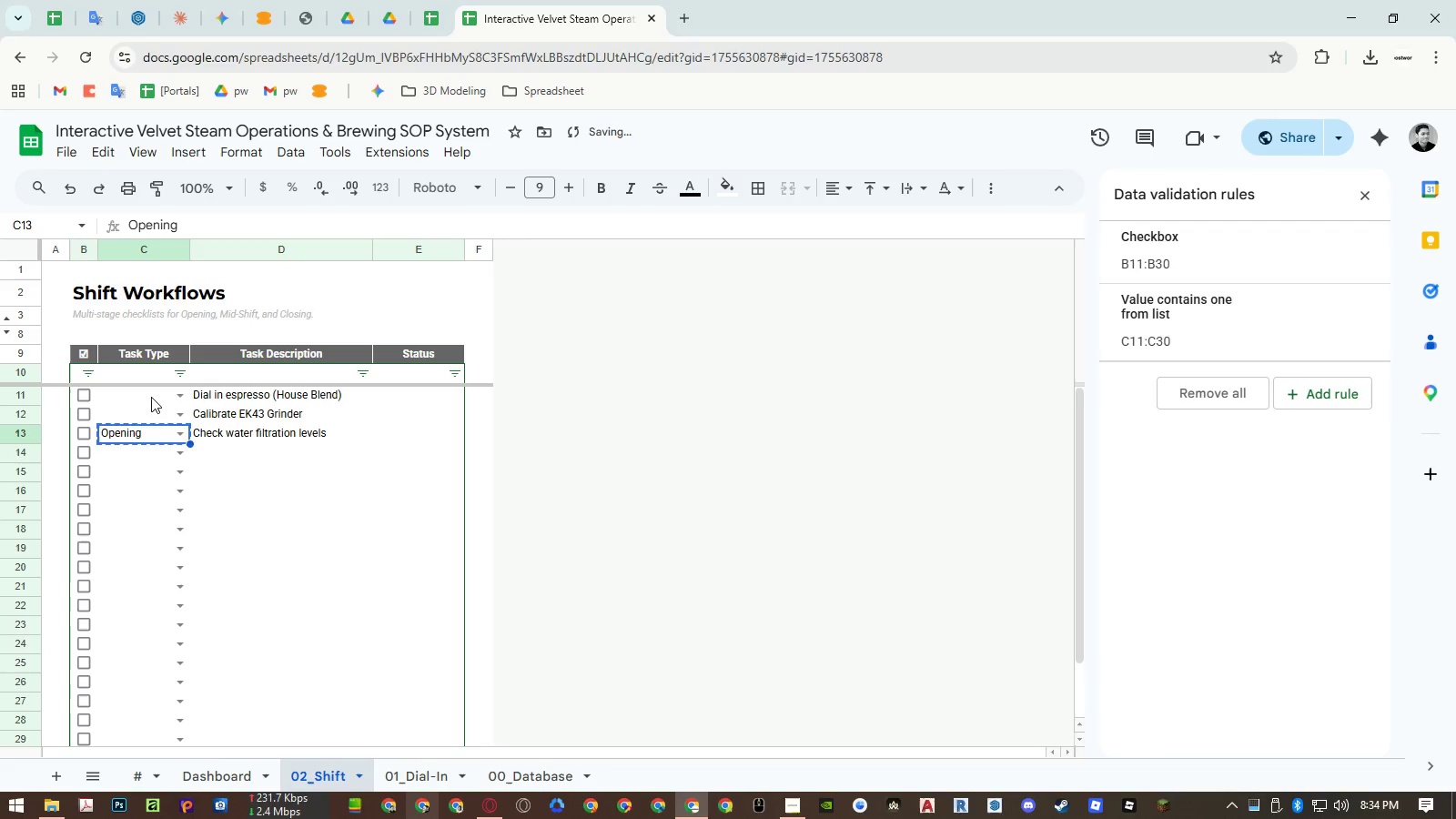 
left_click_drag(start_coordinate=[151, 397], to_coordinate=[151, 414])
 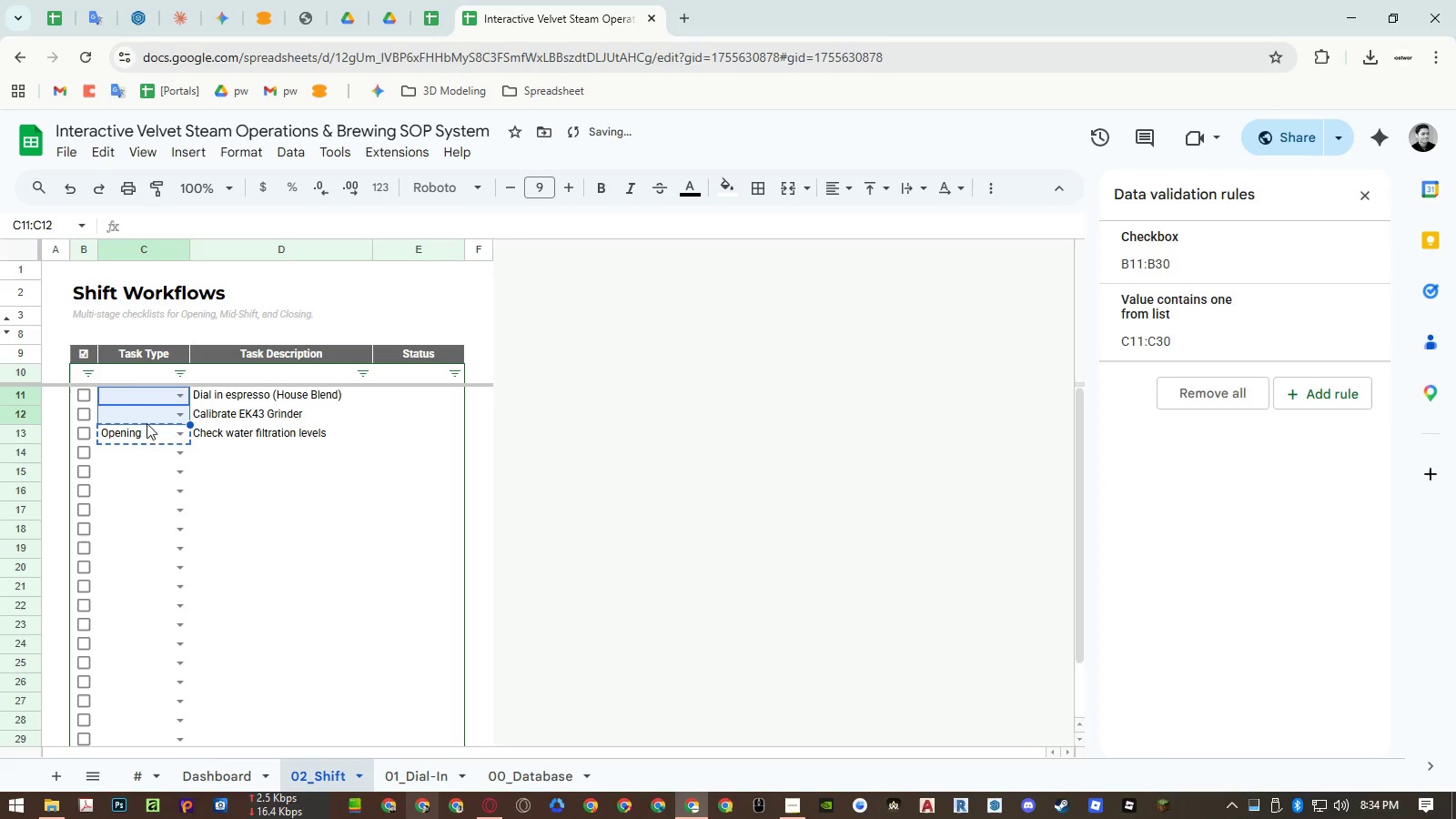 
key(Control+ControlLeft)
 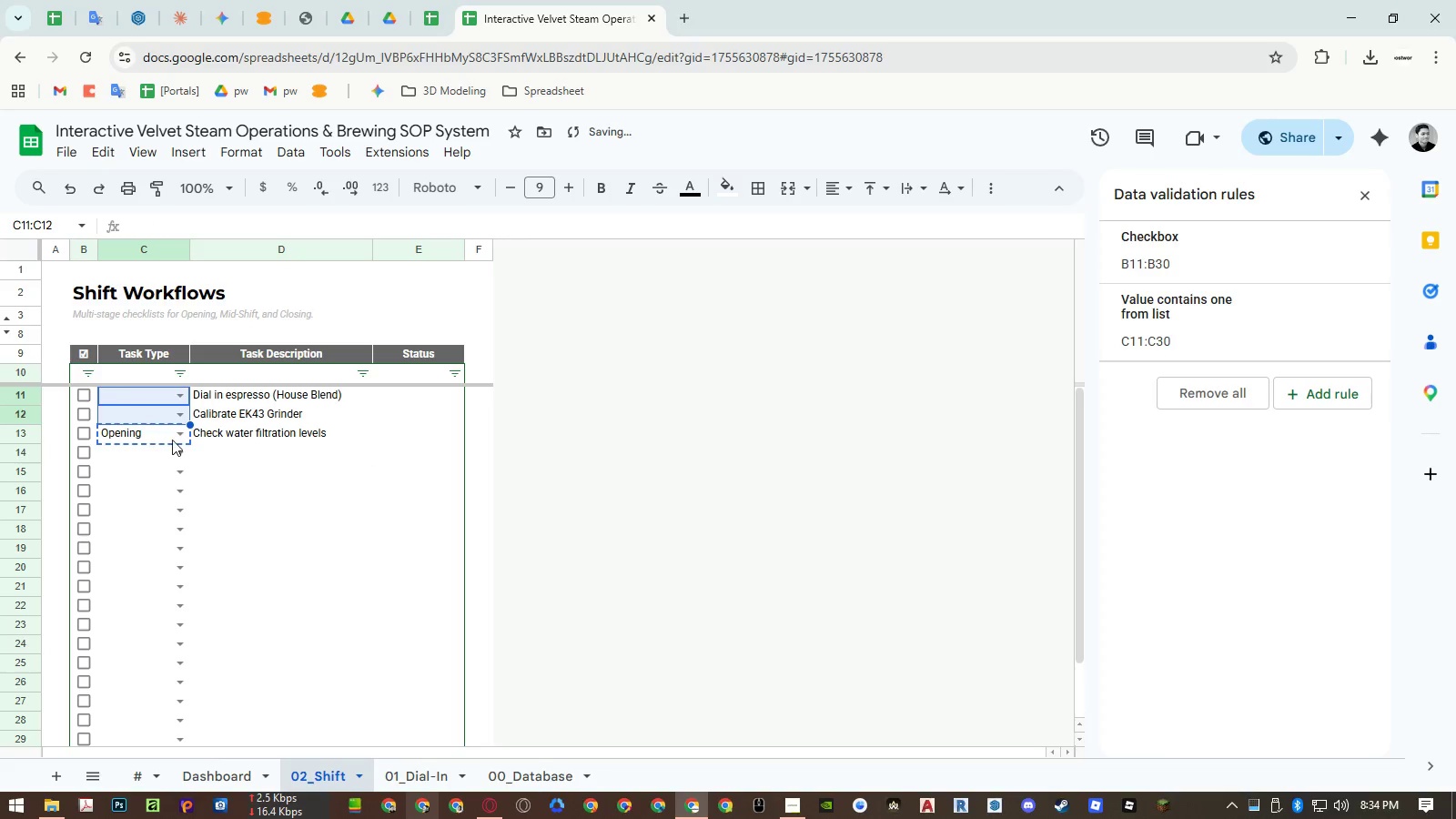 
key(Control+Shift+ShiftLeft)
 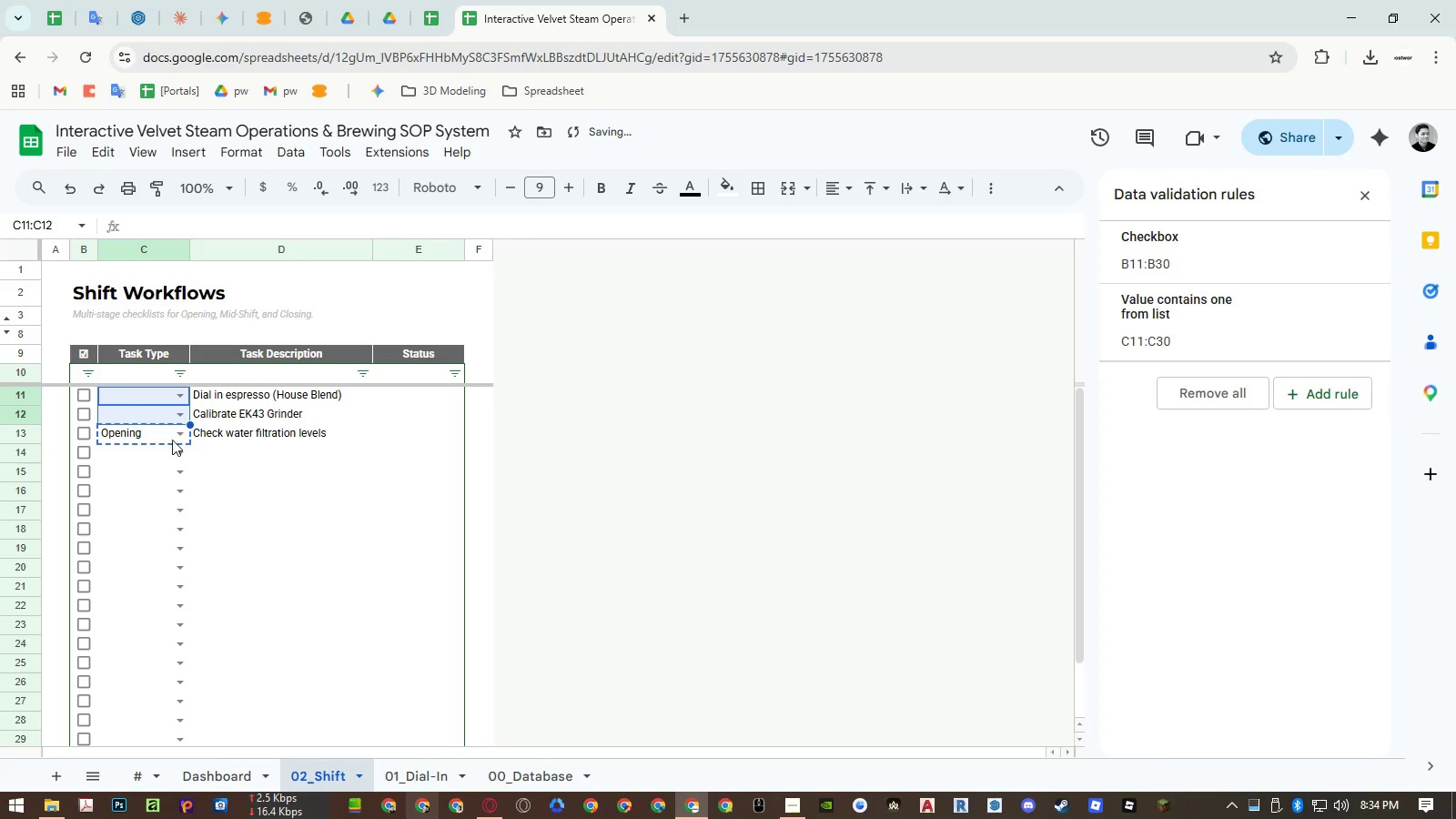 
key(Control+Shift+V)
 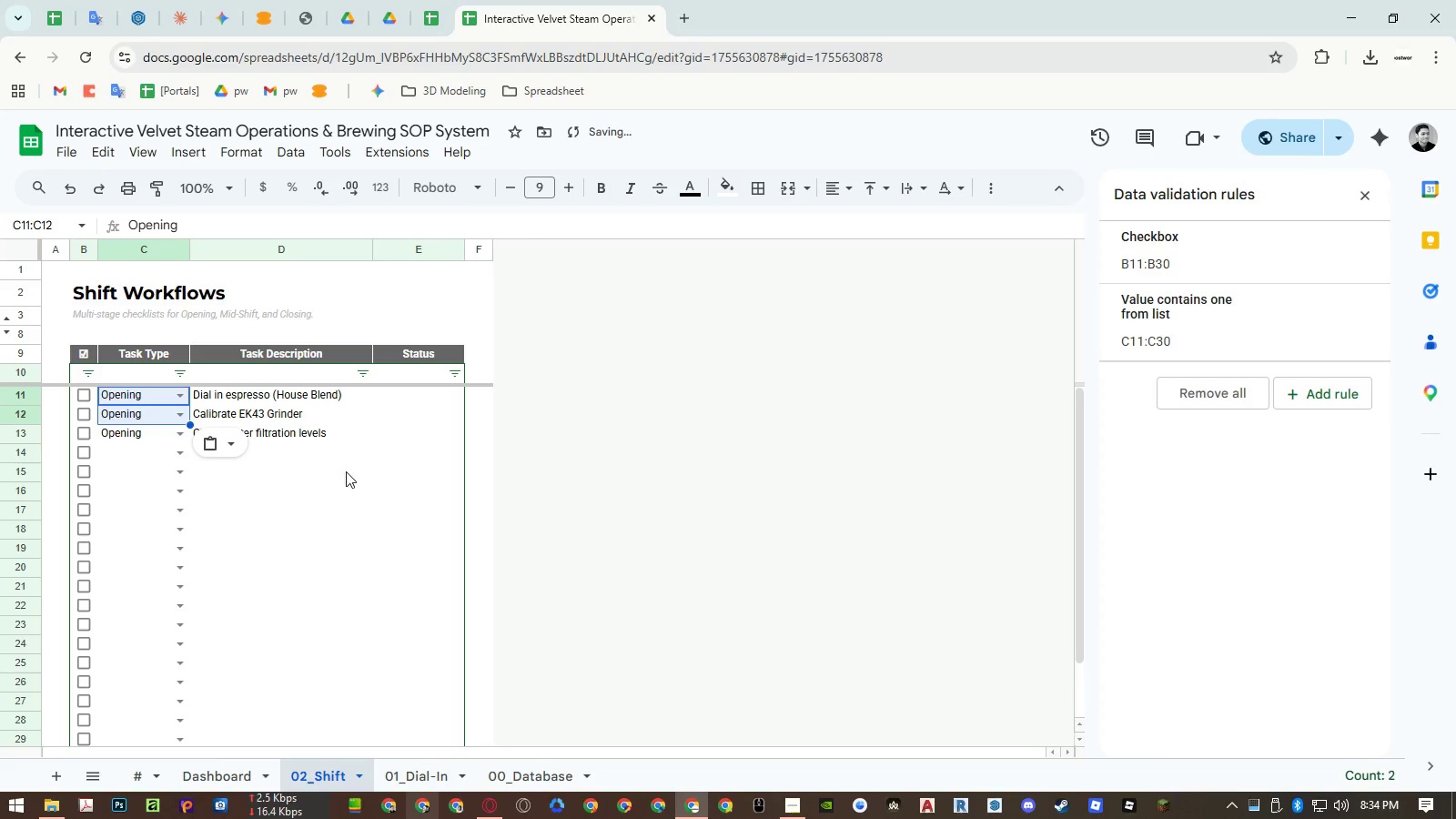 
left_click([346, 471])
 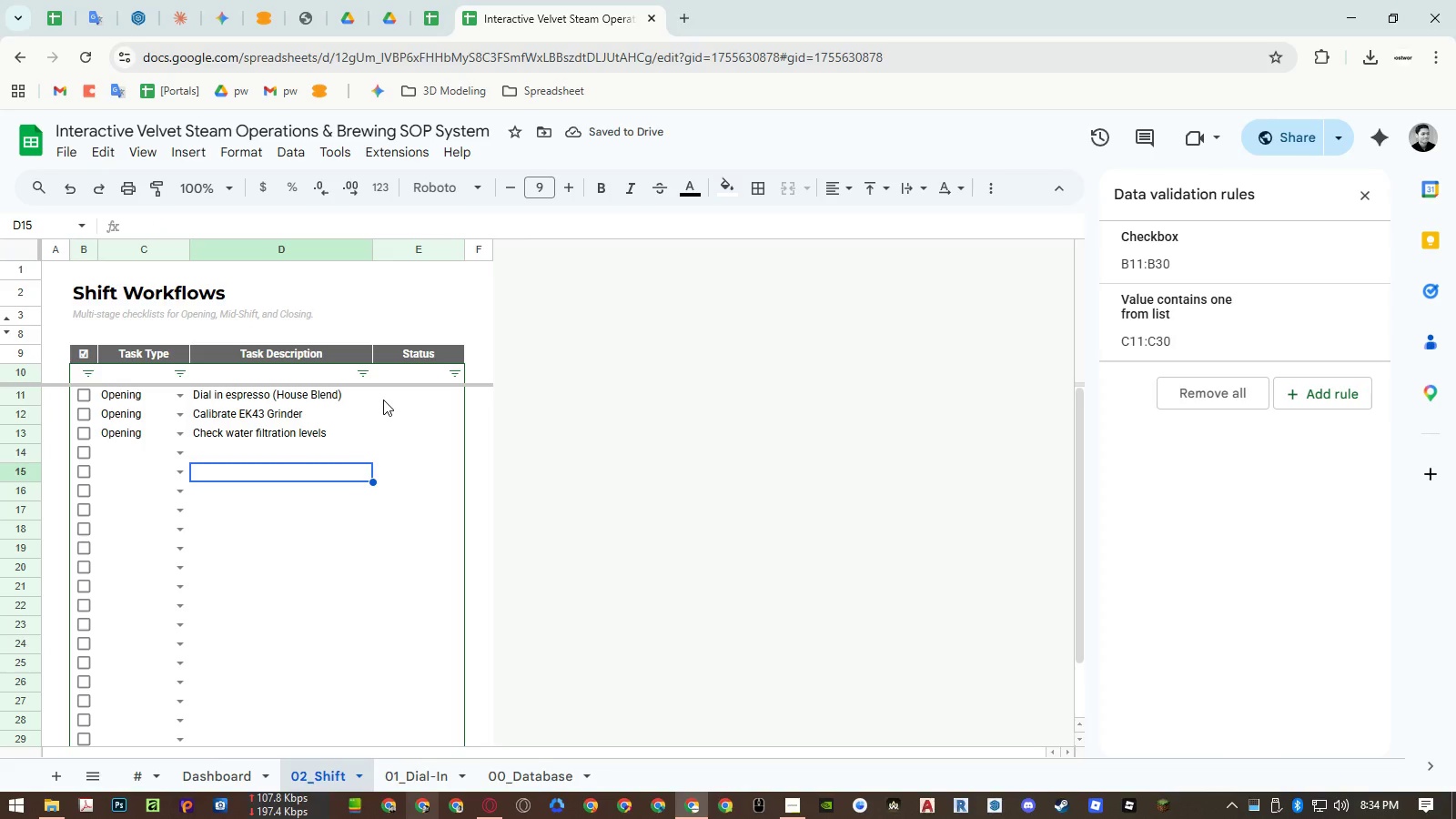 
left_click([383, 399])
 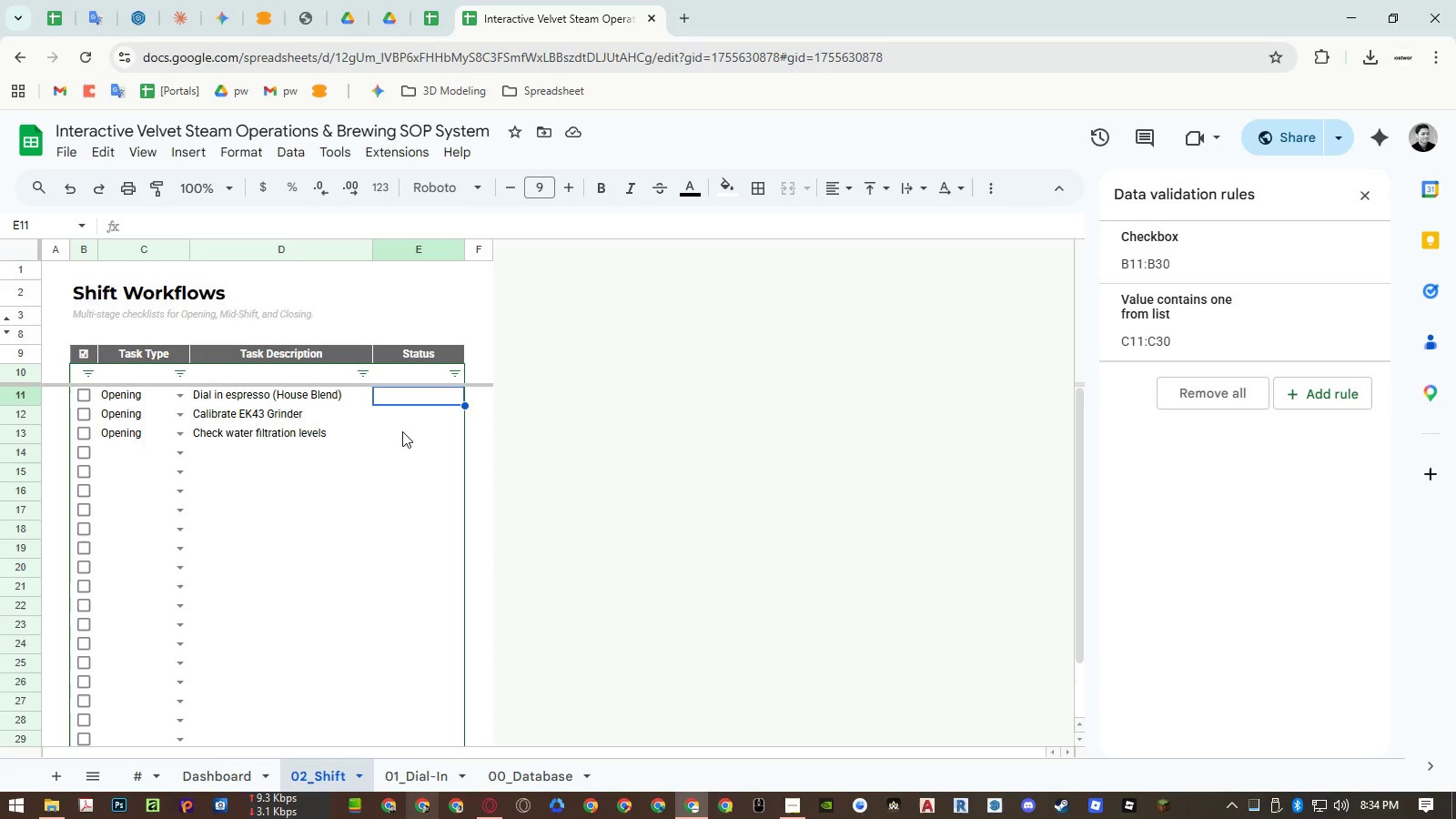 
wait(6.05)
 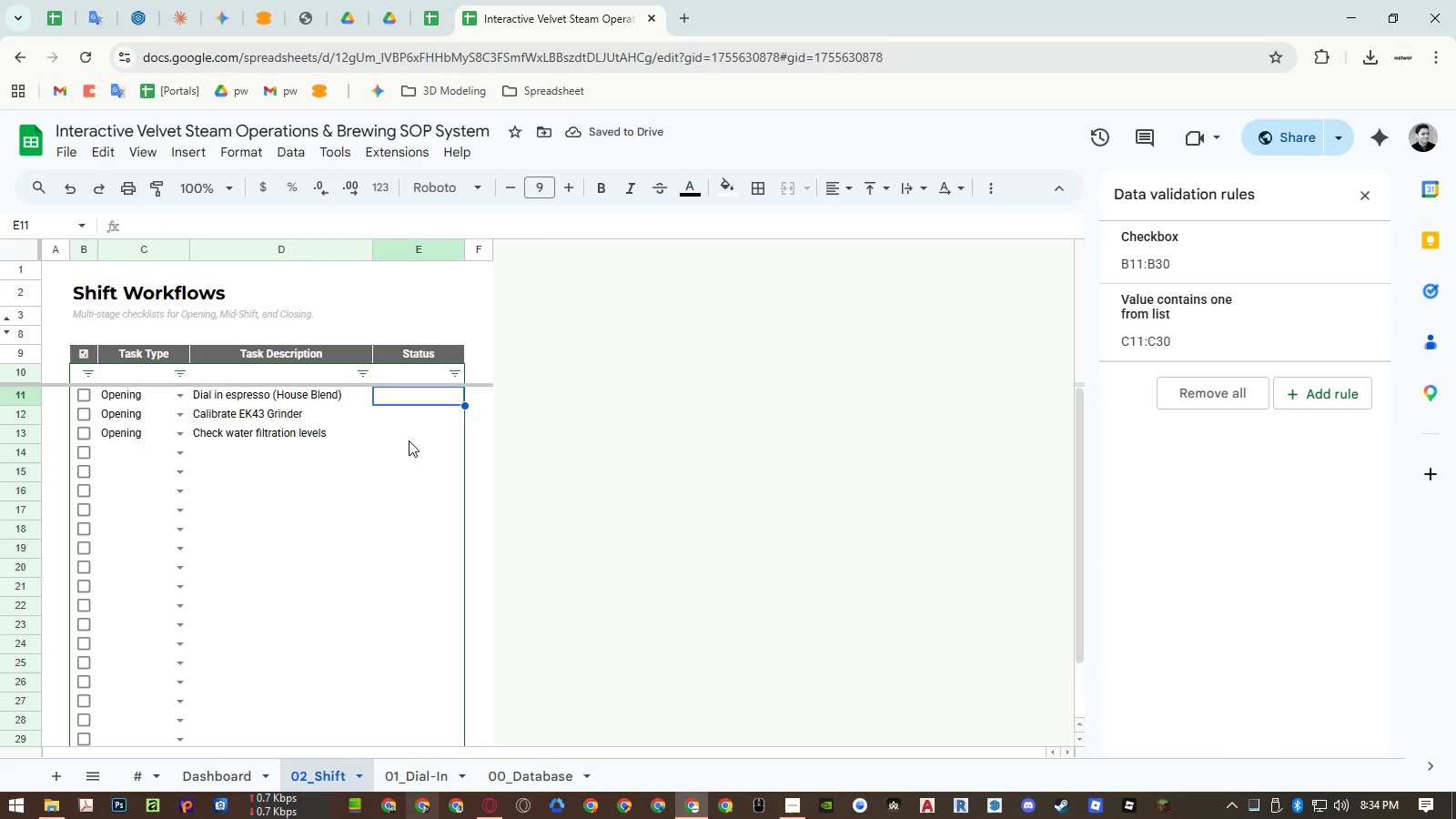 
left_click([86, 411])
 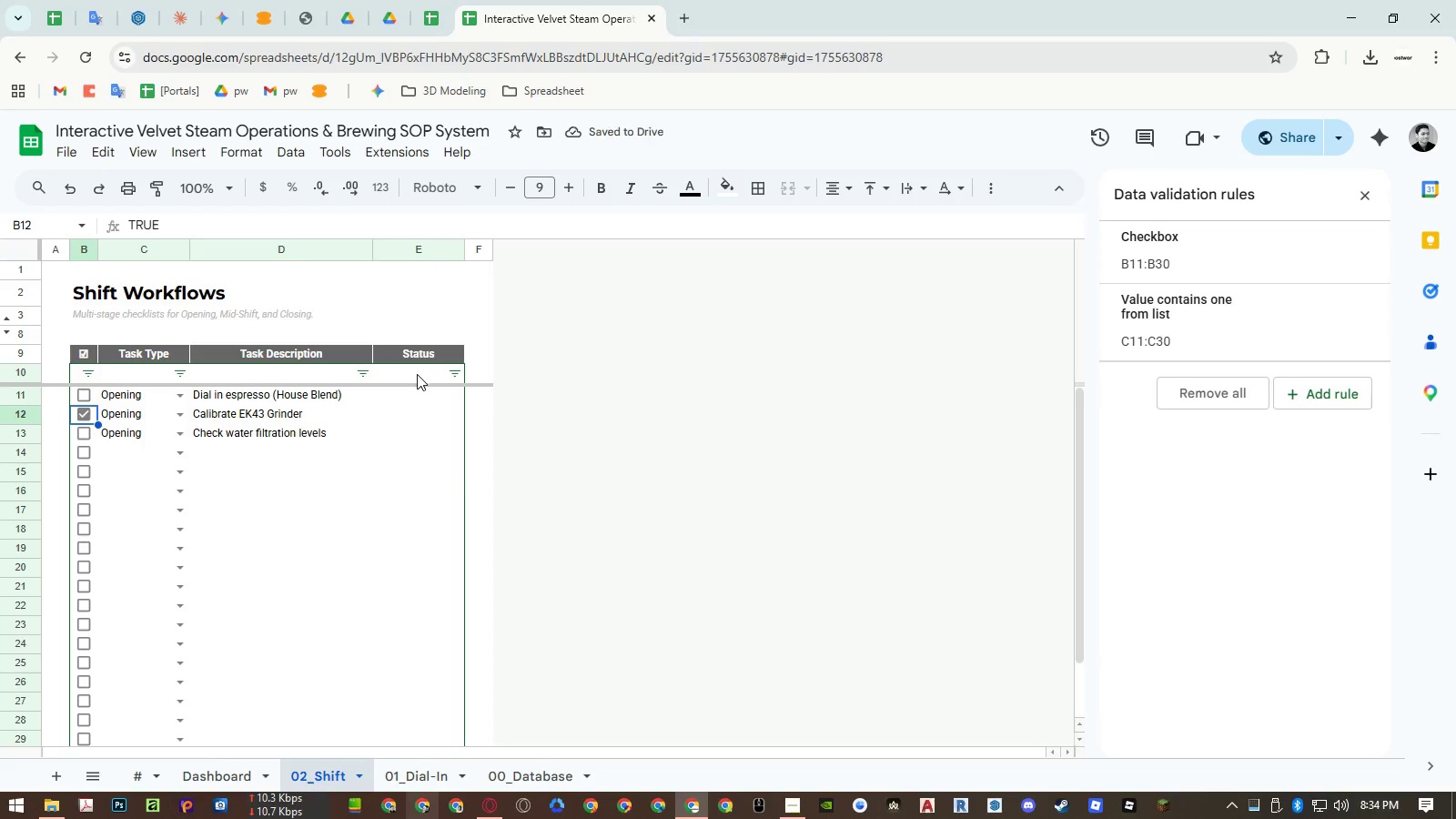 
left_click_drag(start_coordinate=[252, 454], to_coordinate=[182, 480])
 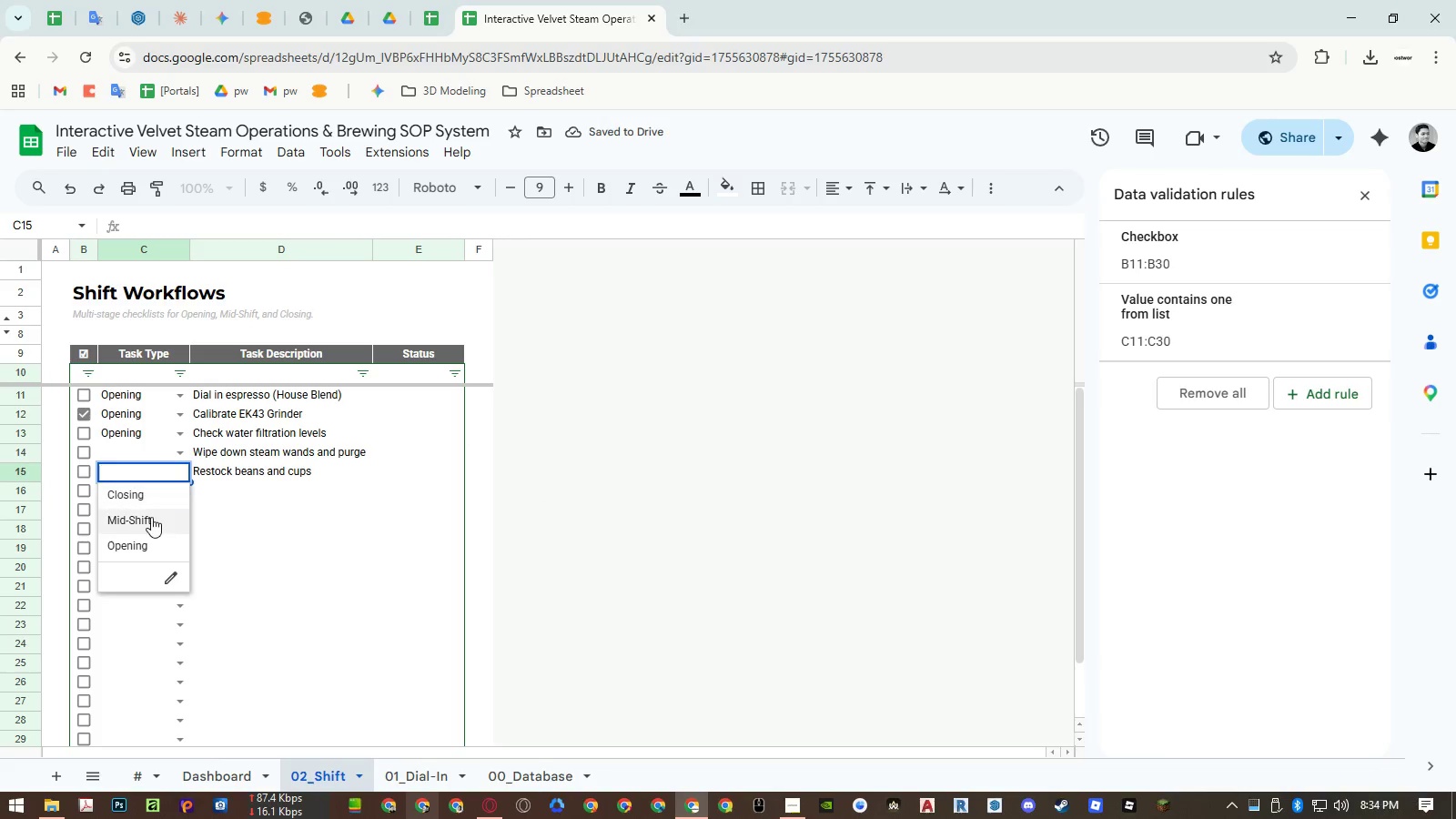 
type(Wipe down steam wands and purge)
 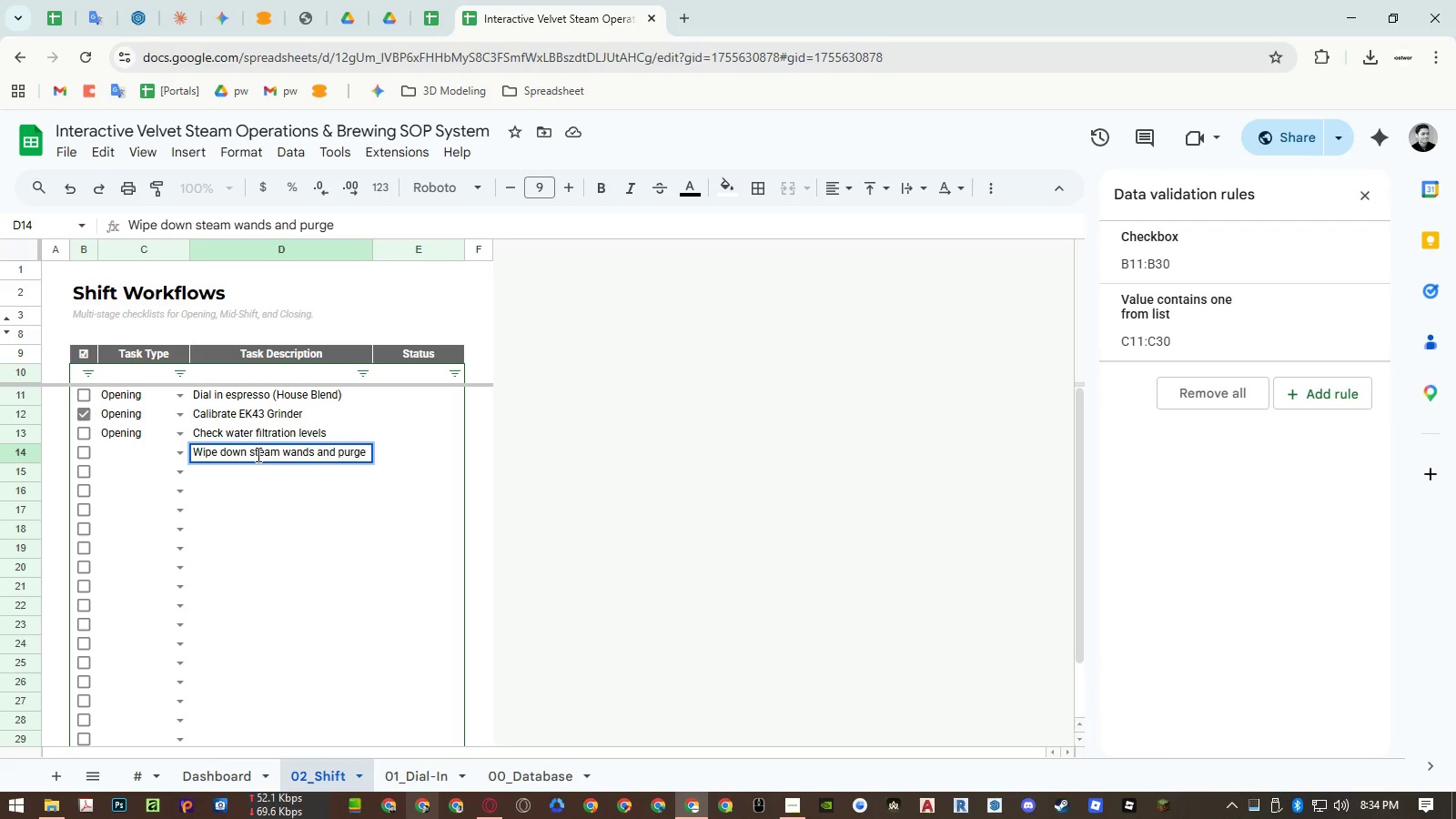 
key(Enter)
 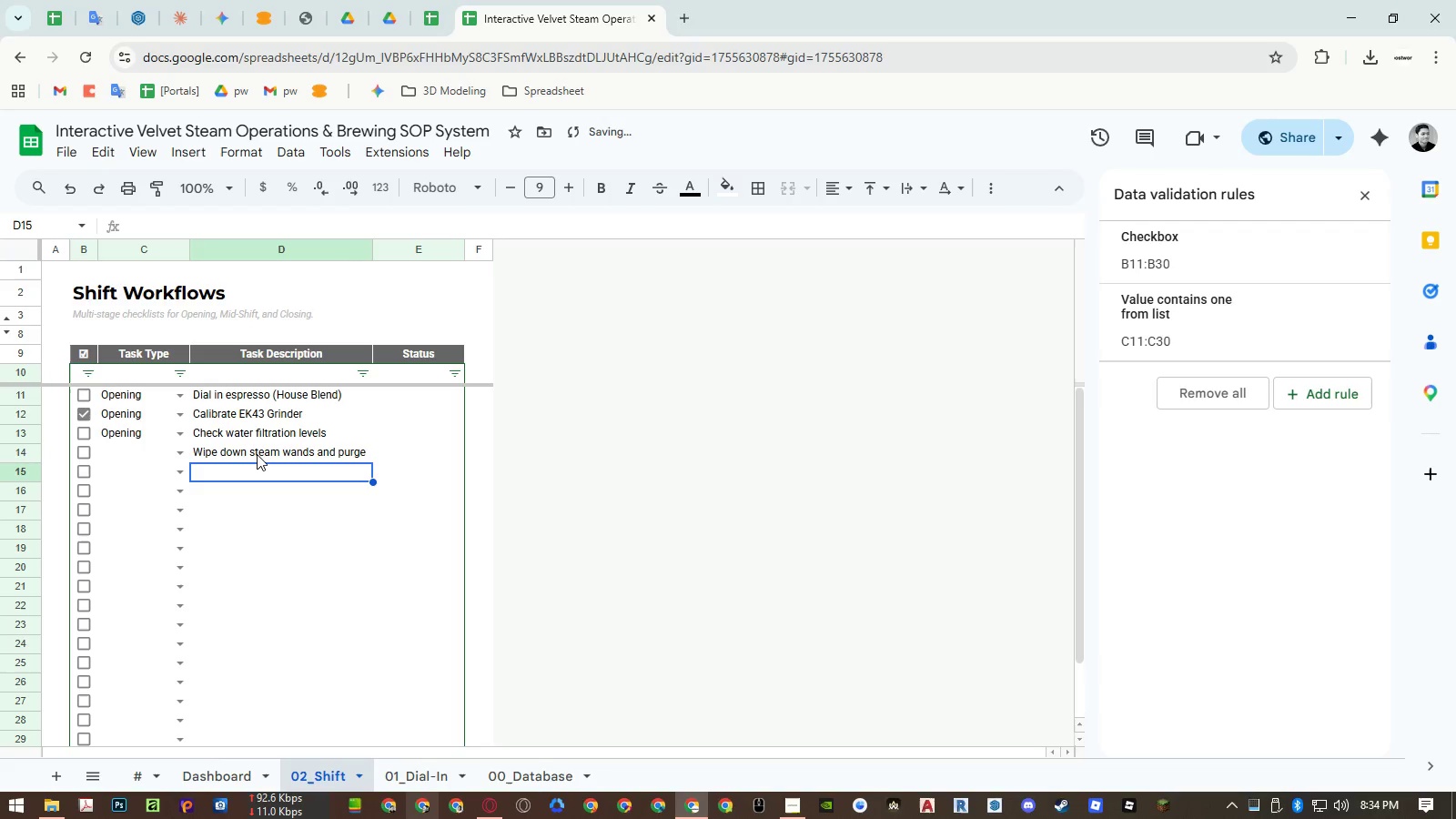 
type(Restock benas)
key(Backspace)
key(Backspace)
key(Backspace)
type(ans and cups)
 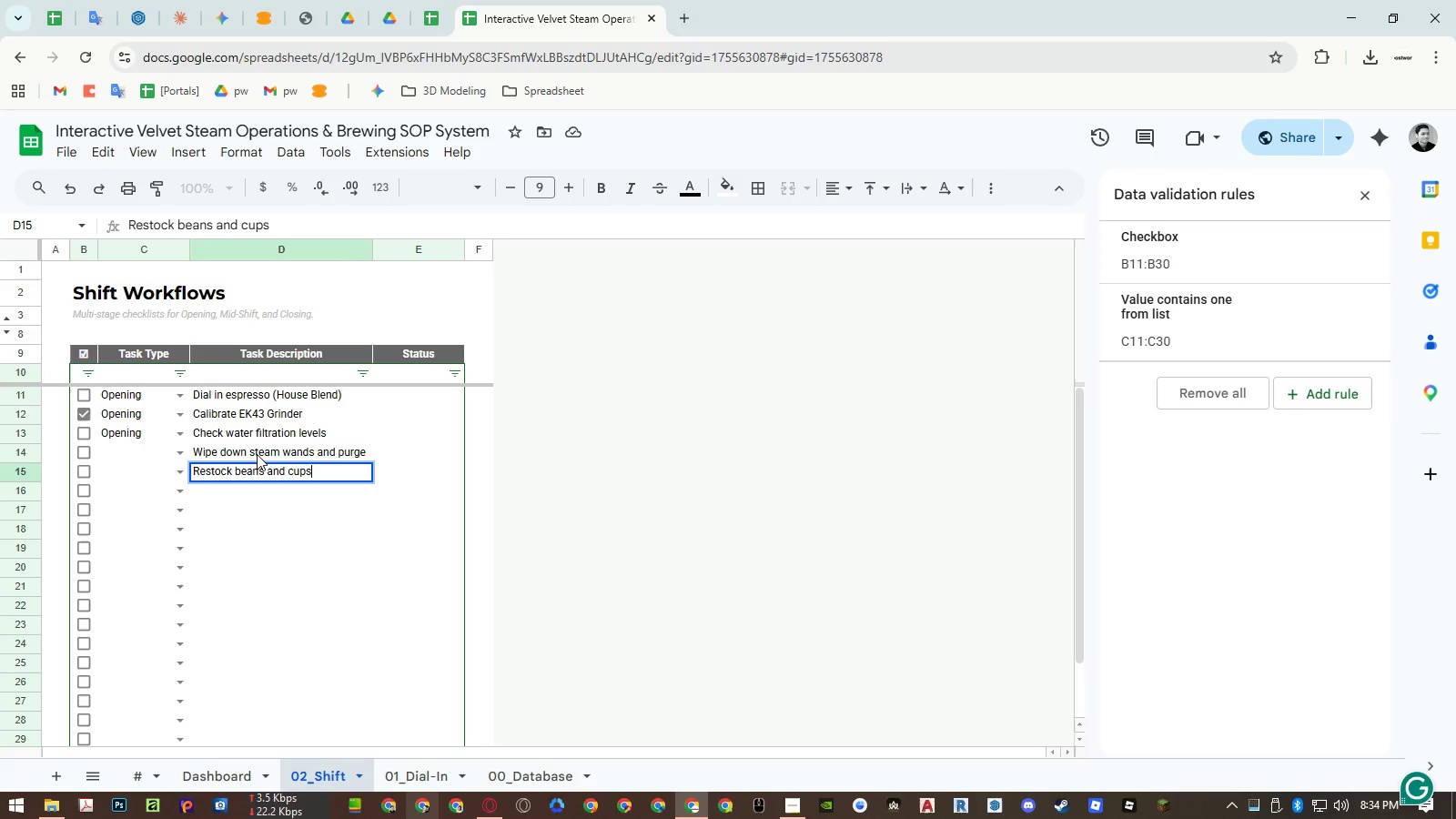 
key(Enter)
 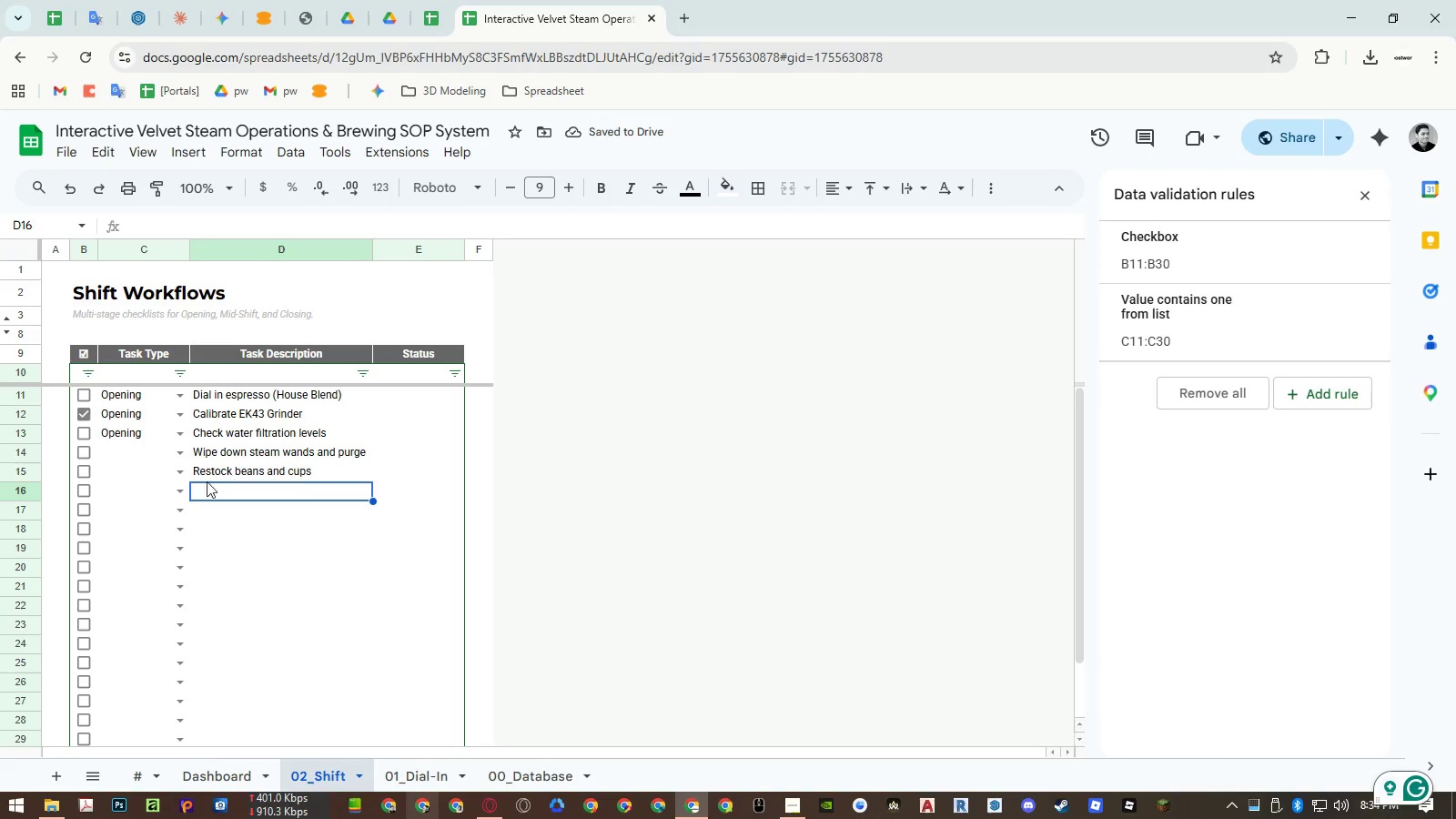 
left_click([182, 480])
 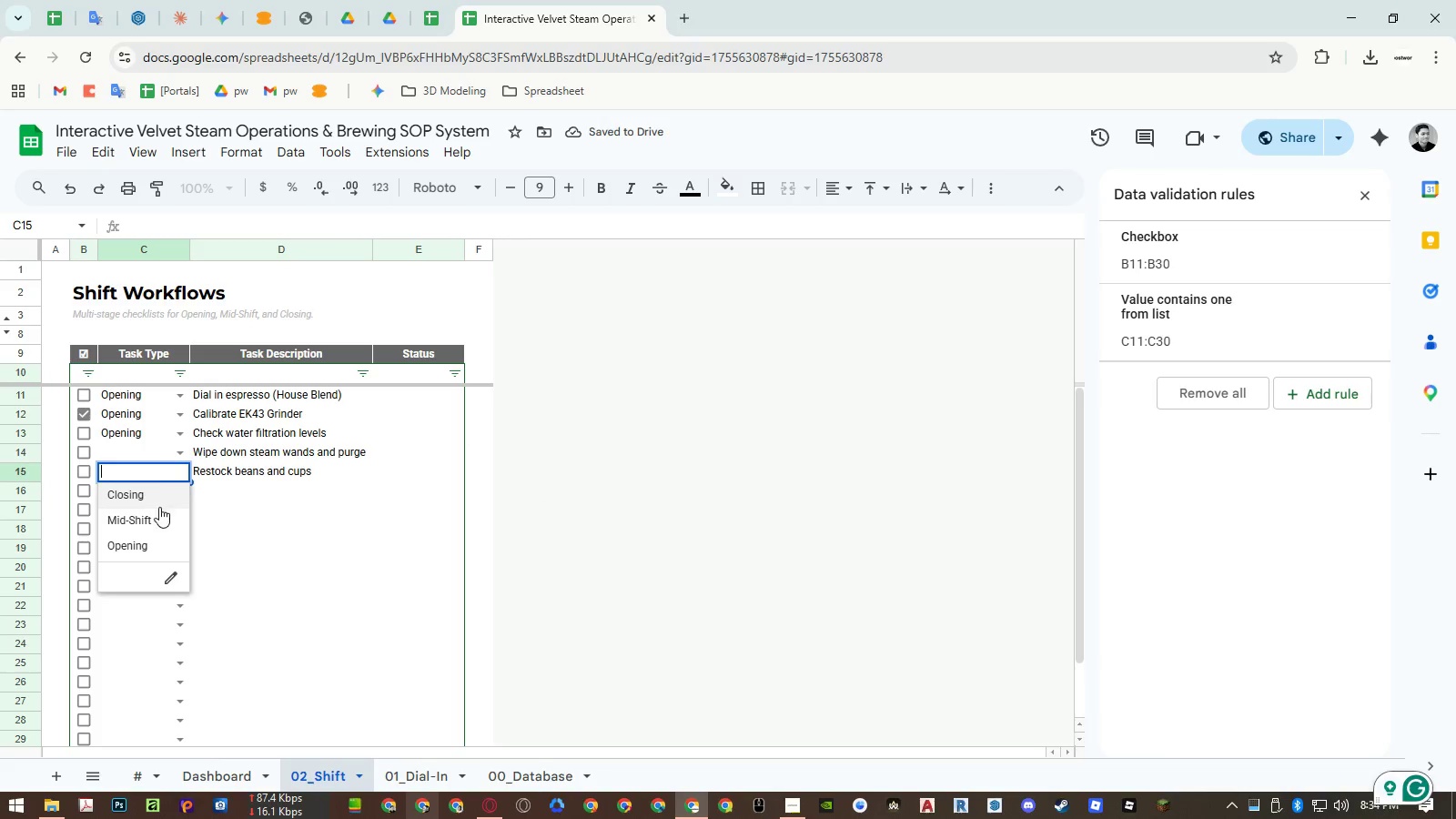 
left_click([150, 517])
 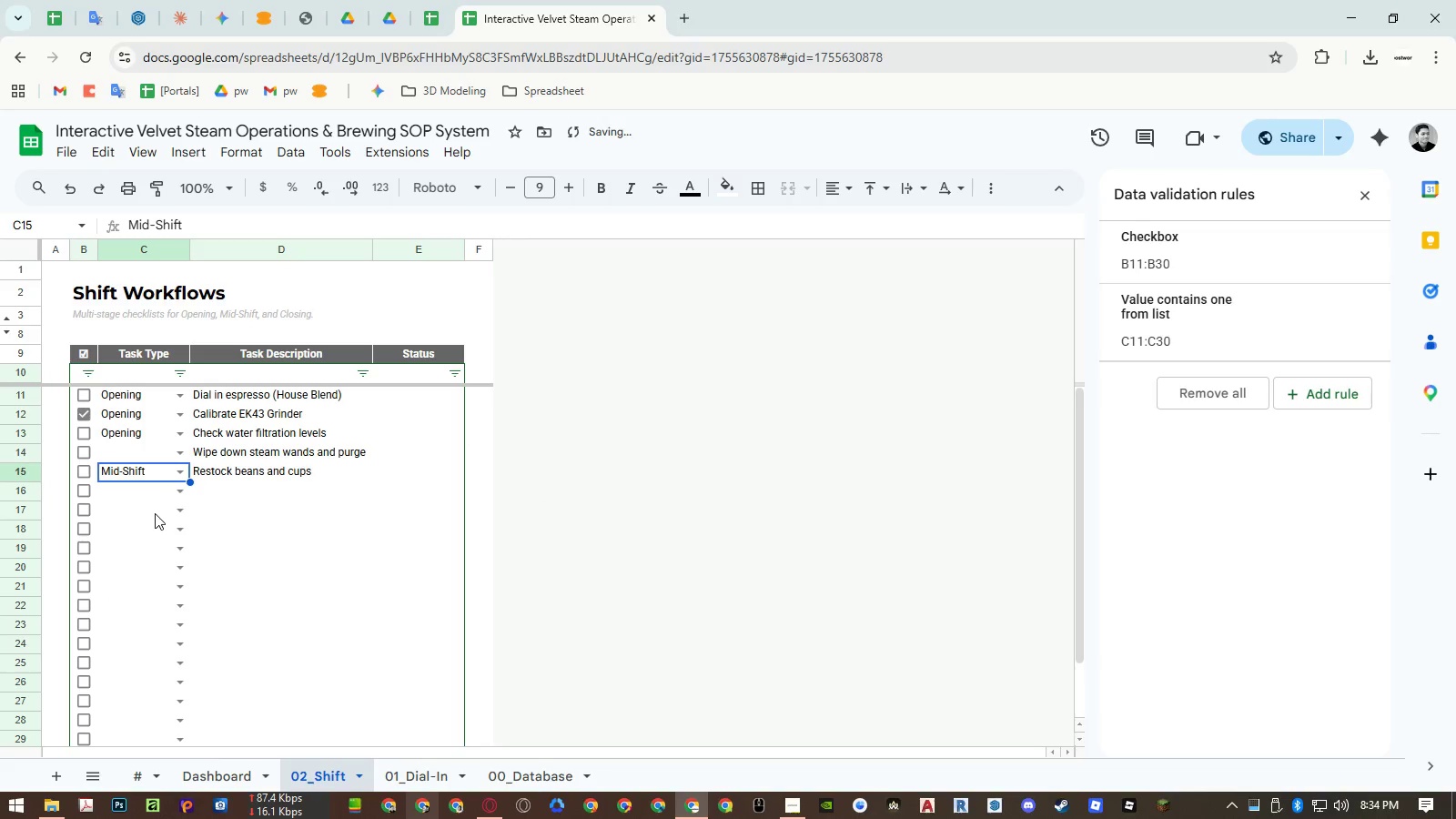 
key(Control+ControlLeft)
 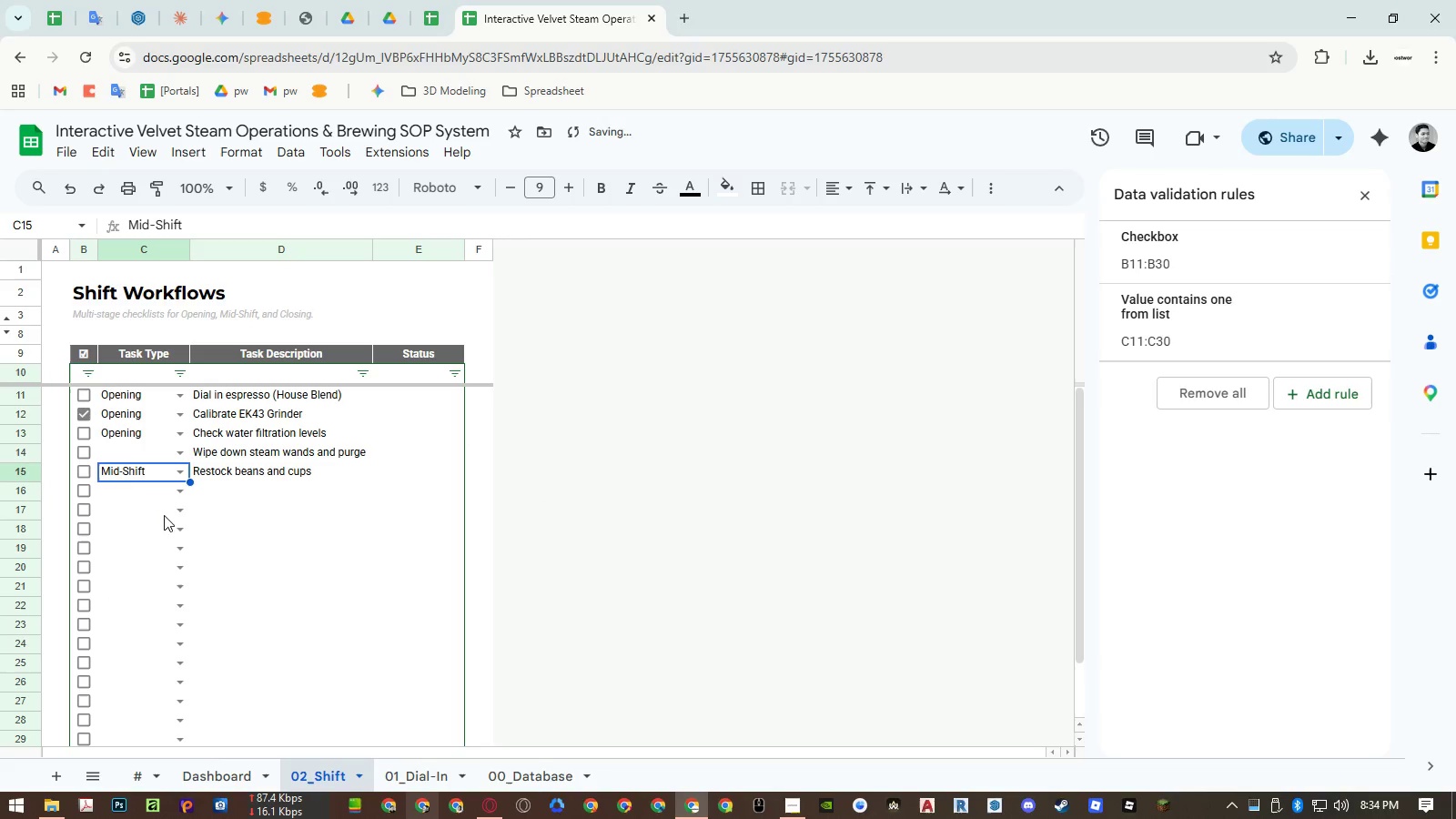 
key(Control+C)
 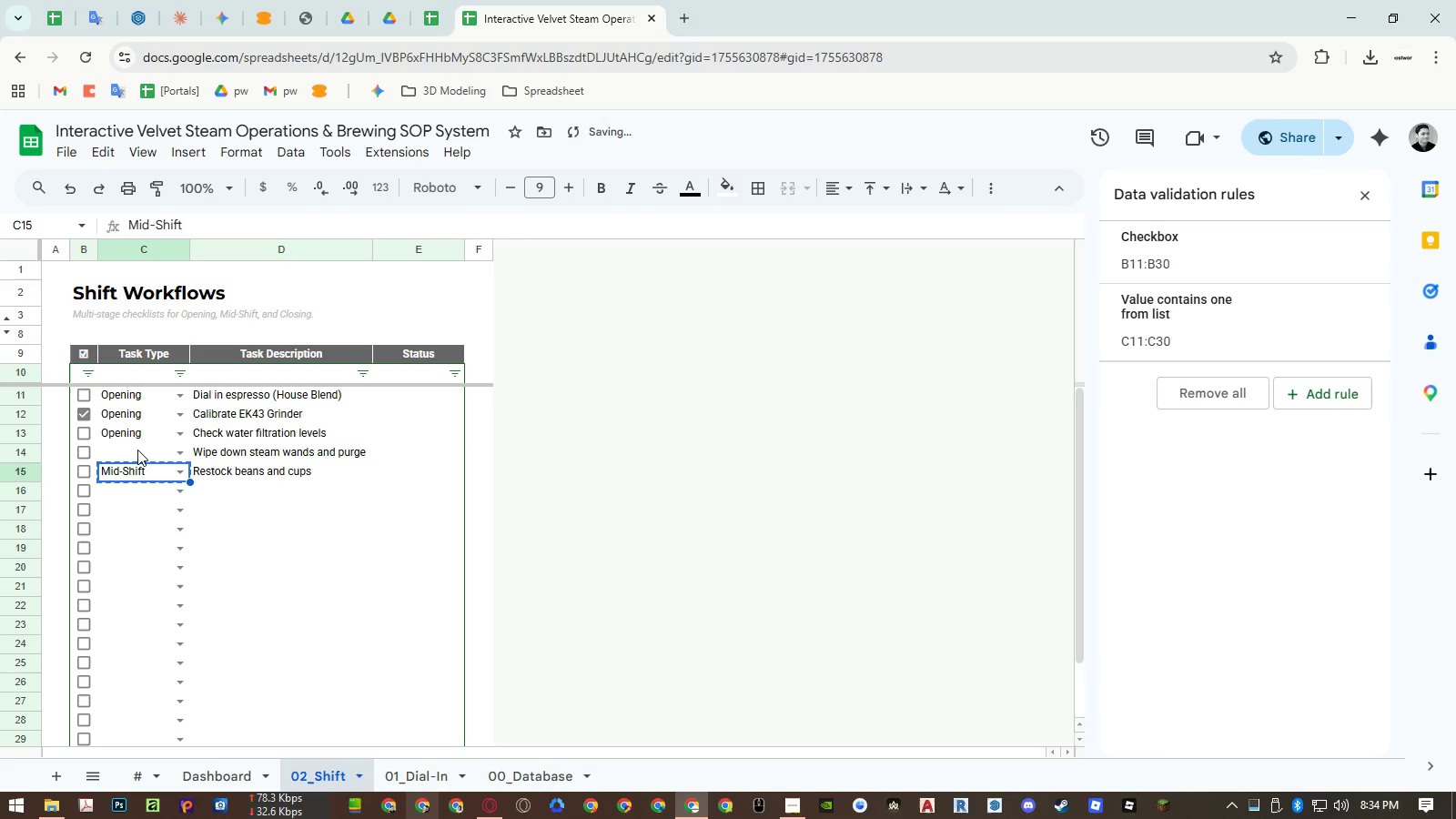 
left_click([137, 450])
 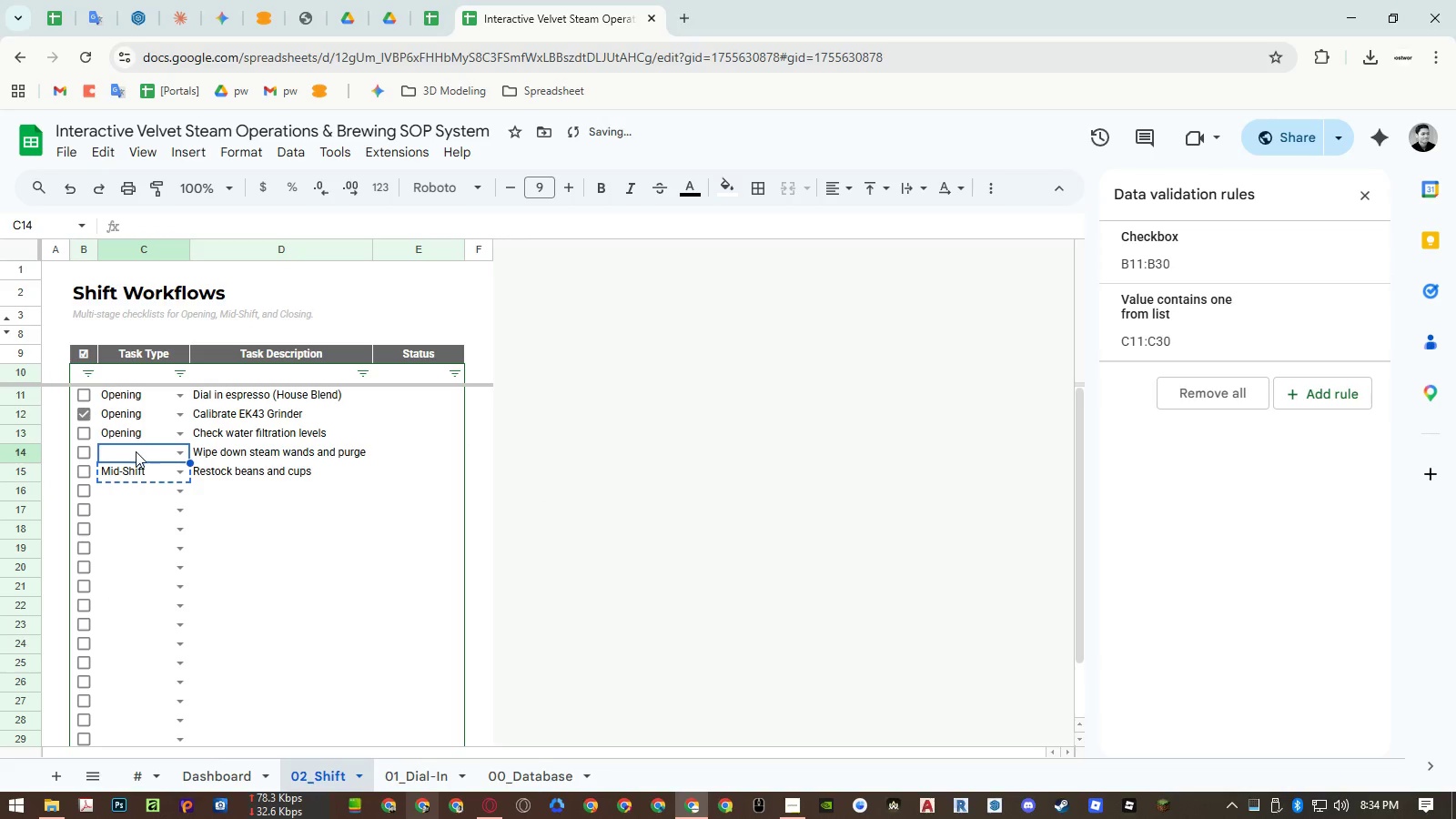 
key(Control+ControlLeft)
 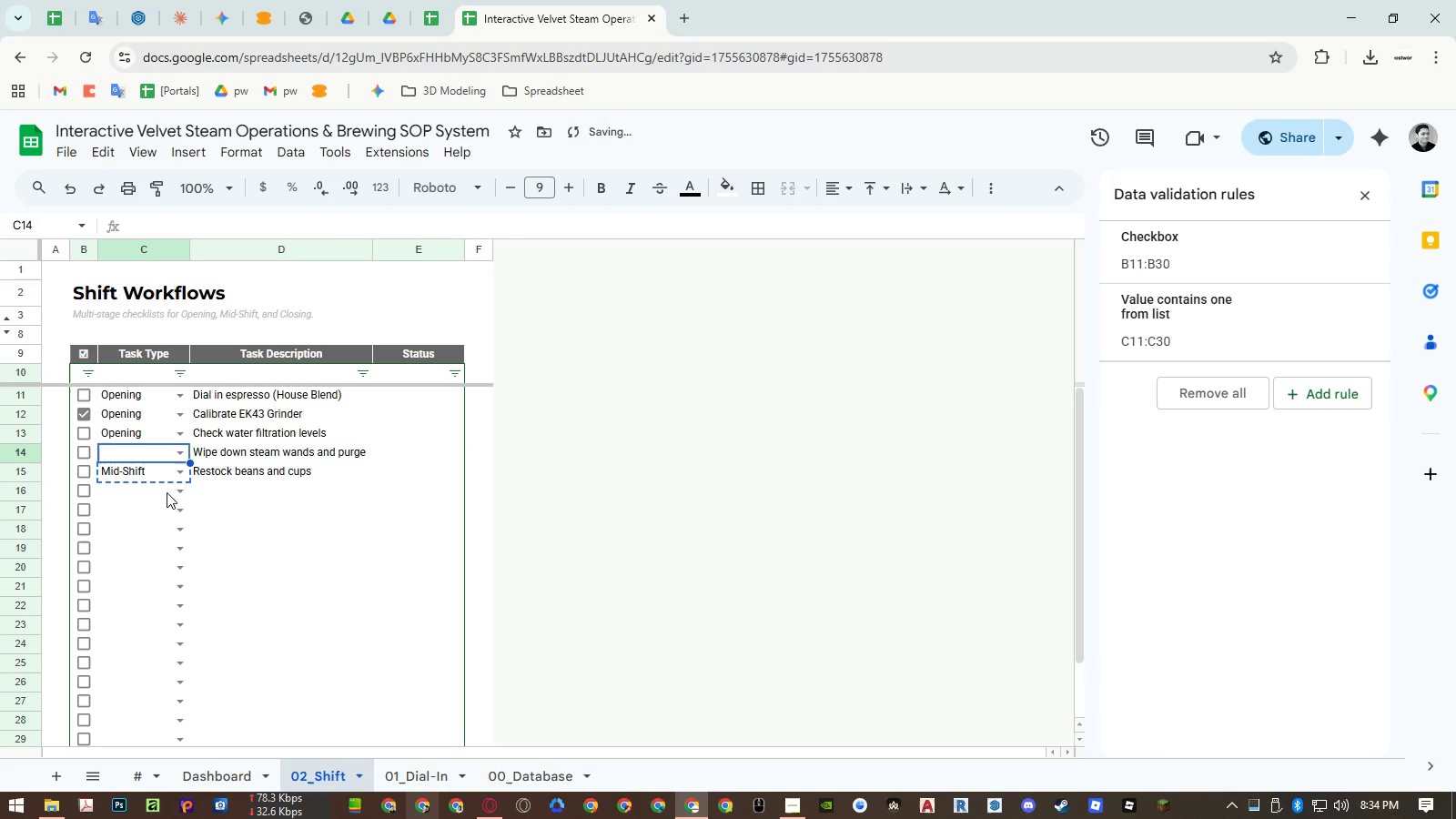 
key(Control+Shift+ShiftLeft)
 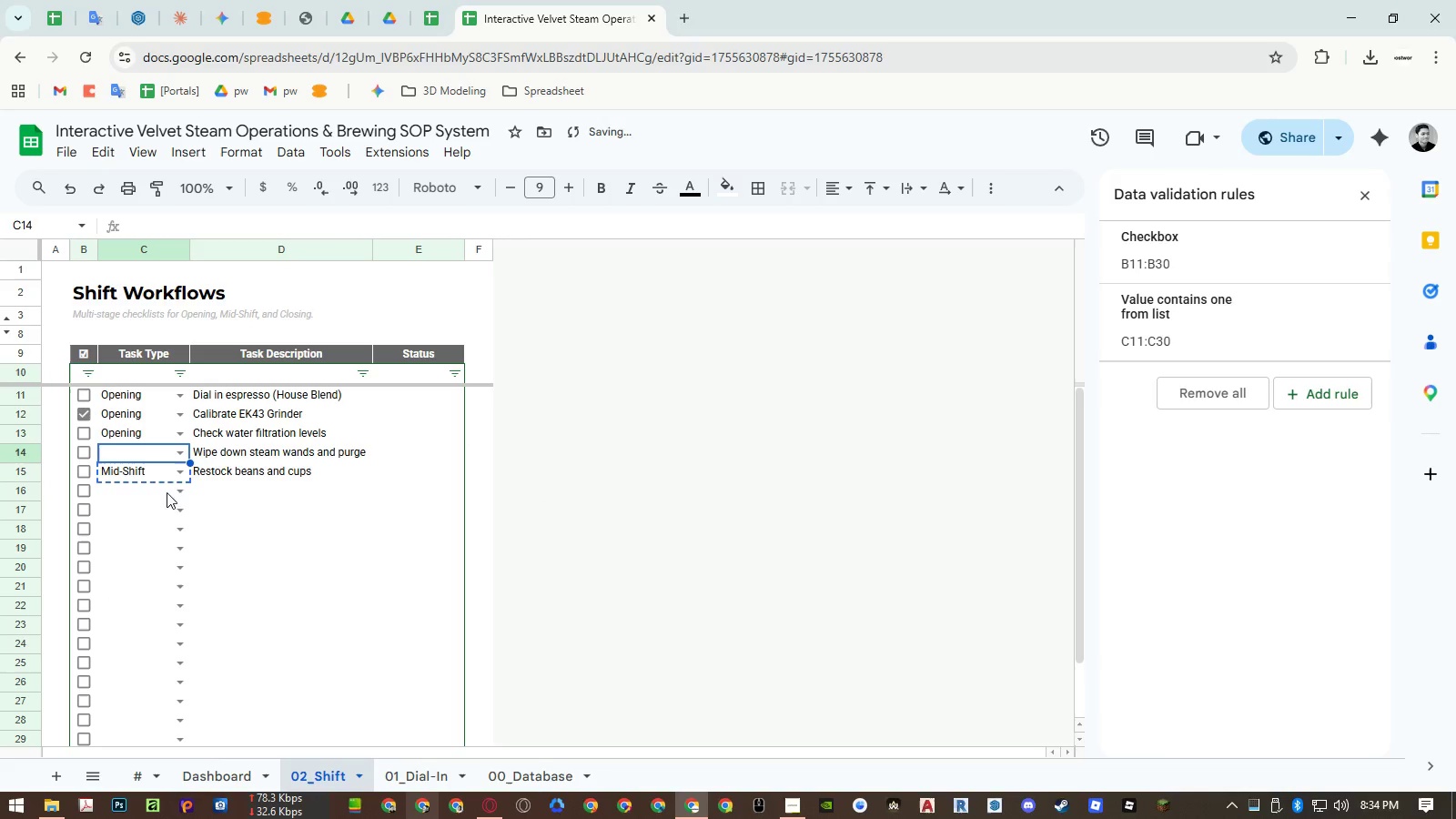 
key(Control+Shift+V)
 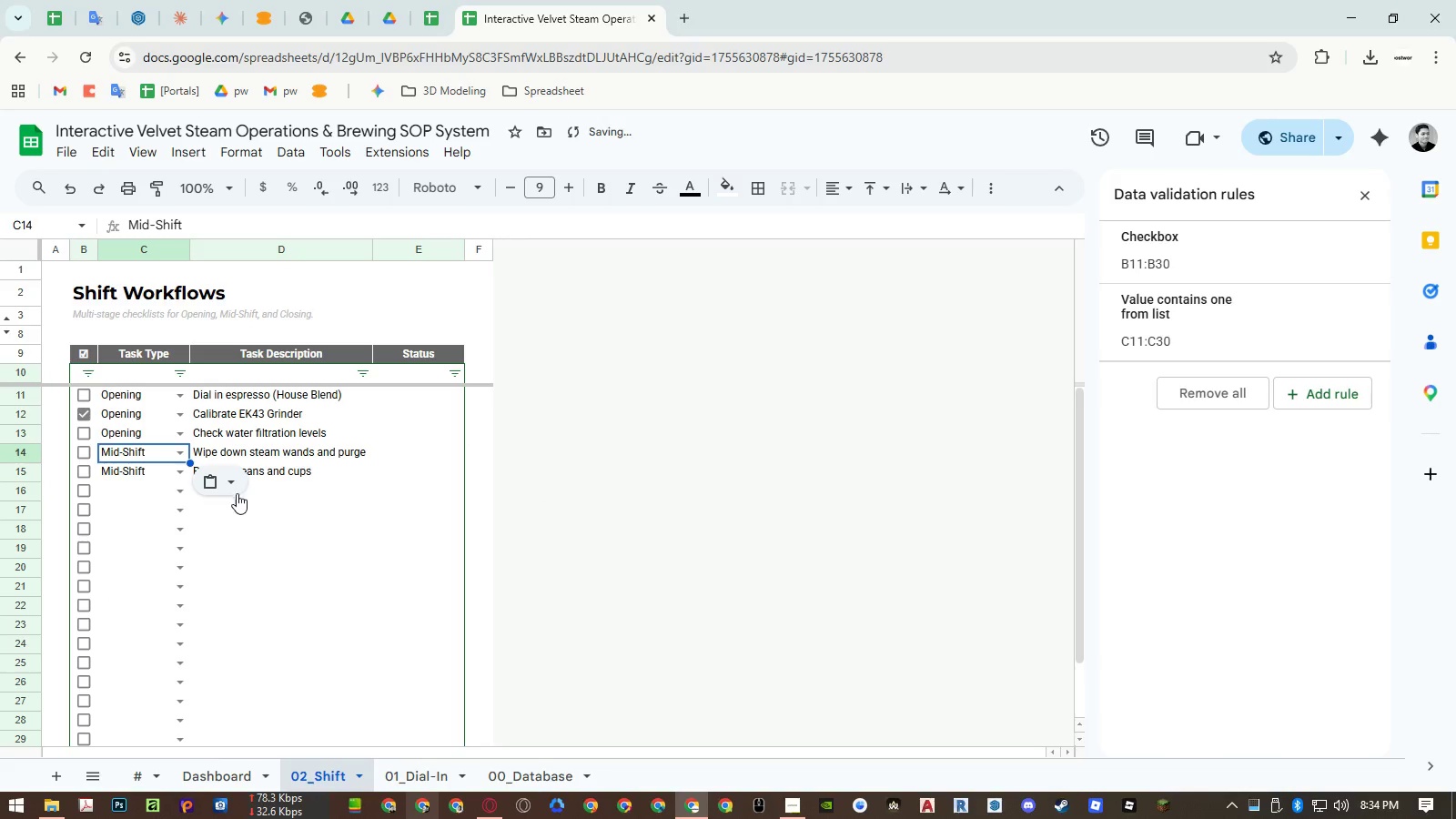 
left_click([282, 499])
 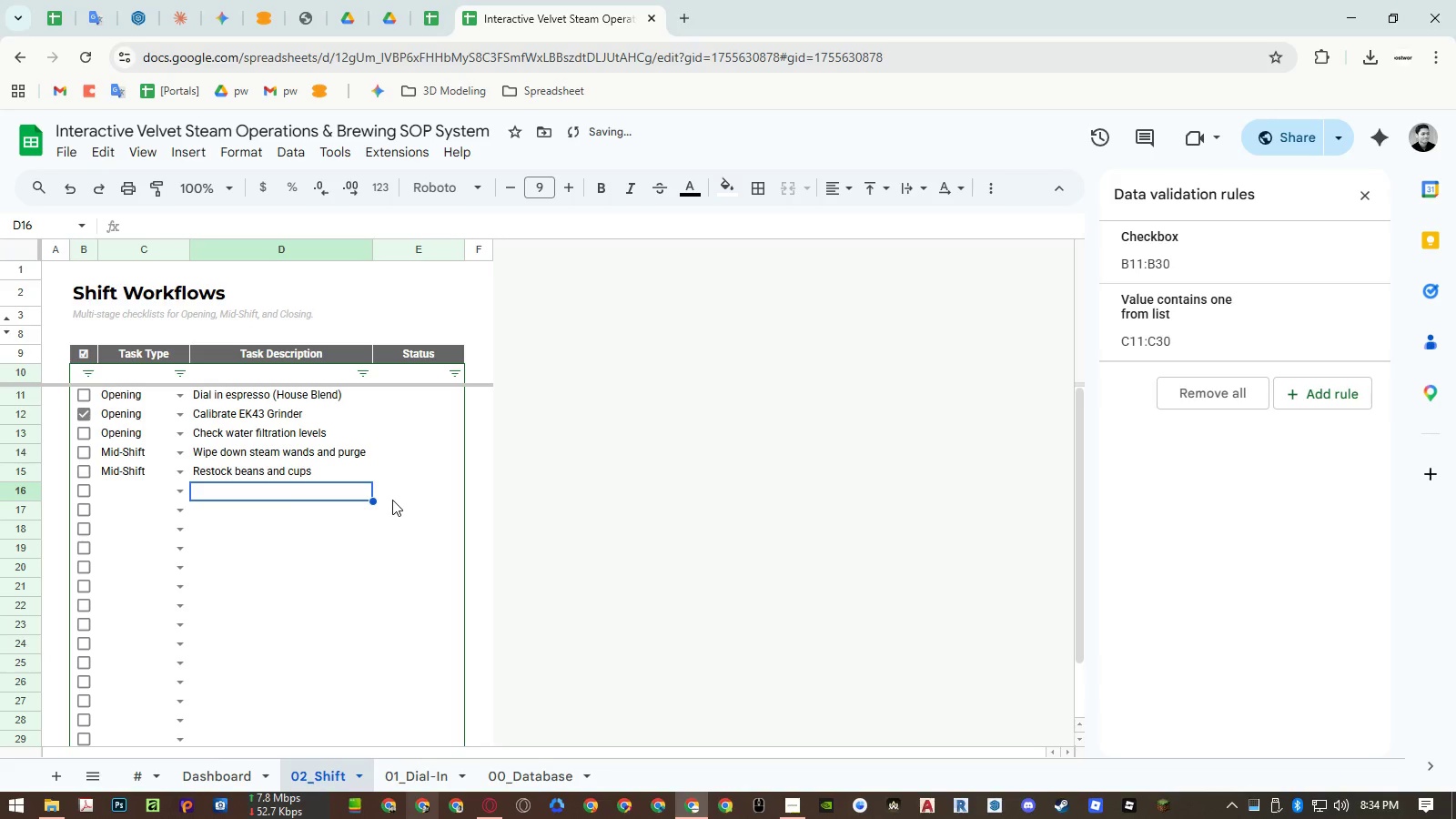 
type(Backflush espresso machine)
 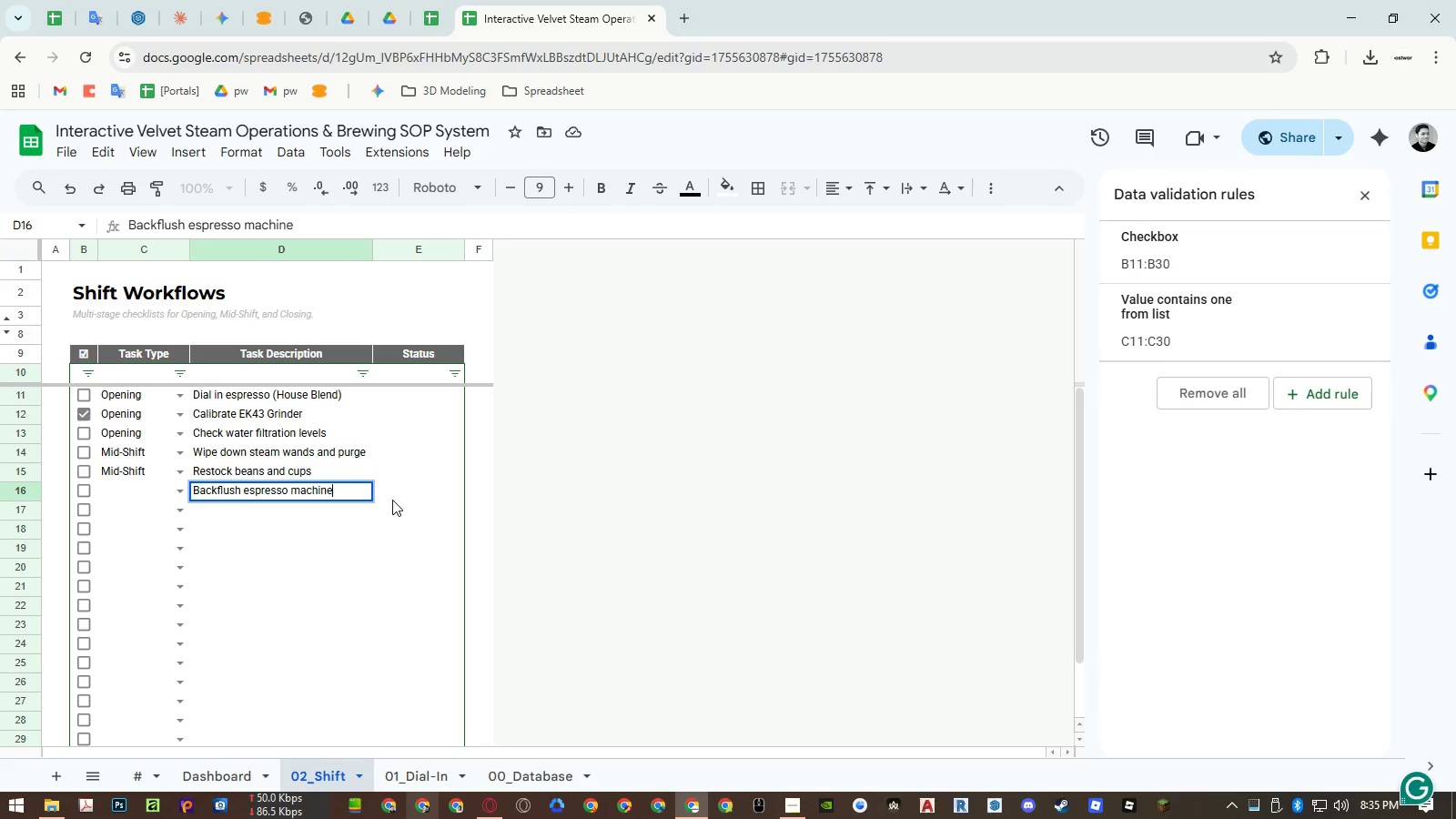 
key(Enter)
 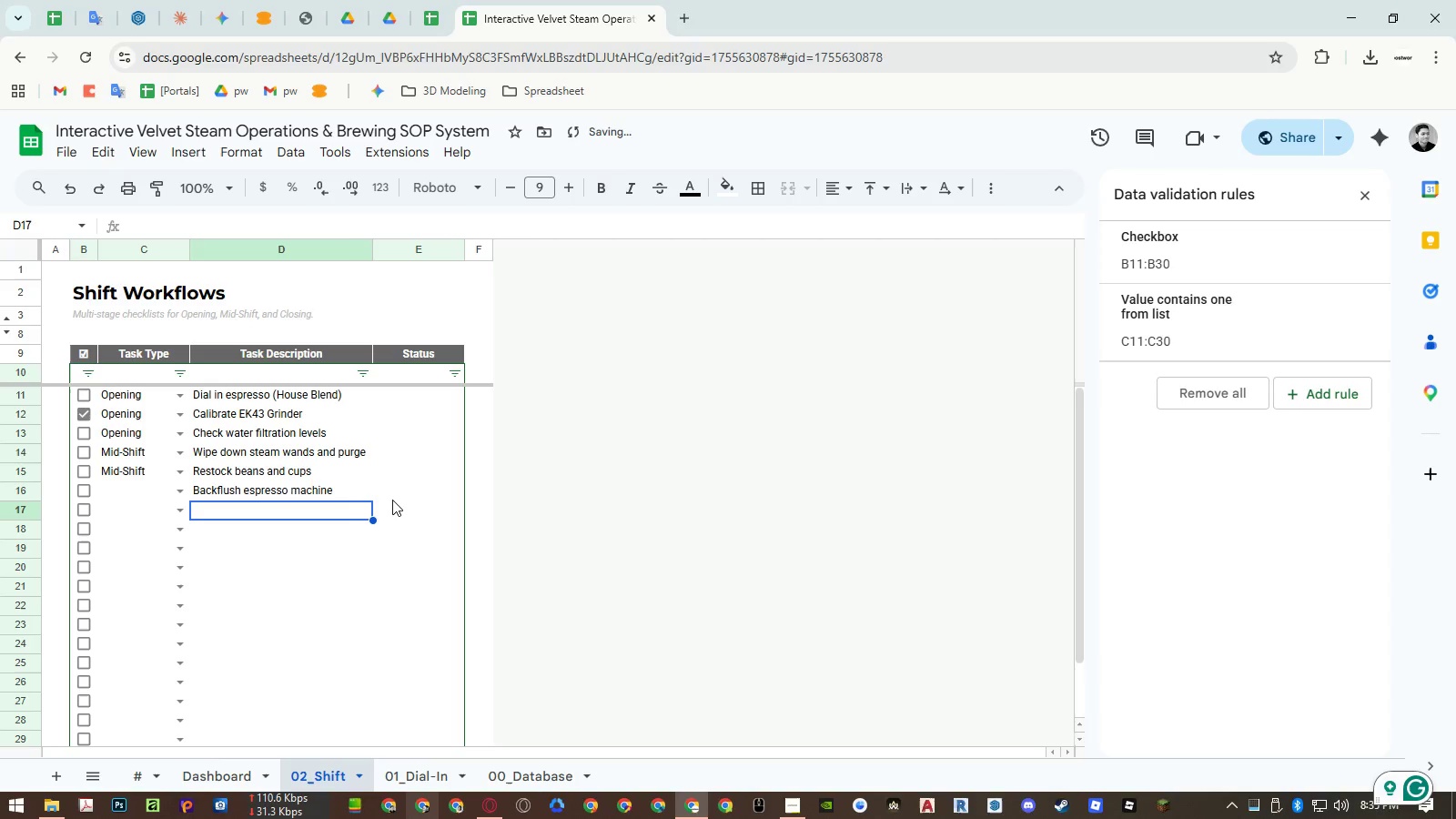 
type(Empty and wash drip trays)
 